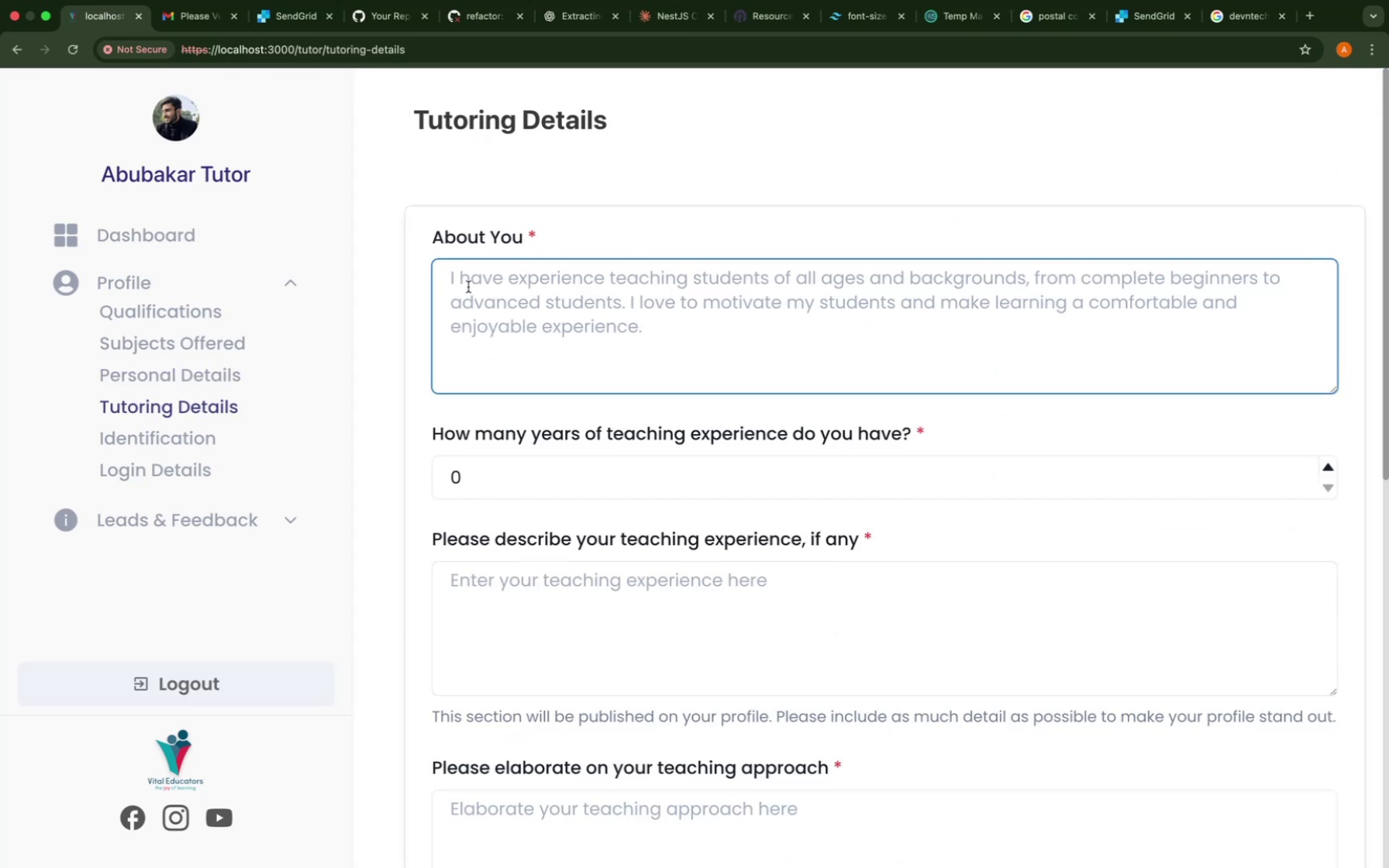 
type(I have an experience of teaching in )
key(Backspace)
key(Backspace)
key(Backspace)
type(ART)
key(Backspace)
key(Backspace)
 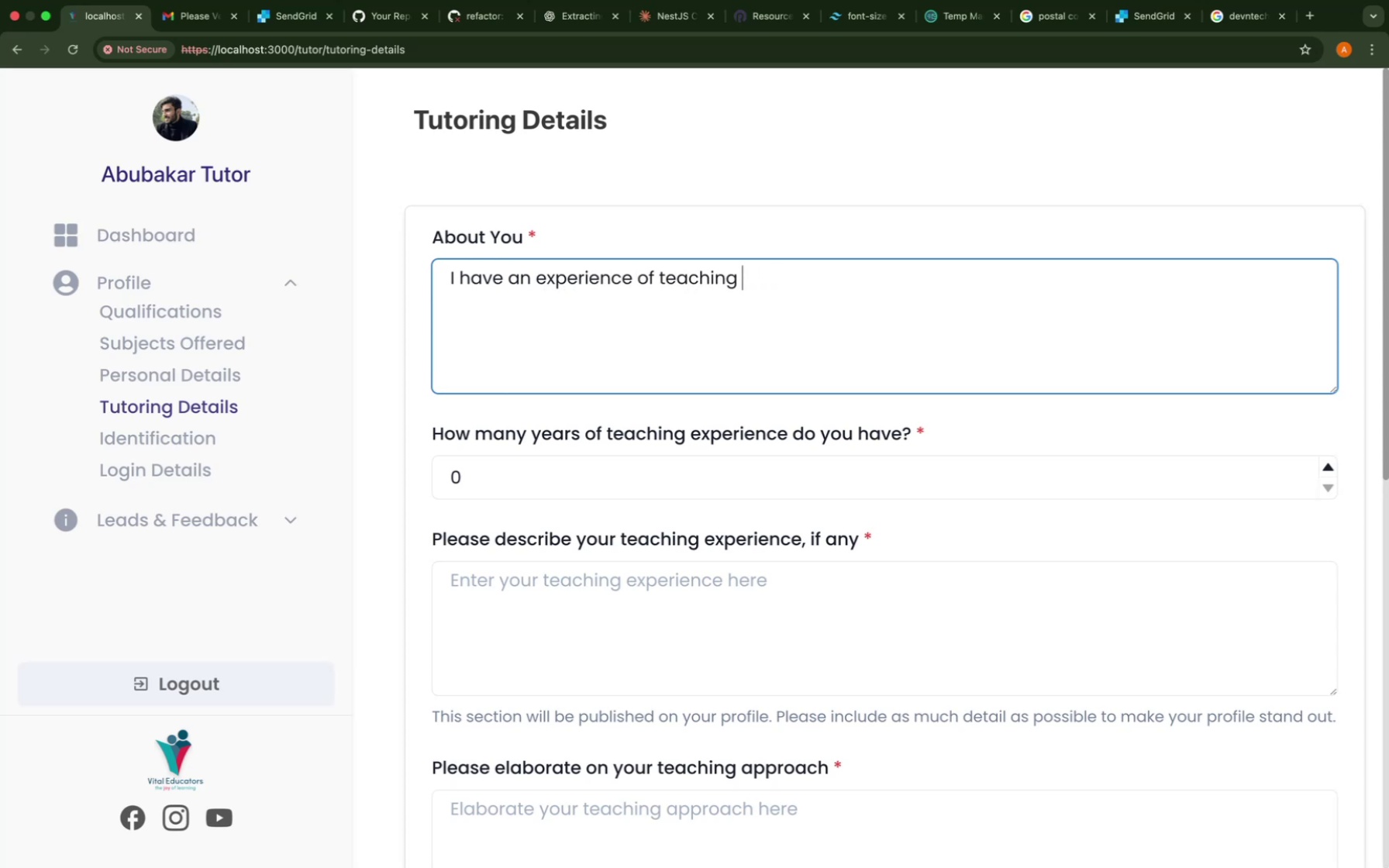 
 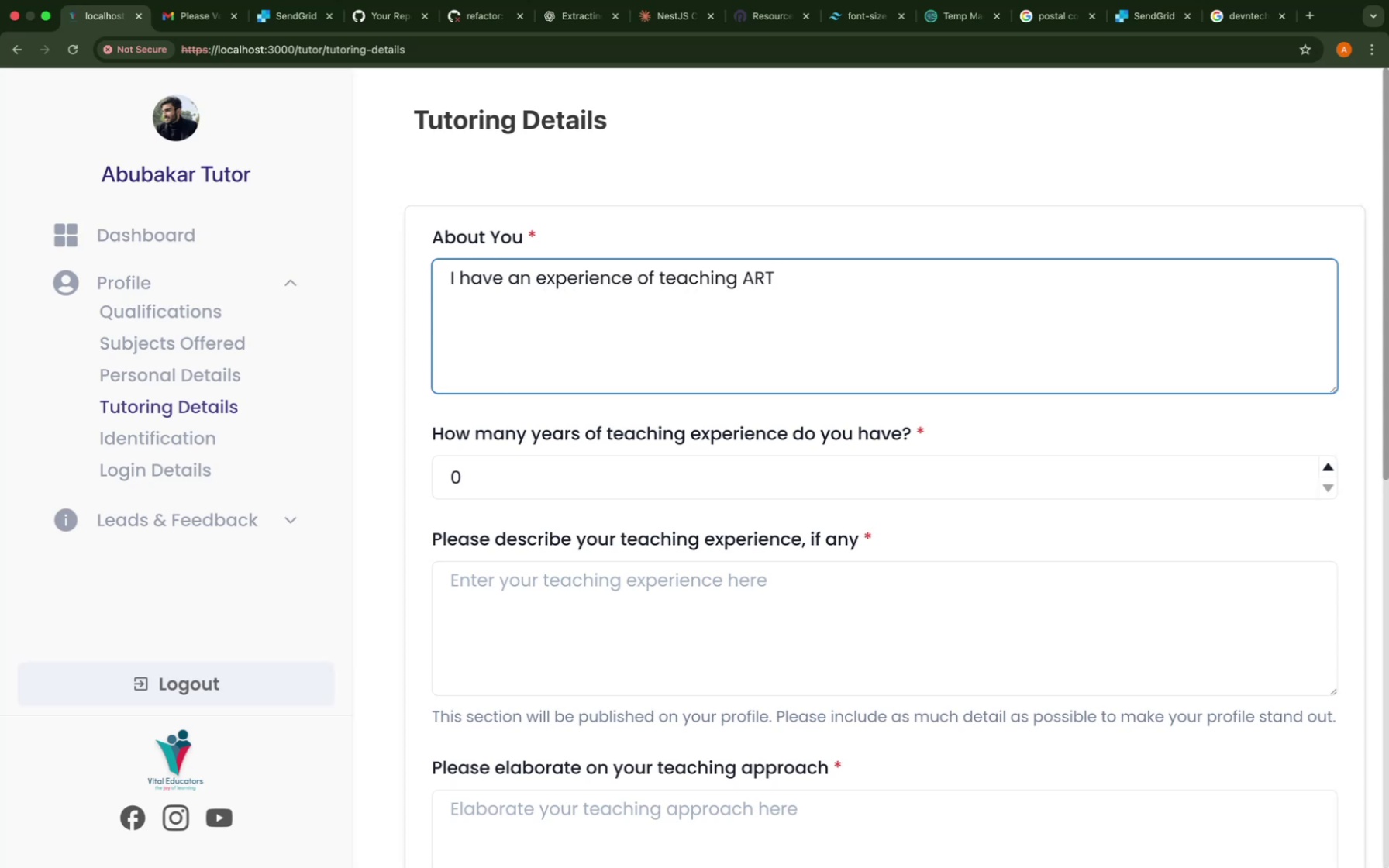 
hold_key(key=Backspace, duration=0.65)
 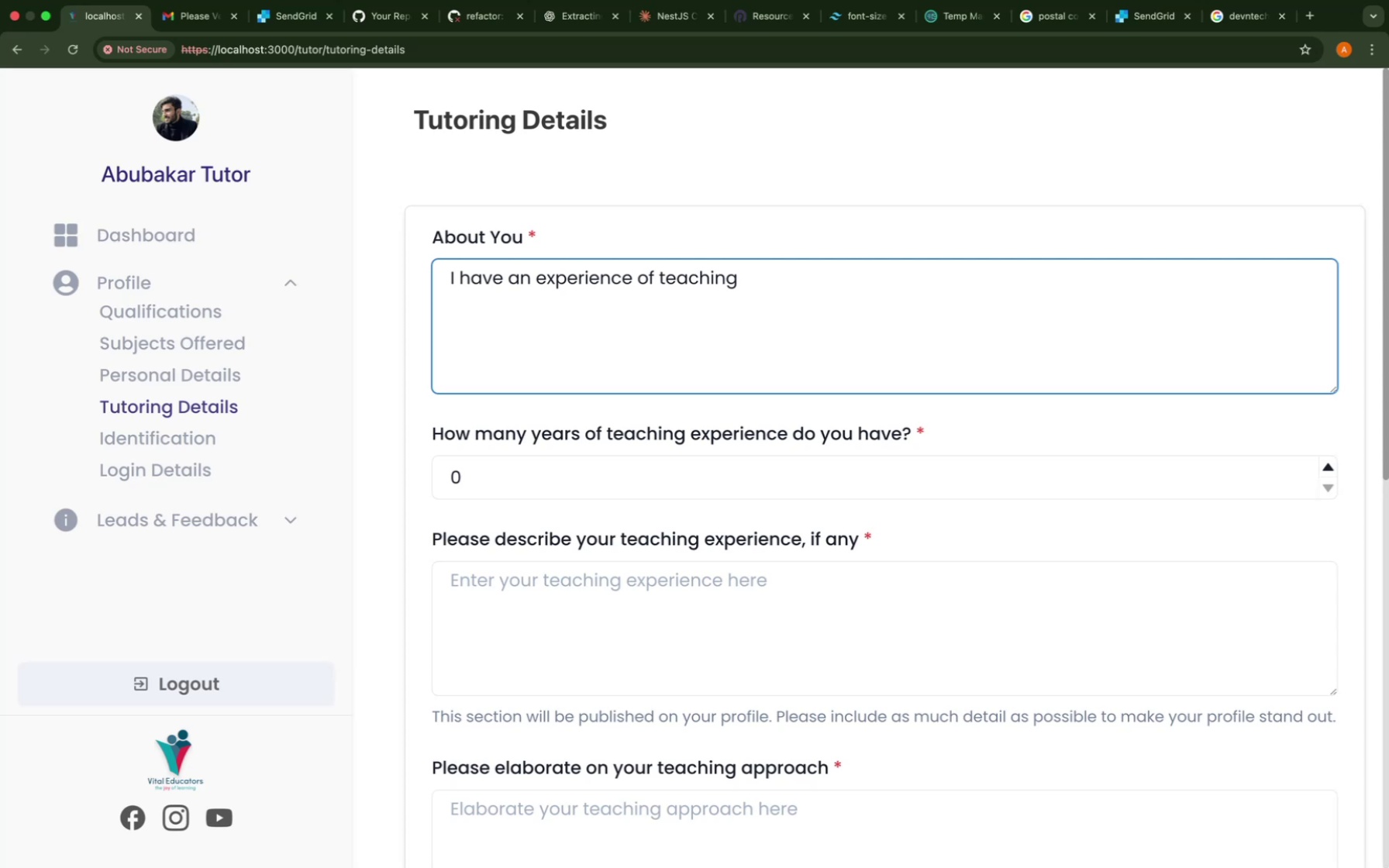 
key(Meta+CommandLeft)
 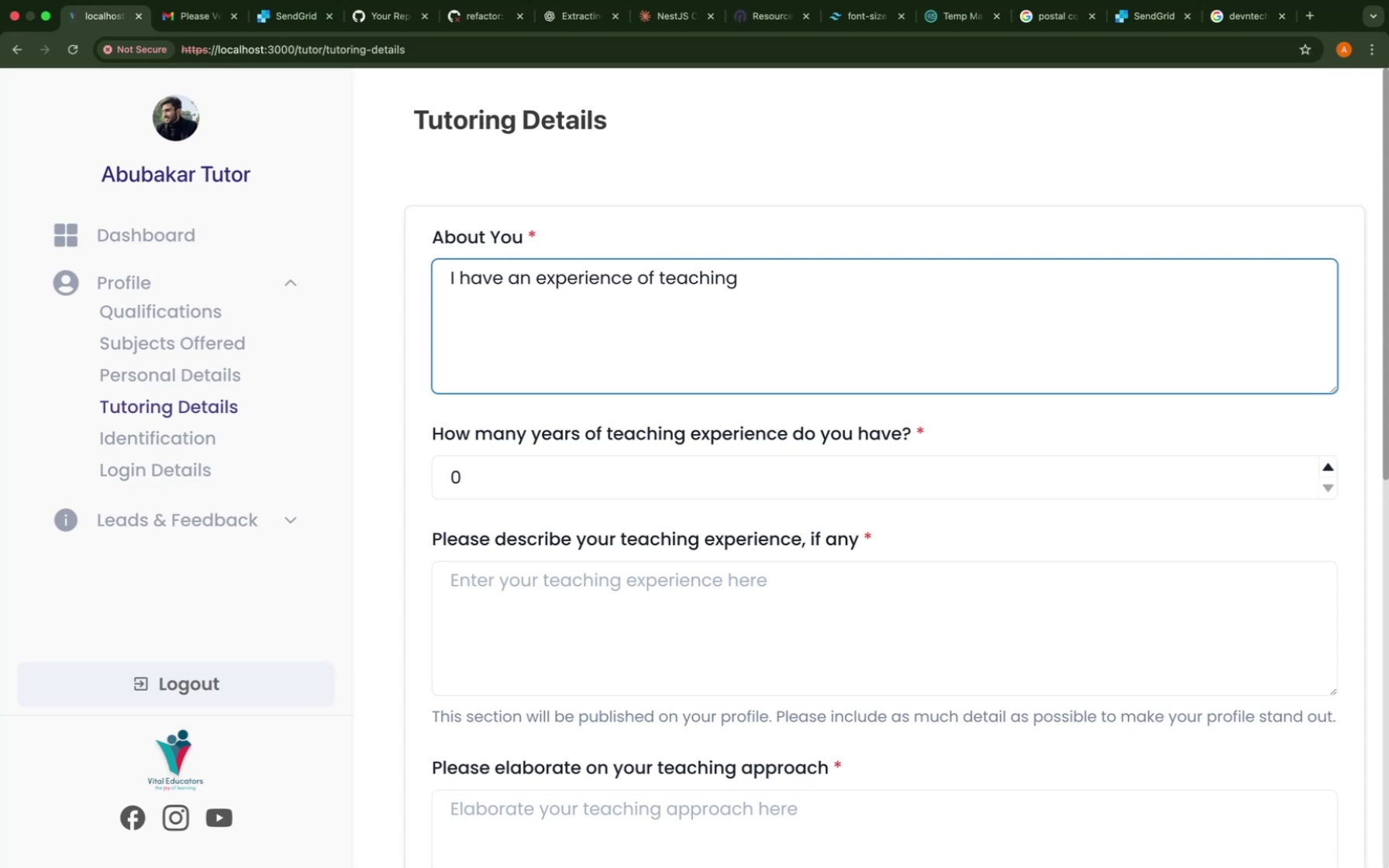 
key(Meta+A)
 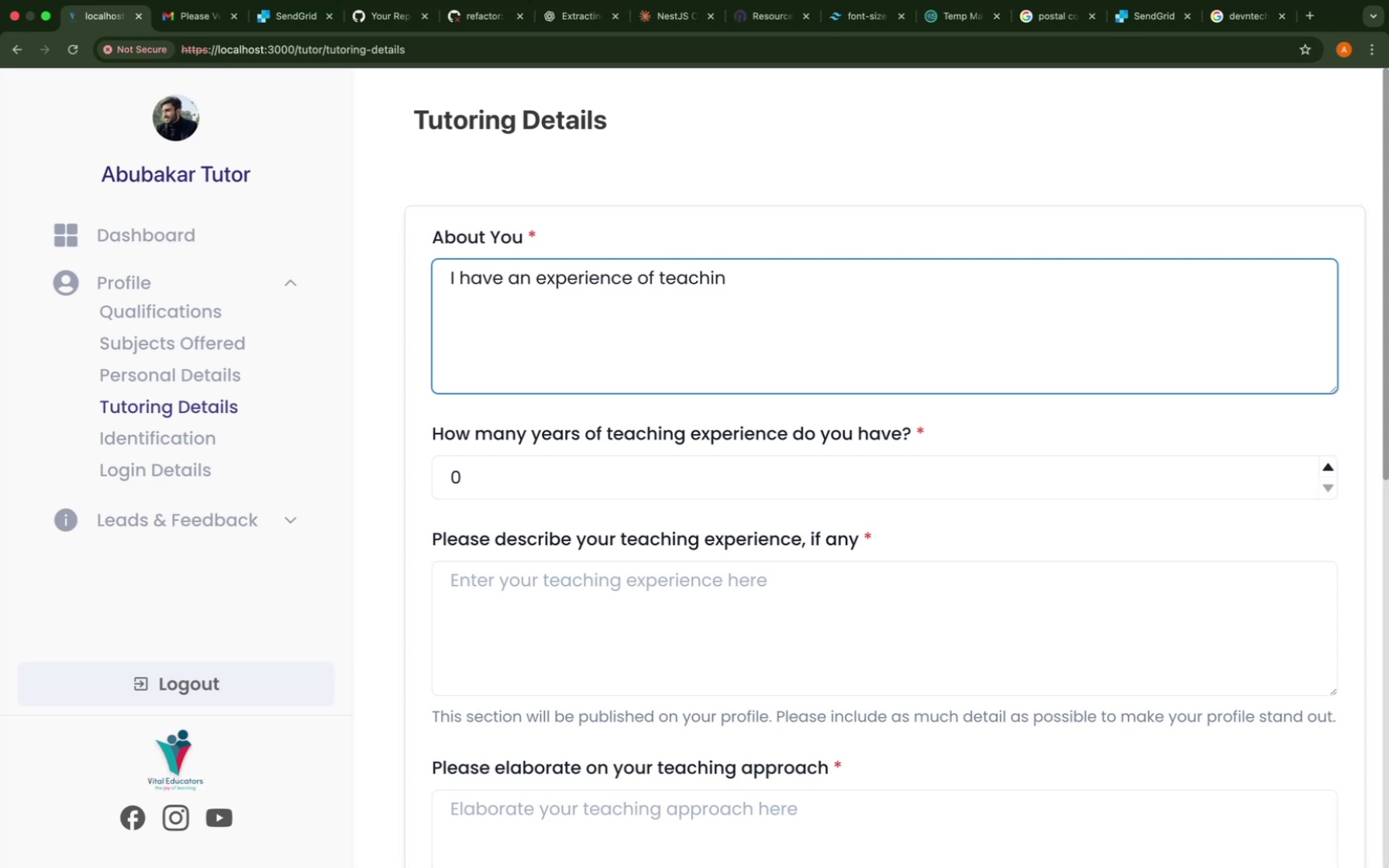 
key(Meta+Backspace)
 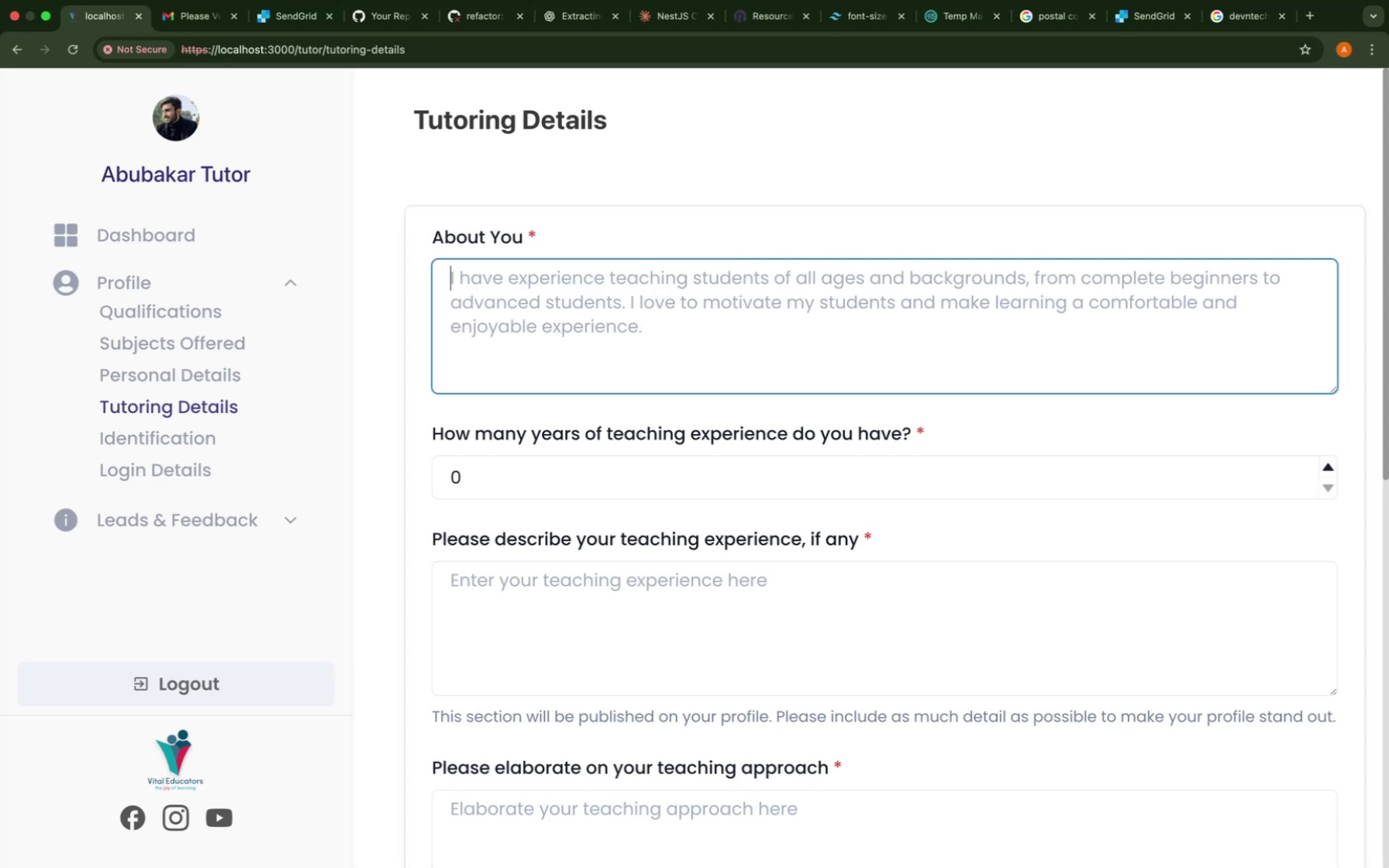 
type(I have a degree in ARTS)
key(Backspace)
key(Backspace)
key(Backspace)
key(Backspace)
type(ar)
key(Backspace)
key(Backspace)
type(Arts)
key(Backspace)
key(Backspace)
key(Backspace)
key(Backspace)
type(arts from NCA)
 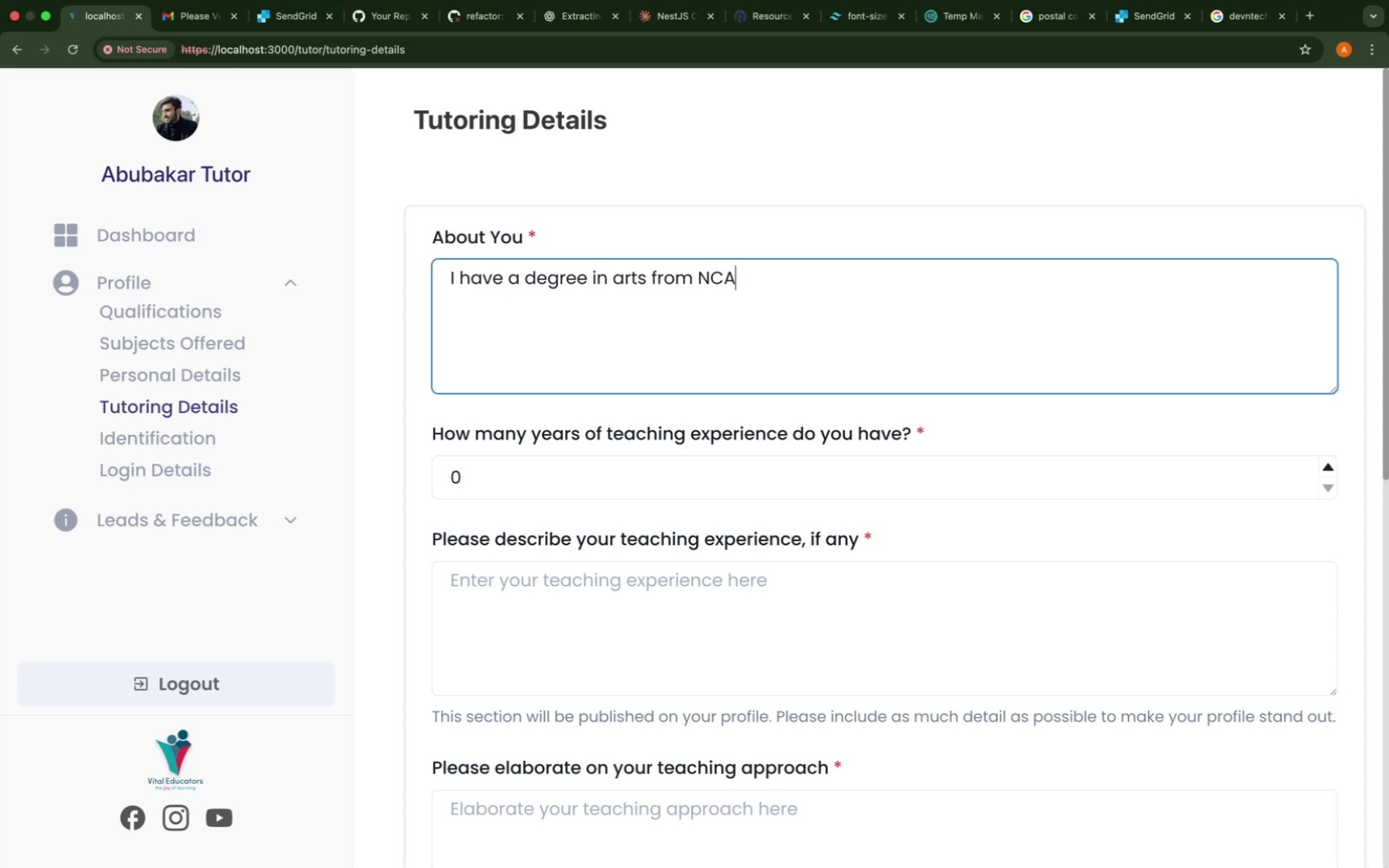 
left_click([562, 484])
 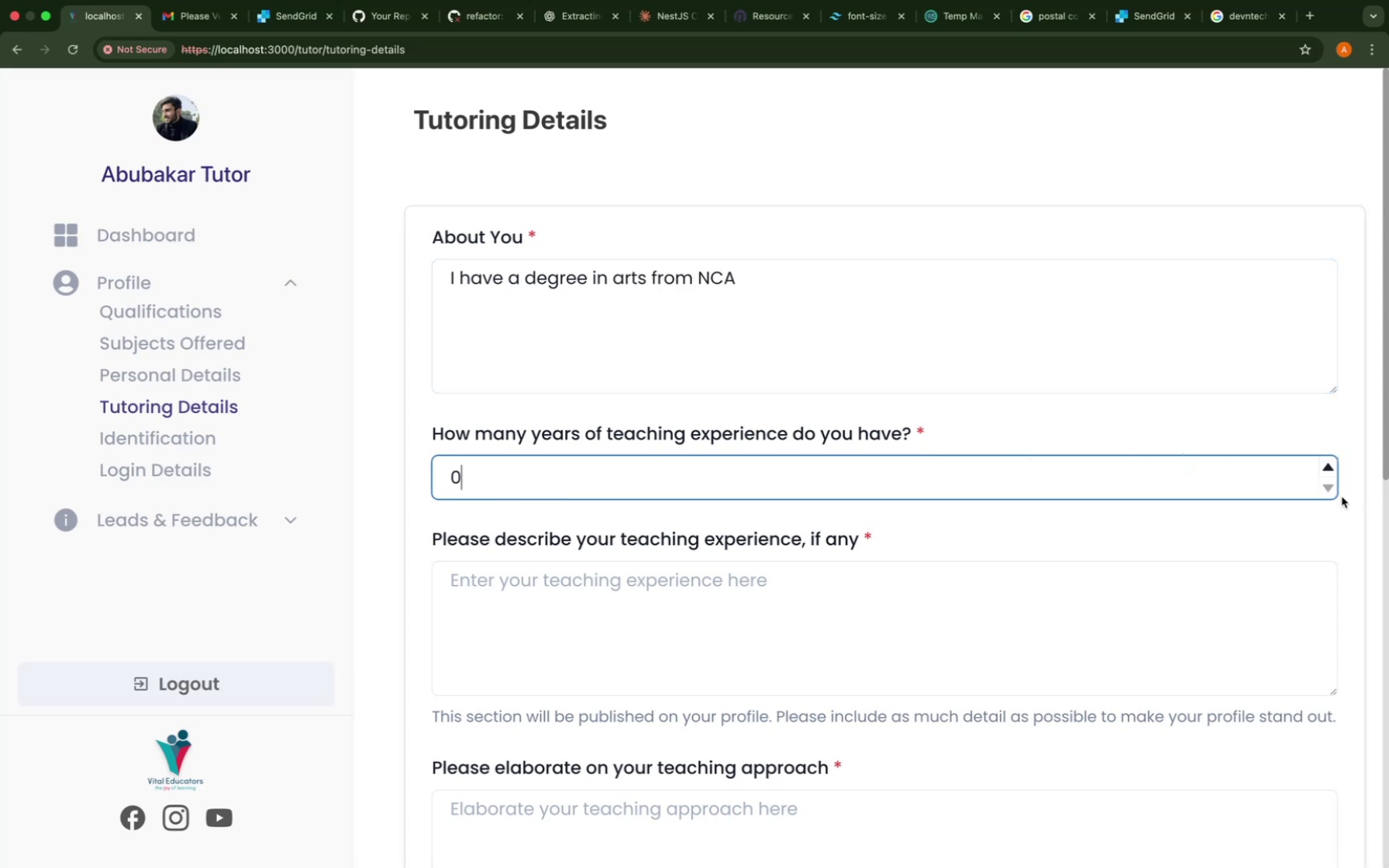 
double_click([1328, 468])
 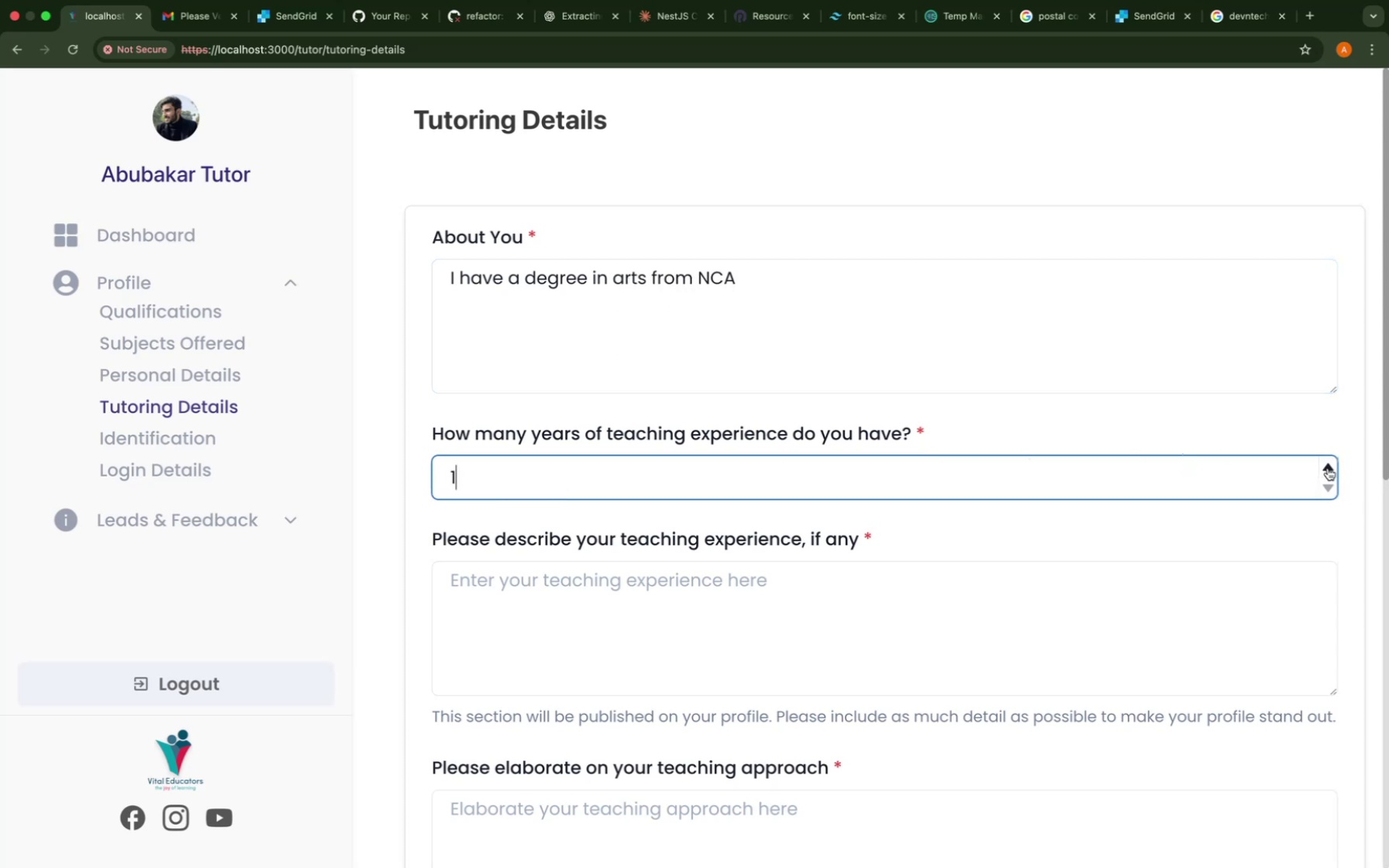 
triple_click([1328, 468])
 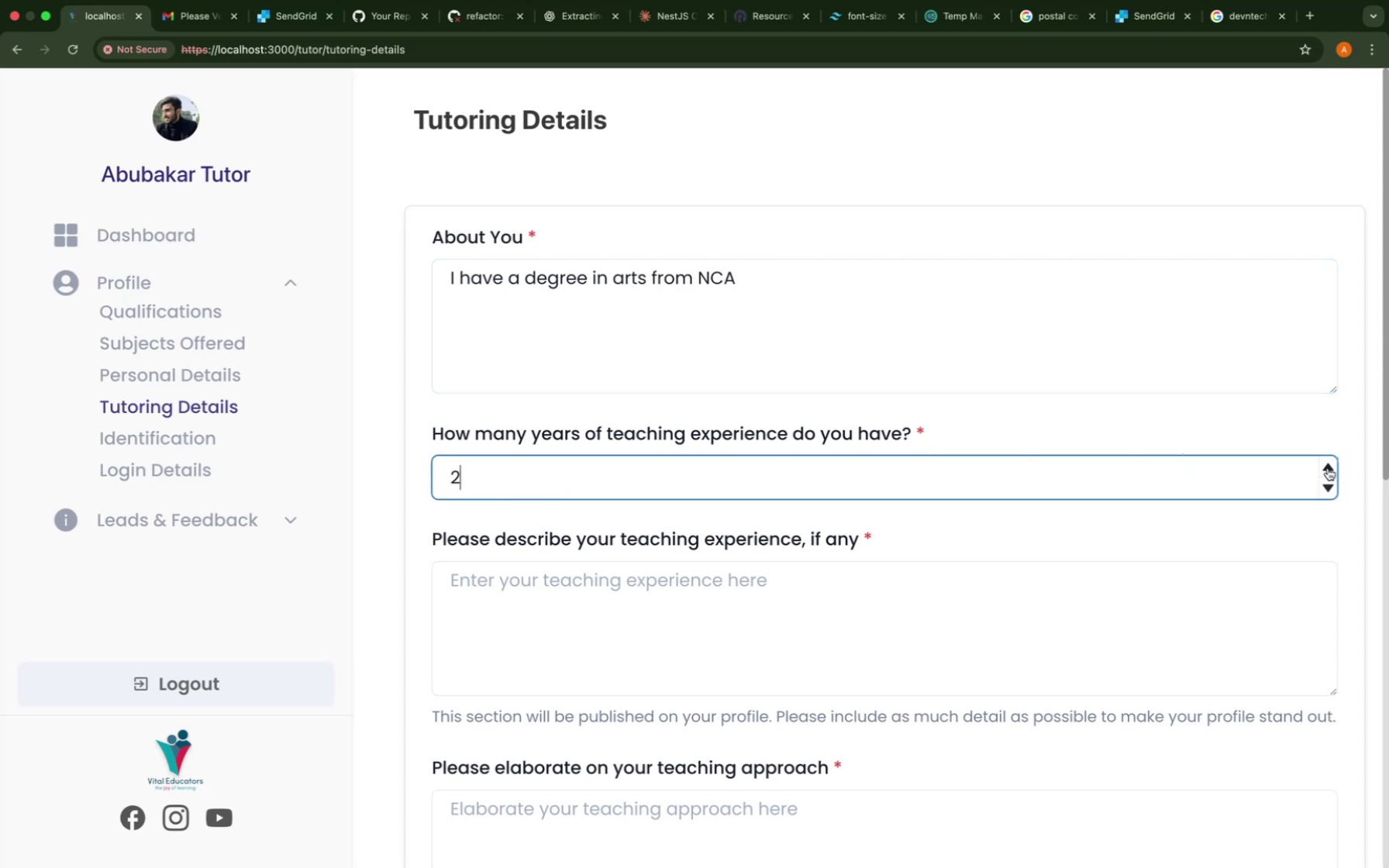 
triple_click([1328, 468])
 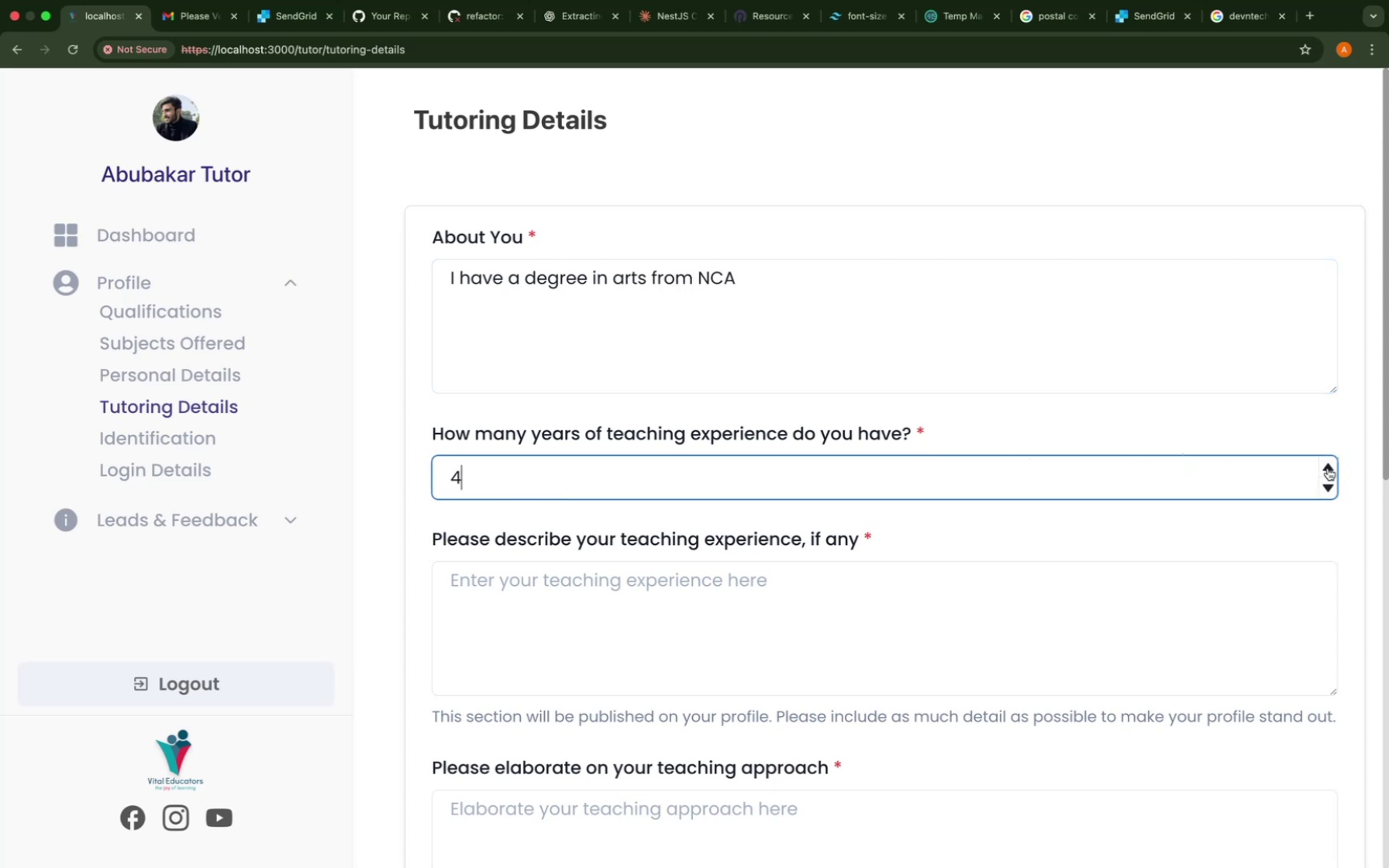 
triple_click([1328, 468])
 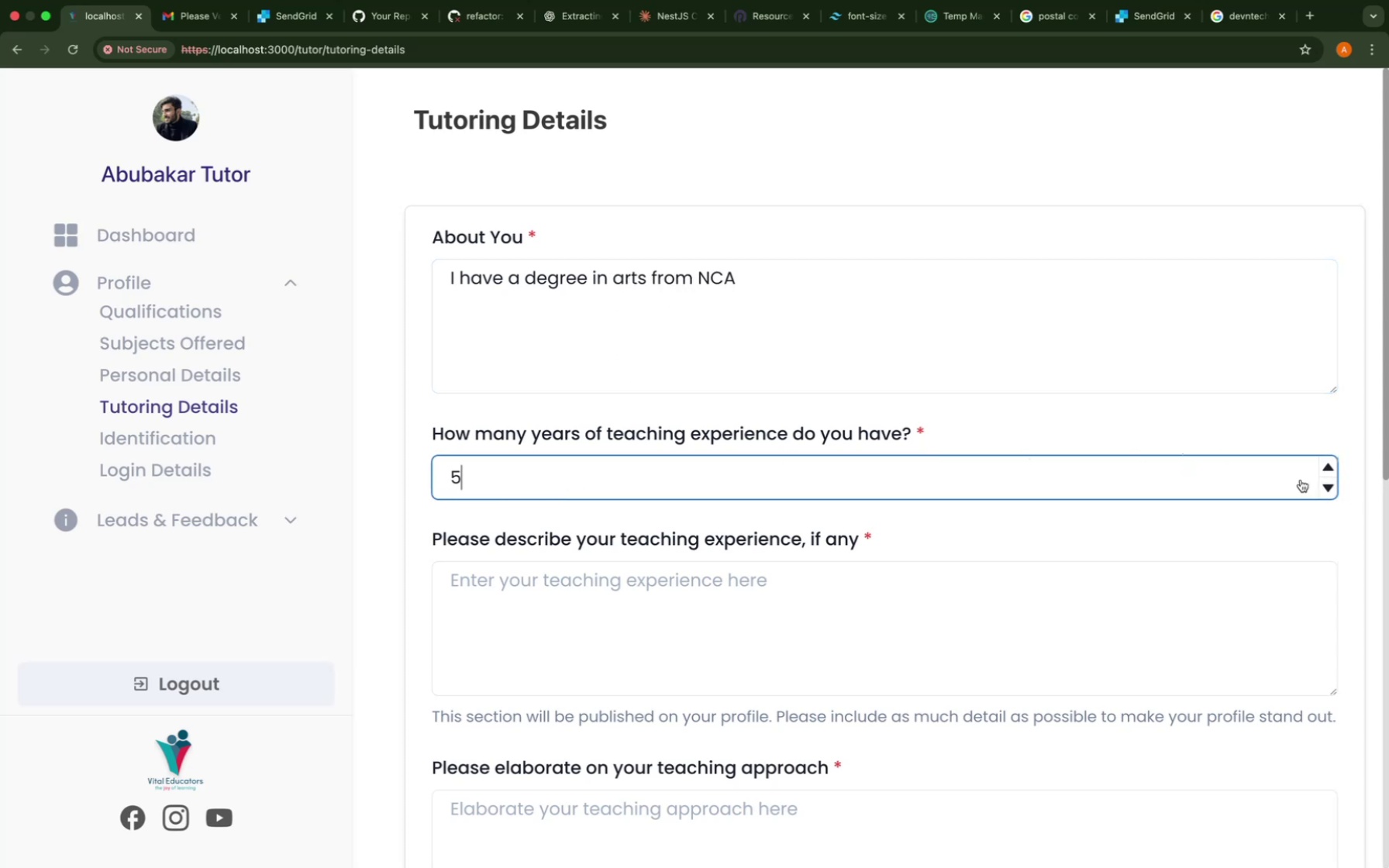 
left_click([830, 704])
 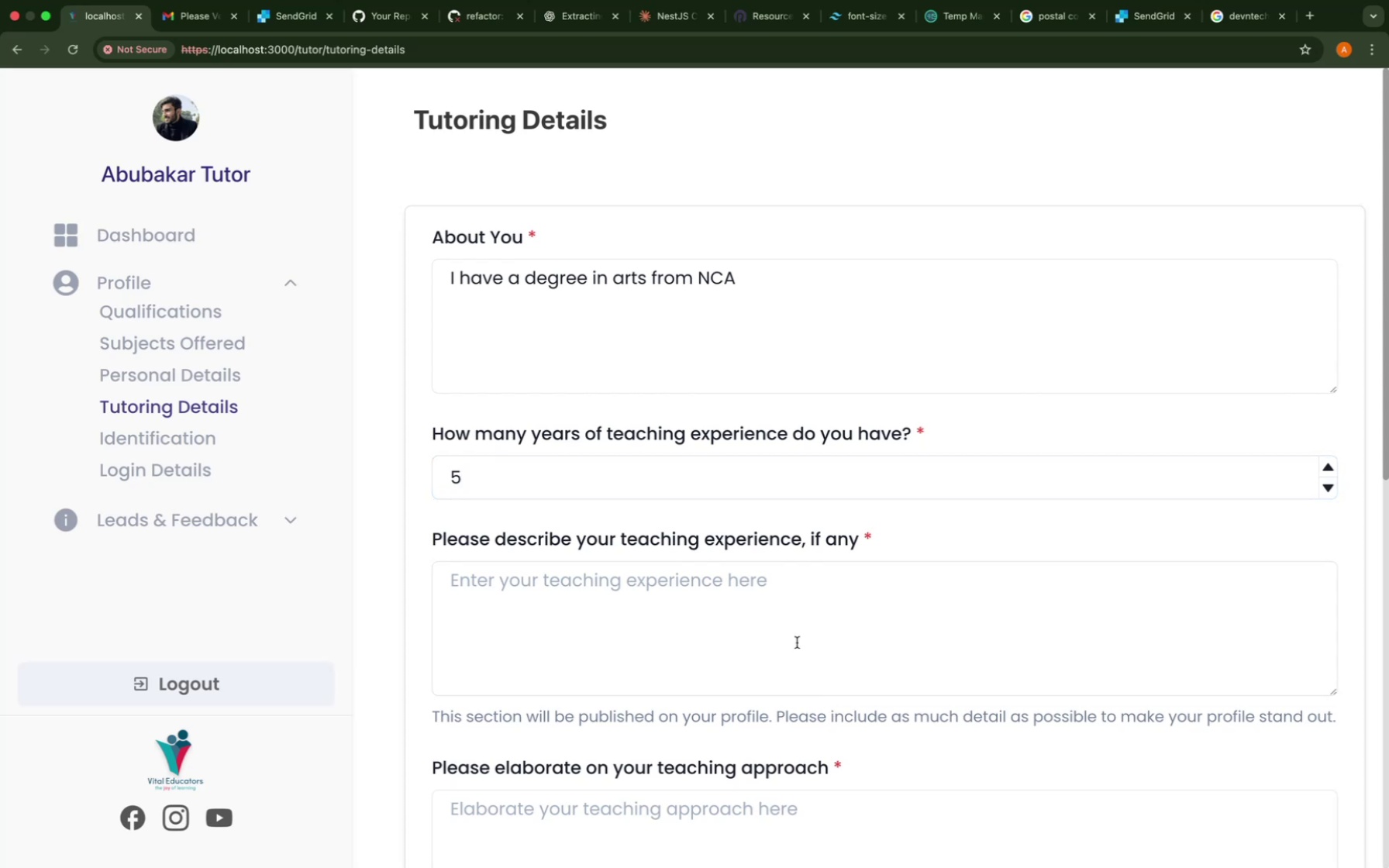 
type(I taught ar)
key(Backspace)
key(Backspace)
 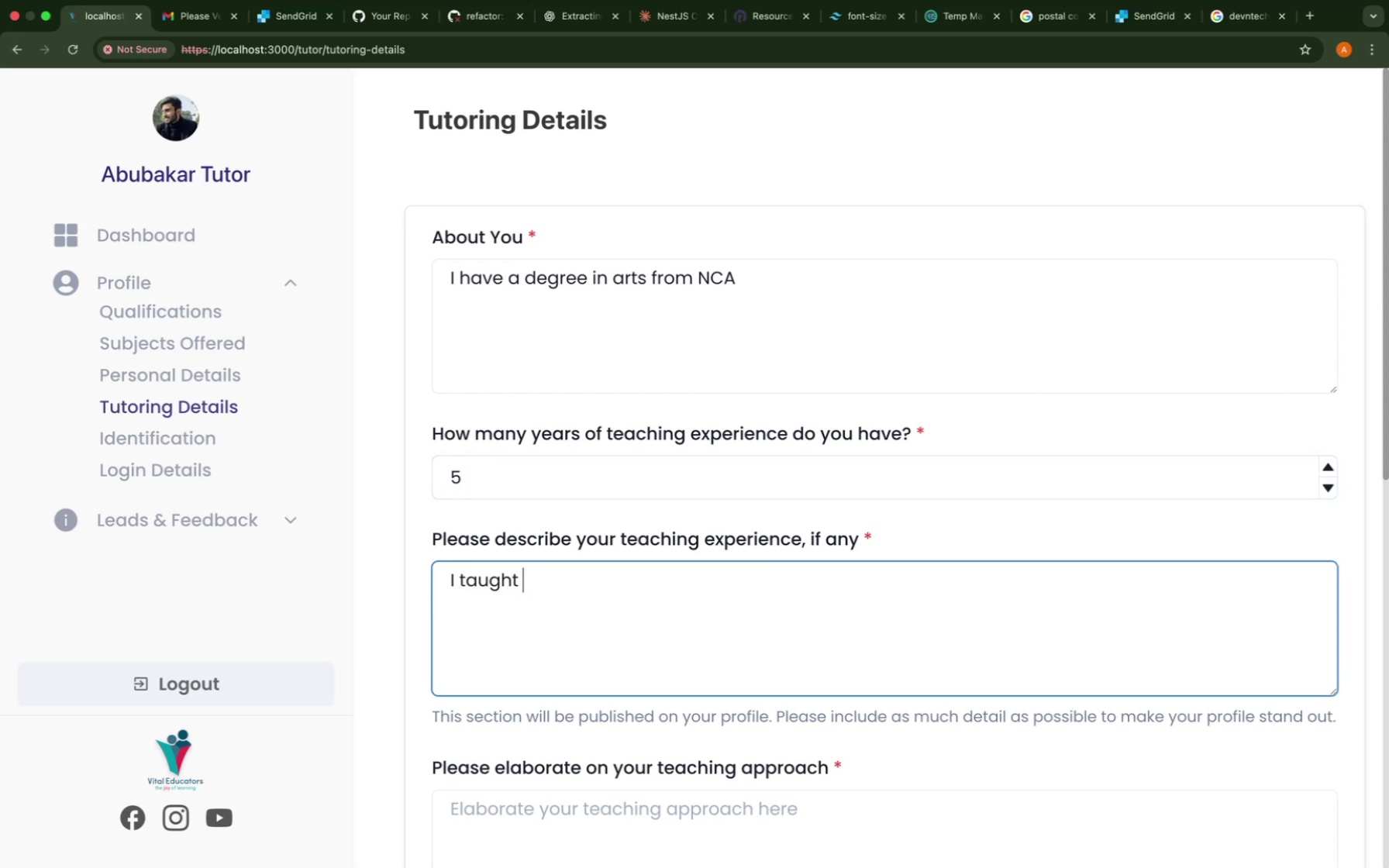 
key(Meta+CommandLeft)
 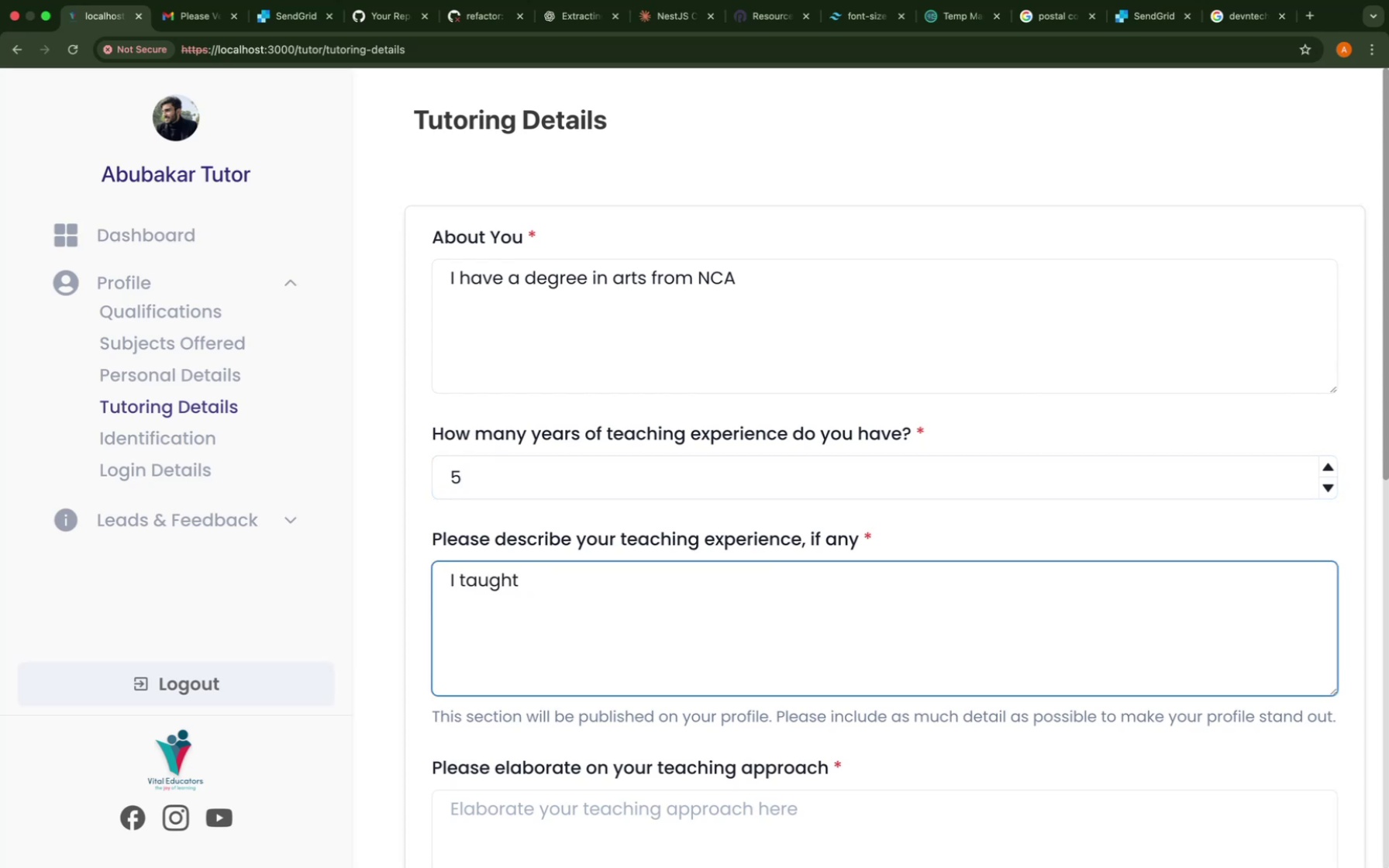 
key(Meta+A)
 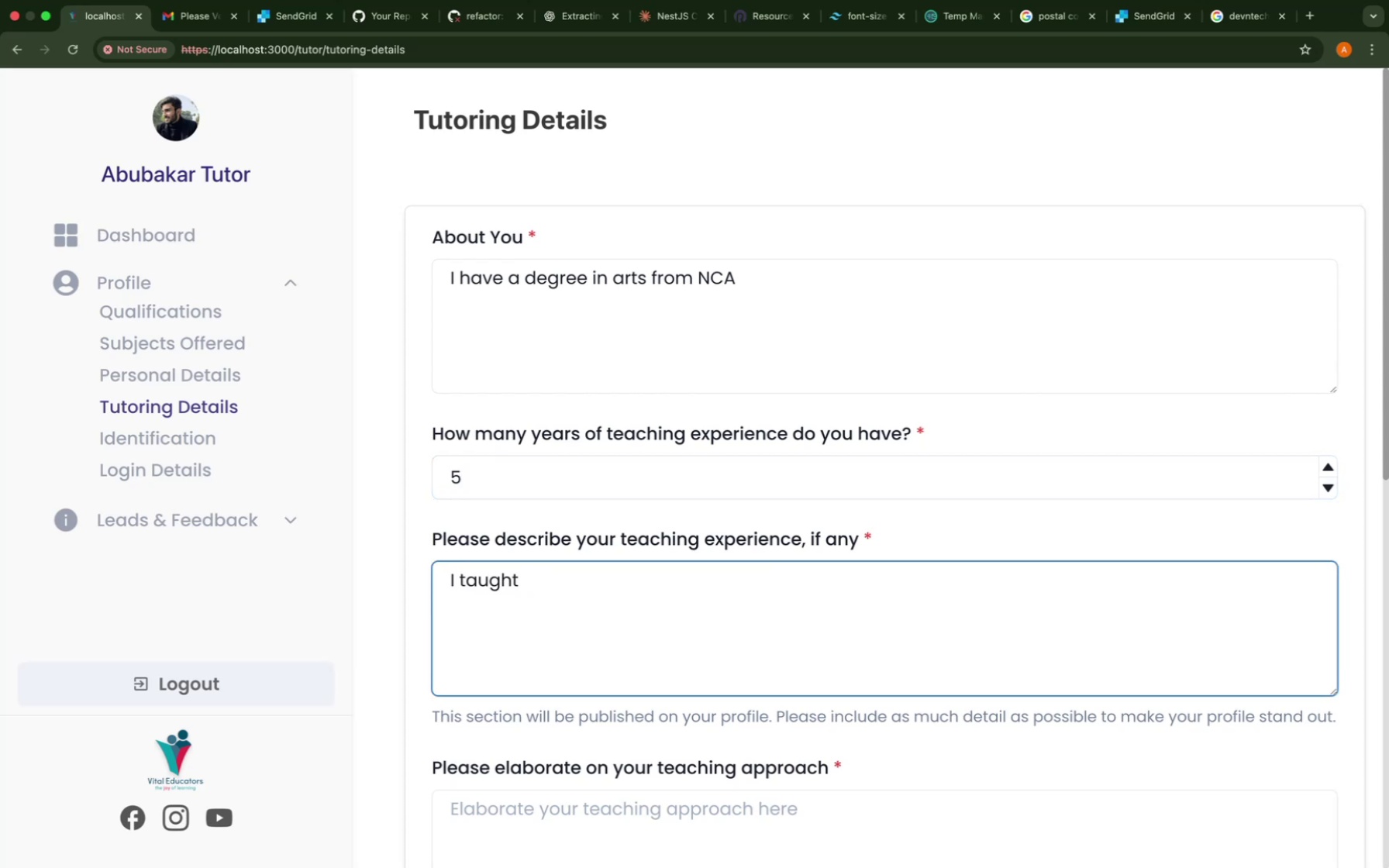 
key(Meta+Backspace)
 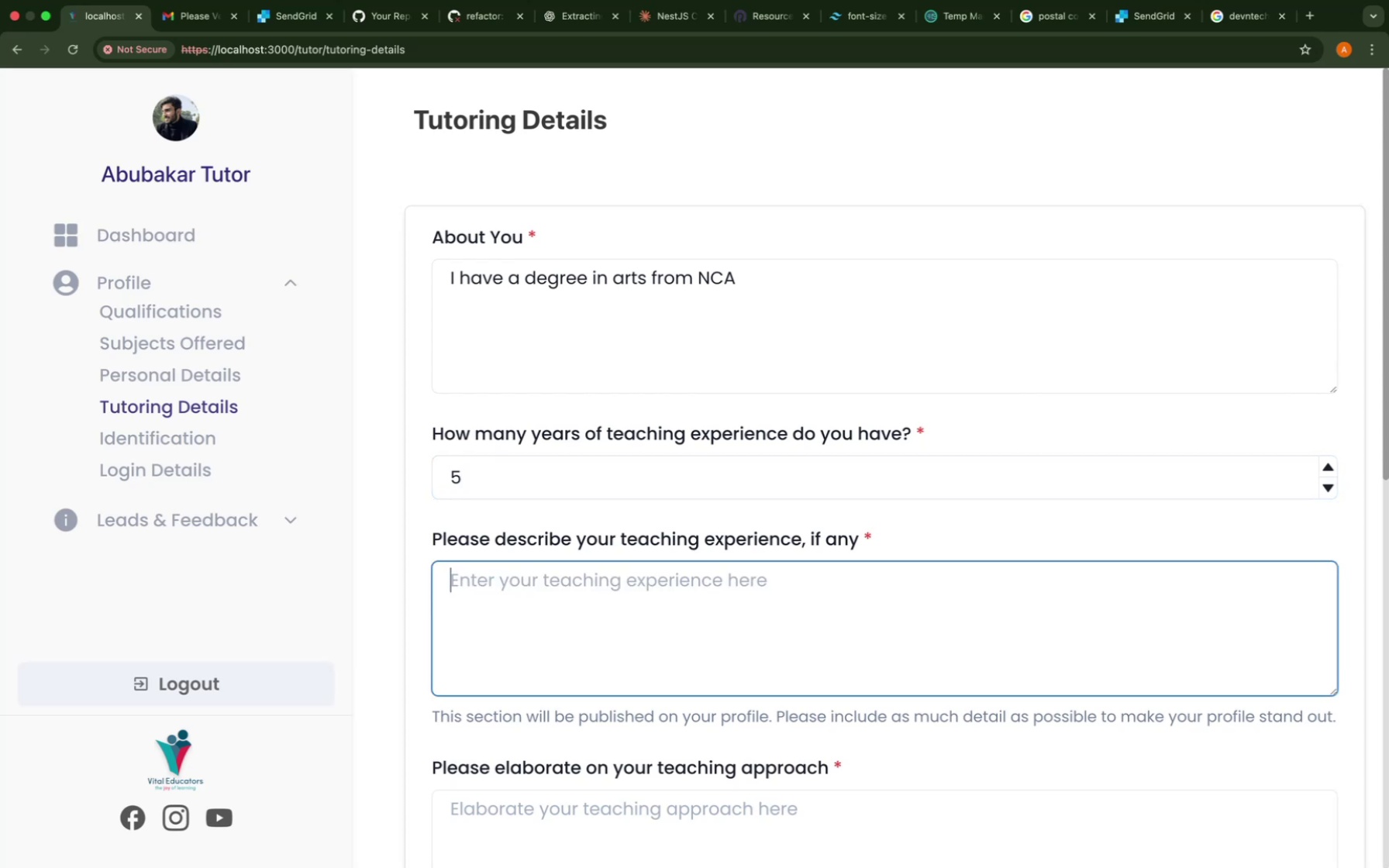 
type(i have )
 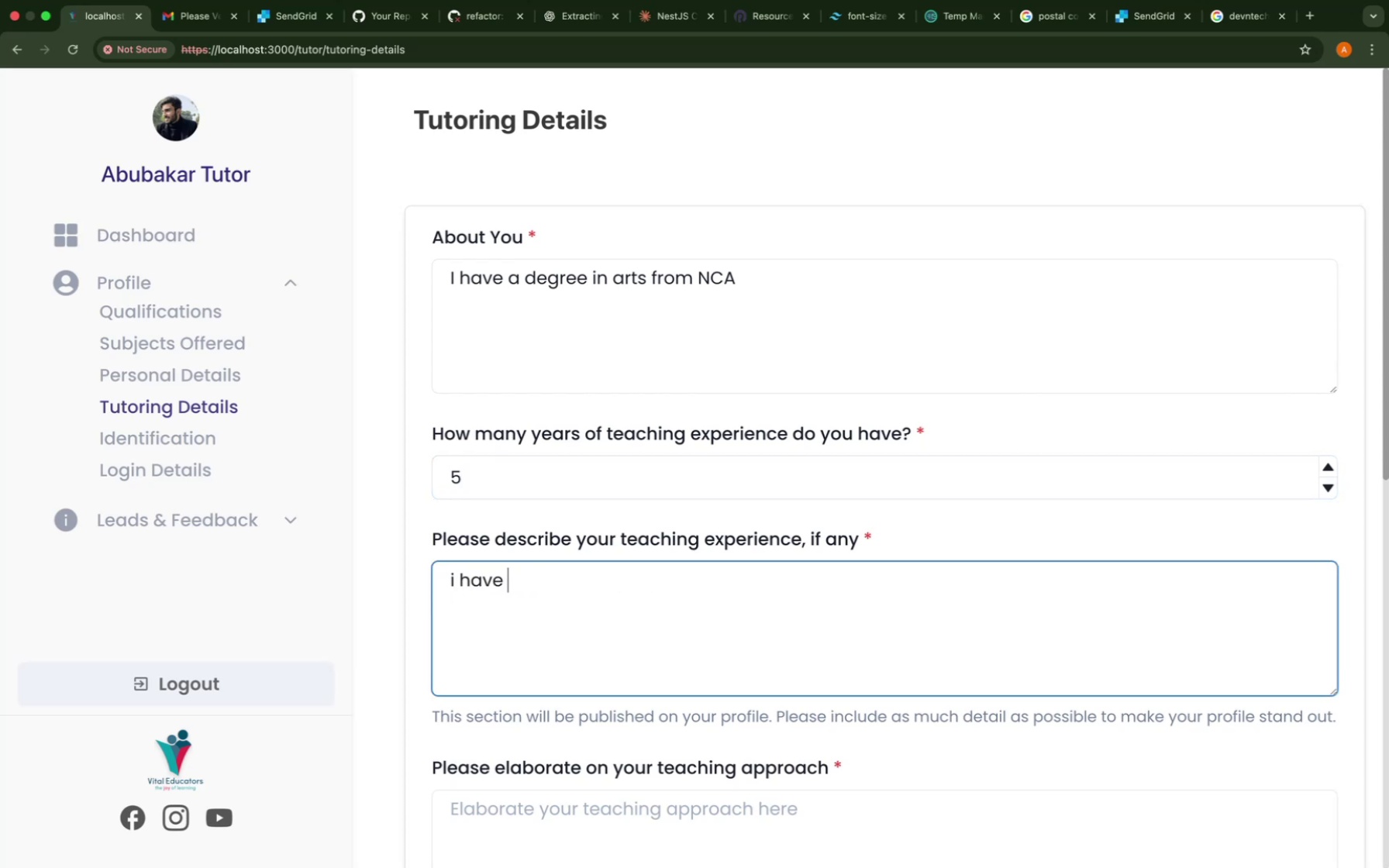 
key(Meta+CommandLeft)
 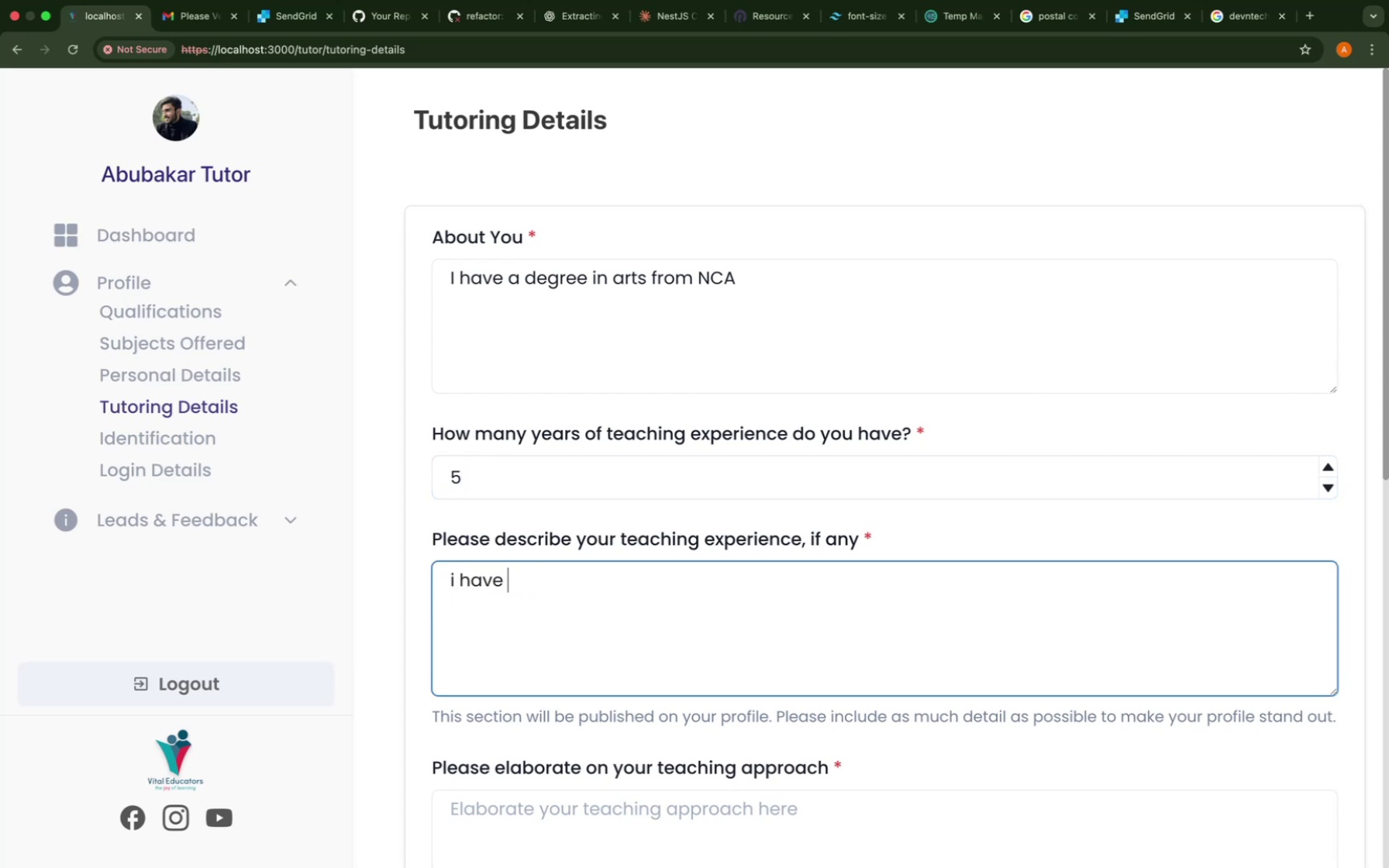 
key(Meta+A)
 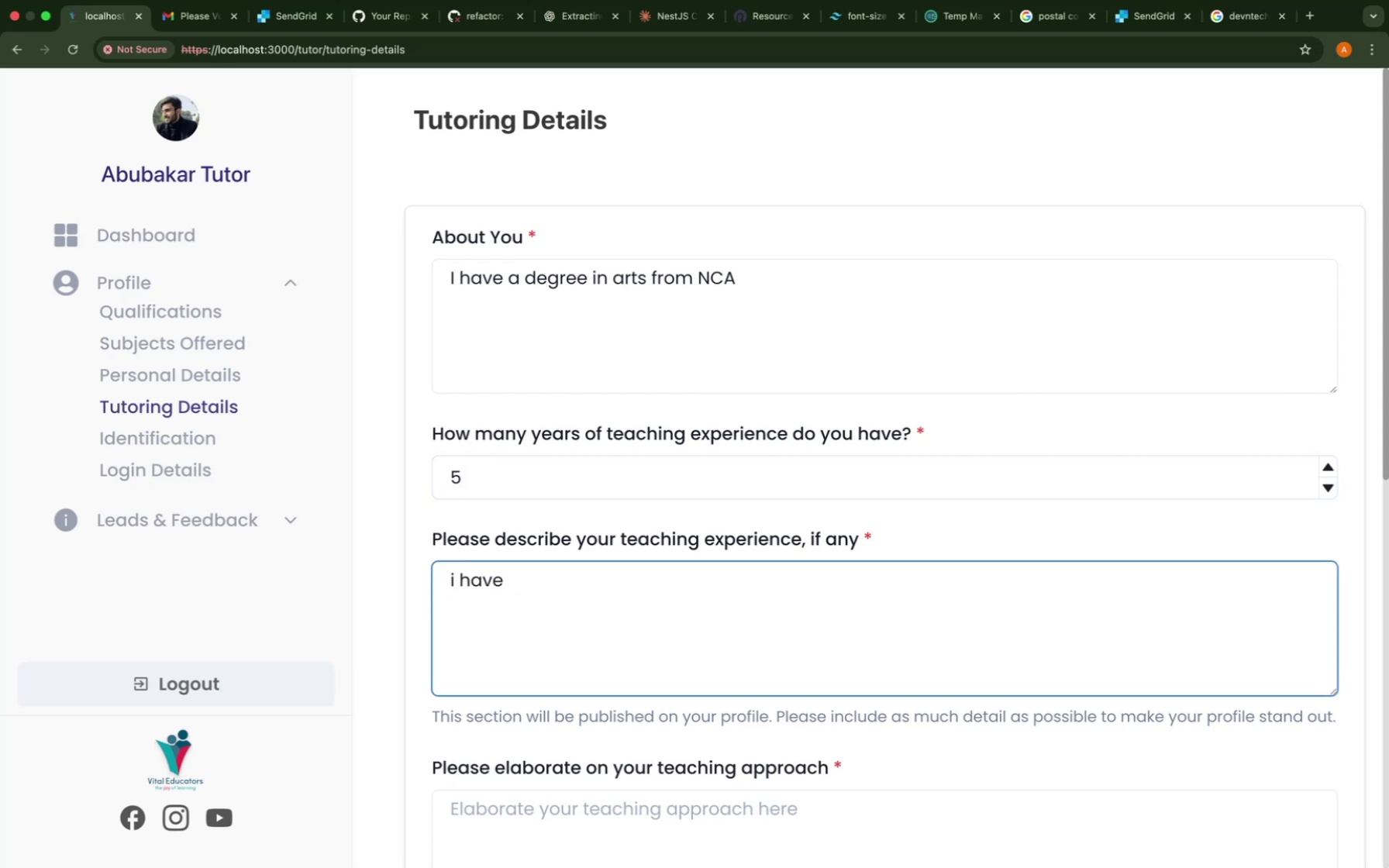 
key(Meta+Backspace)
 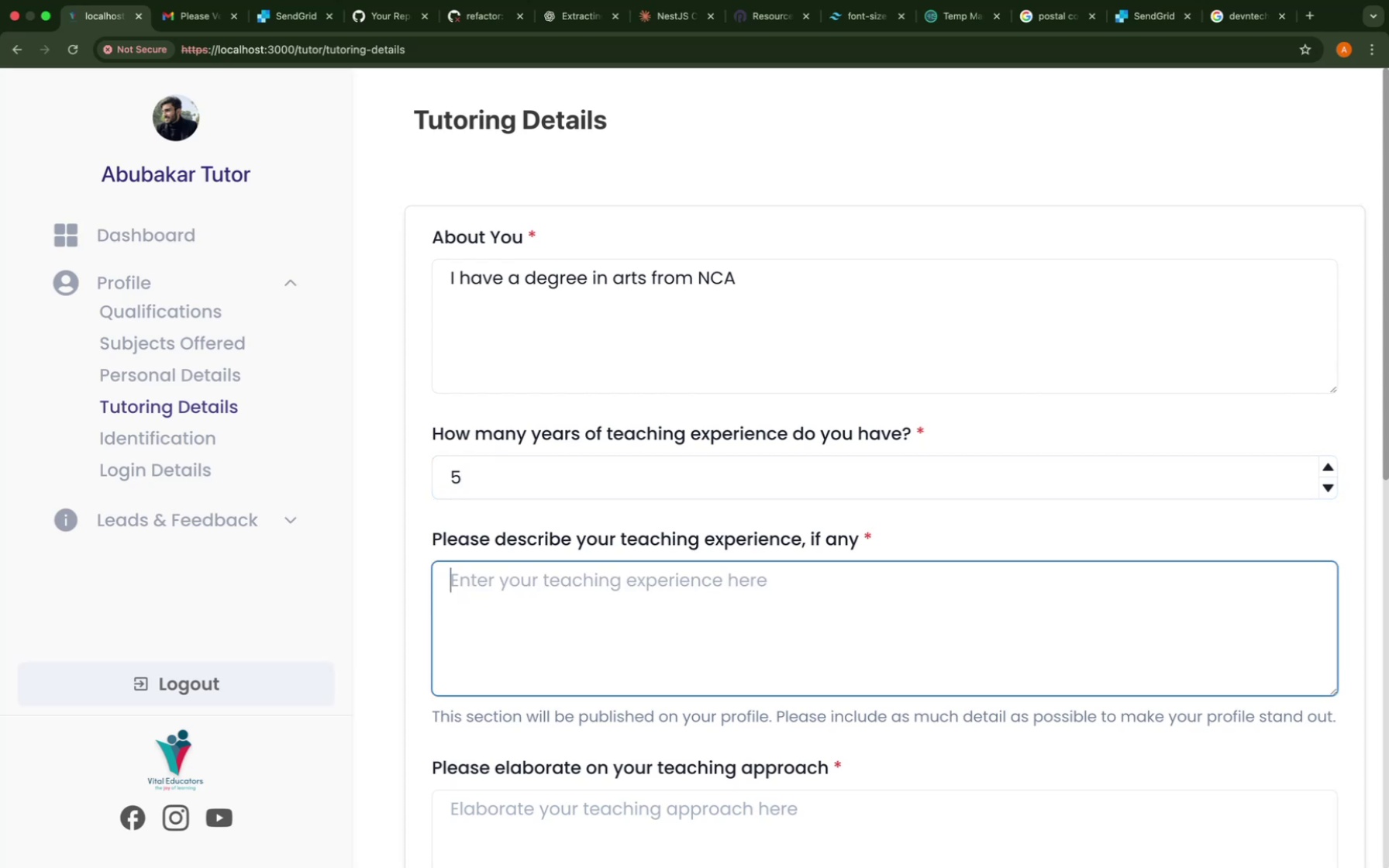 
key(Shift+T)
 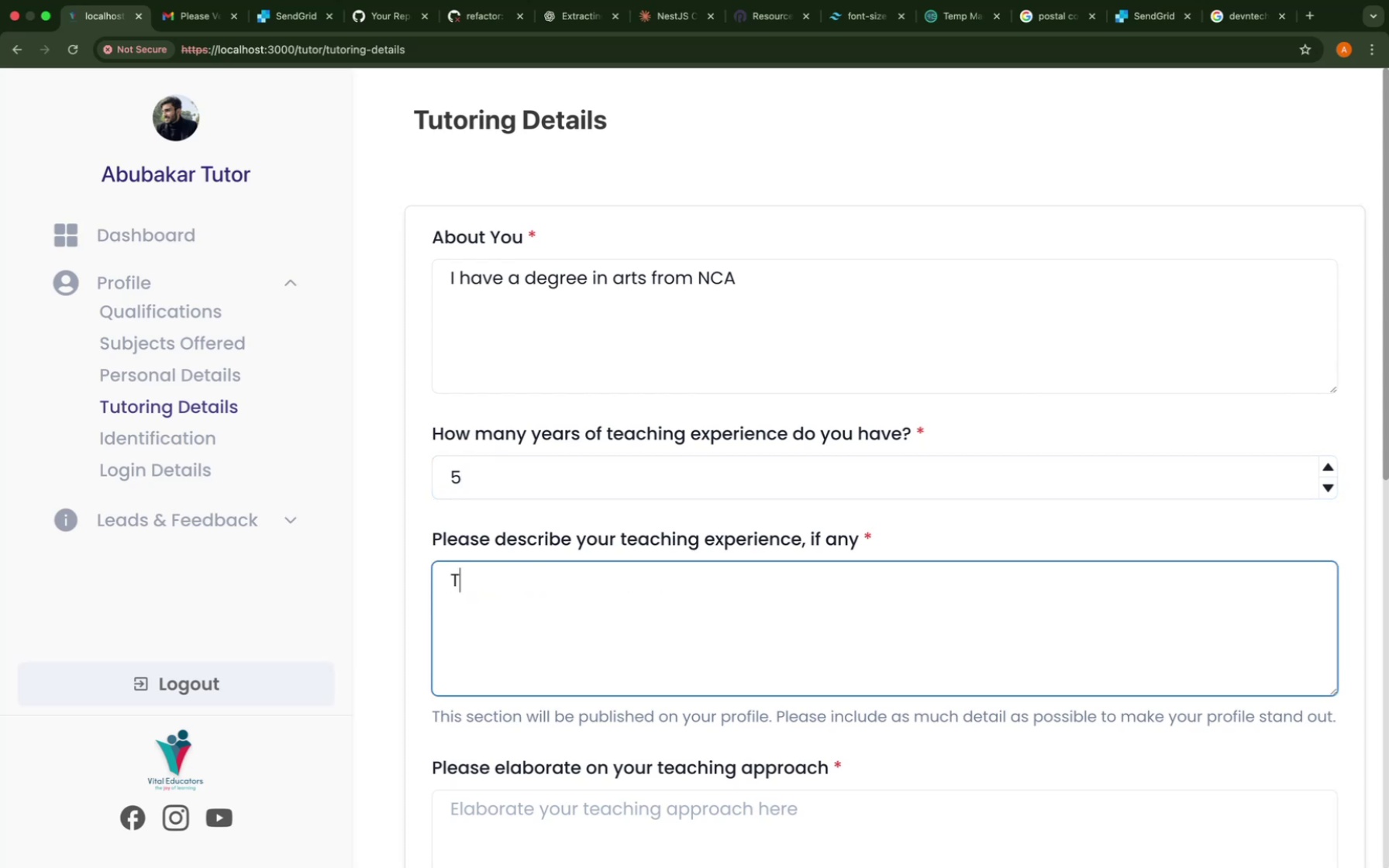 
key(Backspace)
 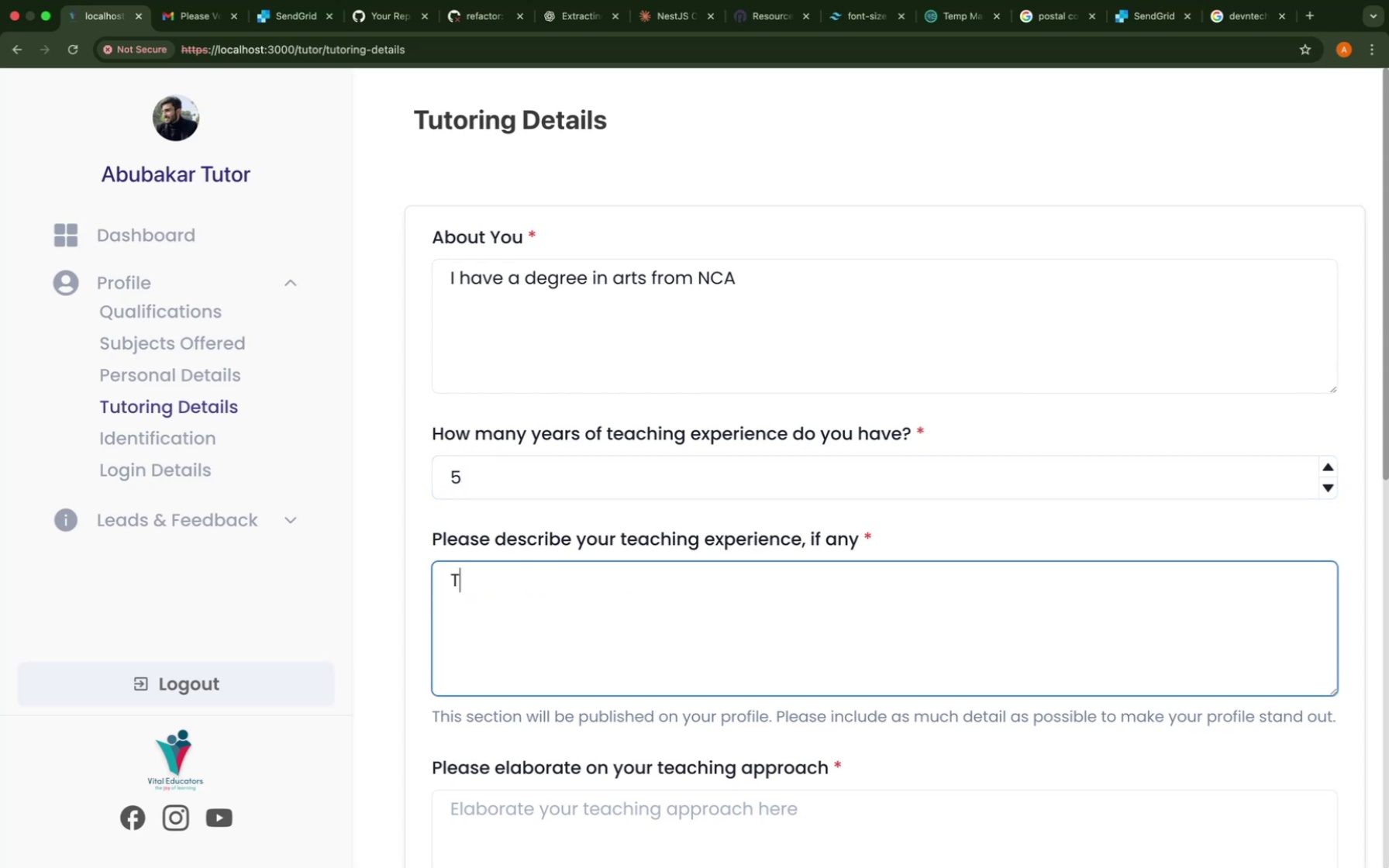 
key(Shift+ShiftRight)
 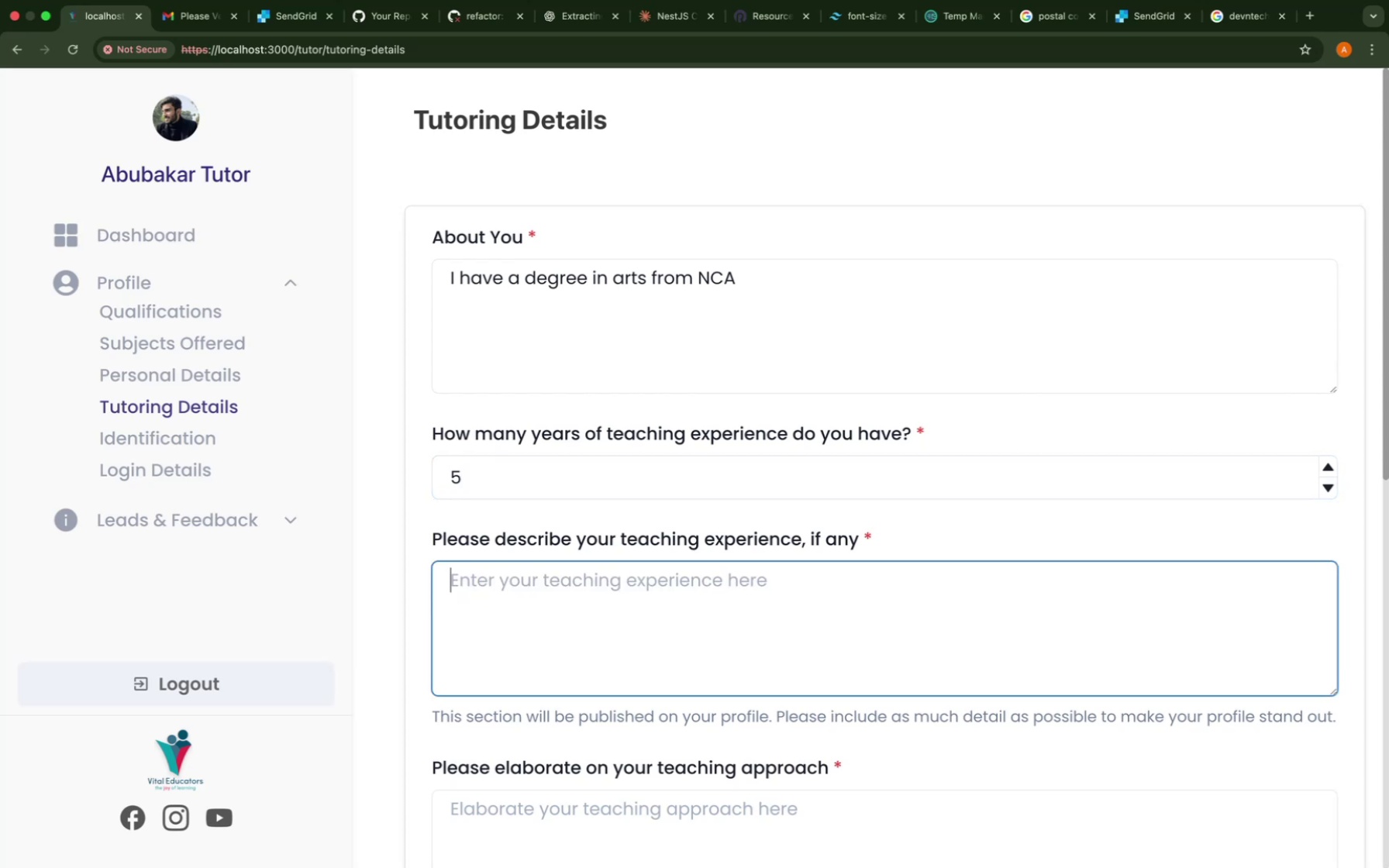 
key(Shift+I)
 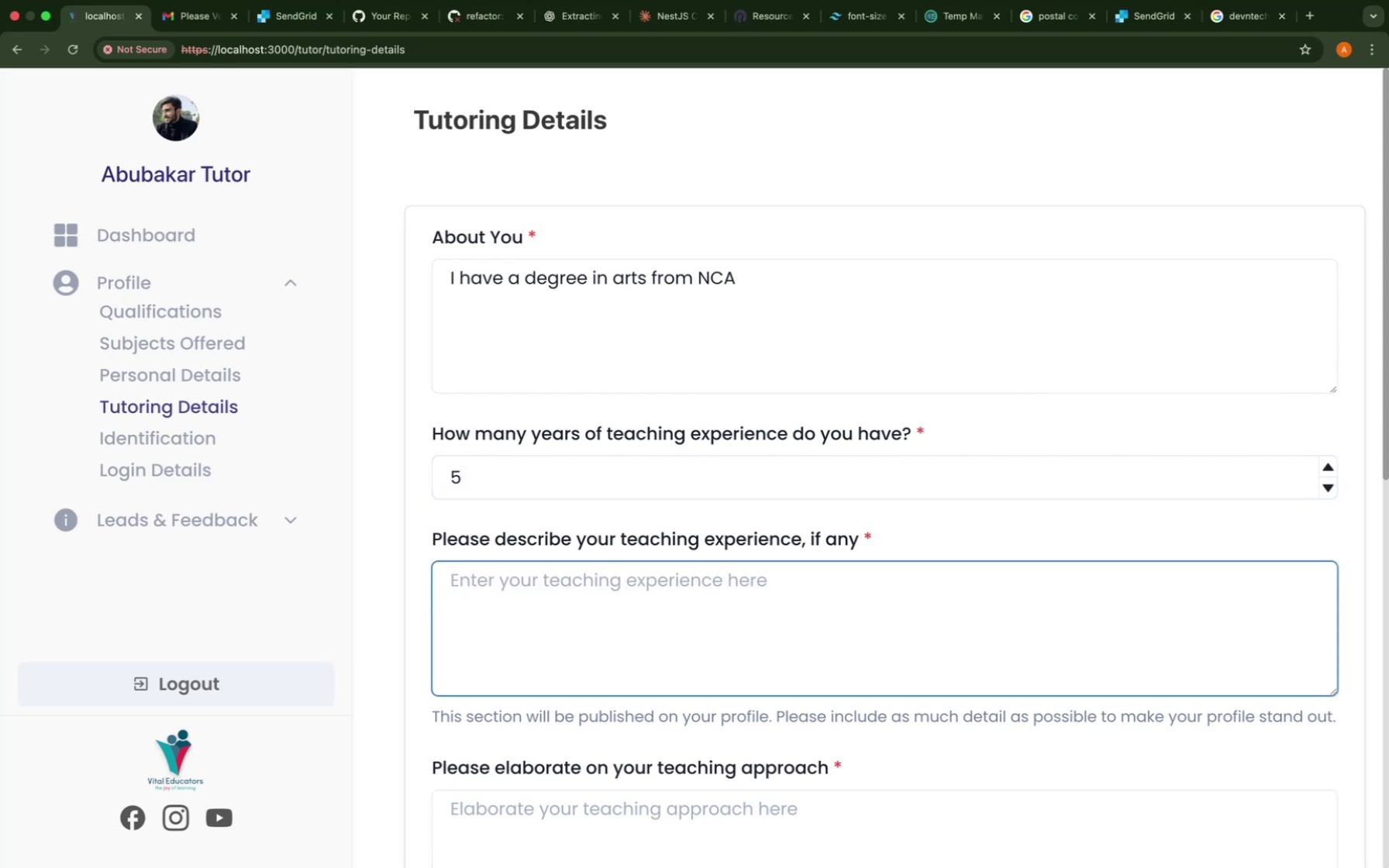 
key(Space)
 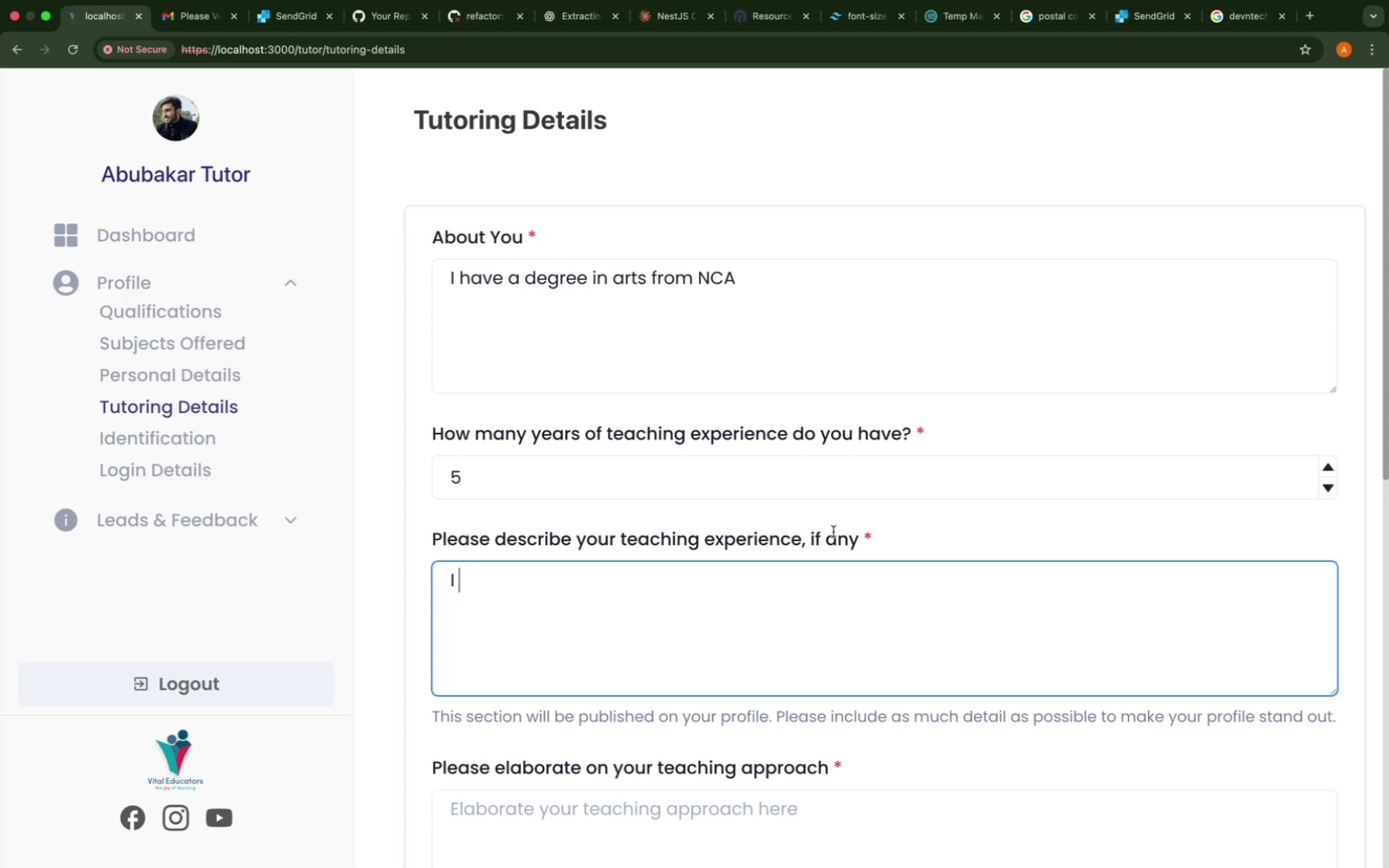 
left_click([1315, 22])
 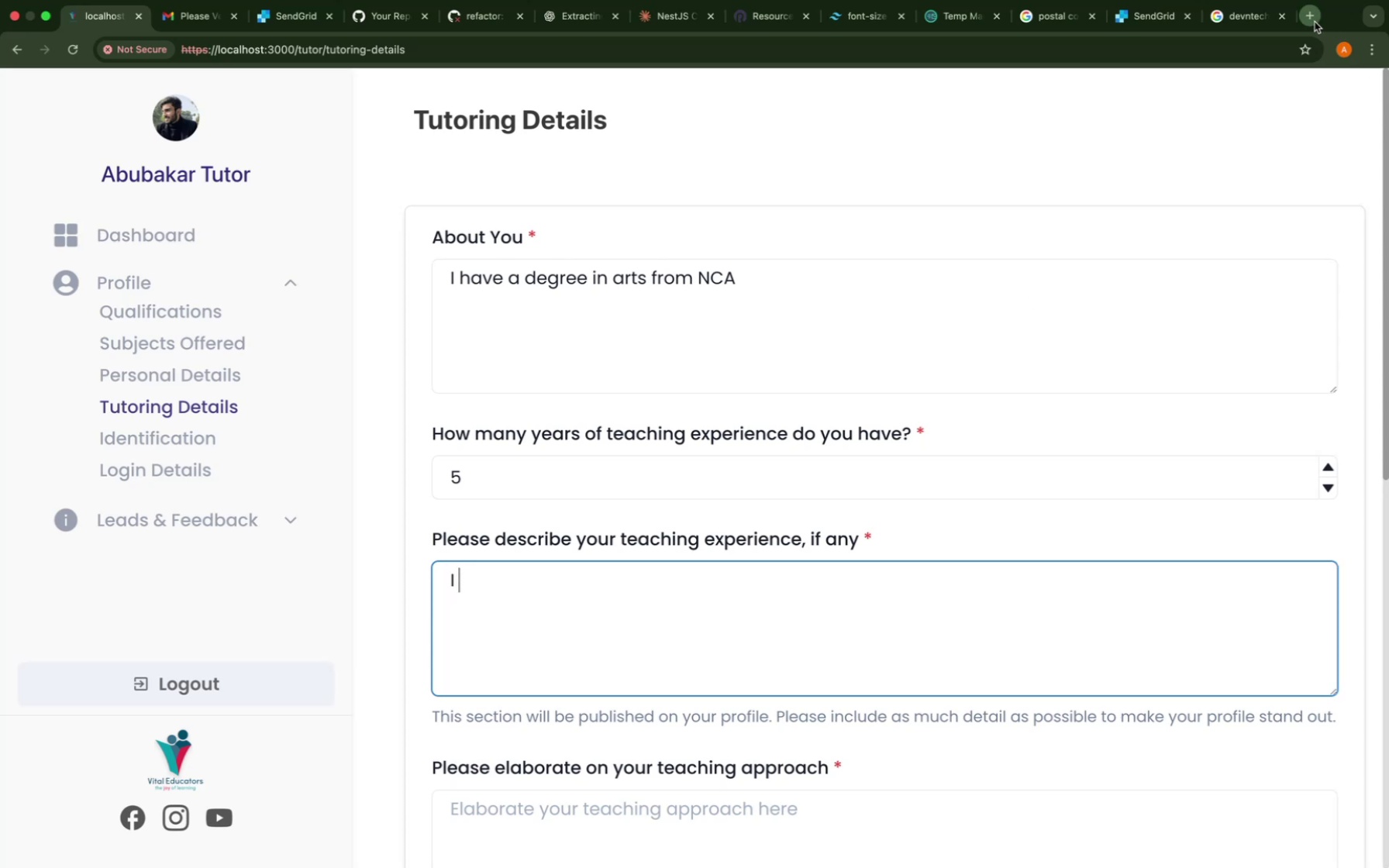 
type(teach second thin)
key(Backspace)
type(rd )
 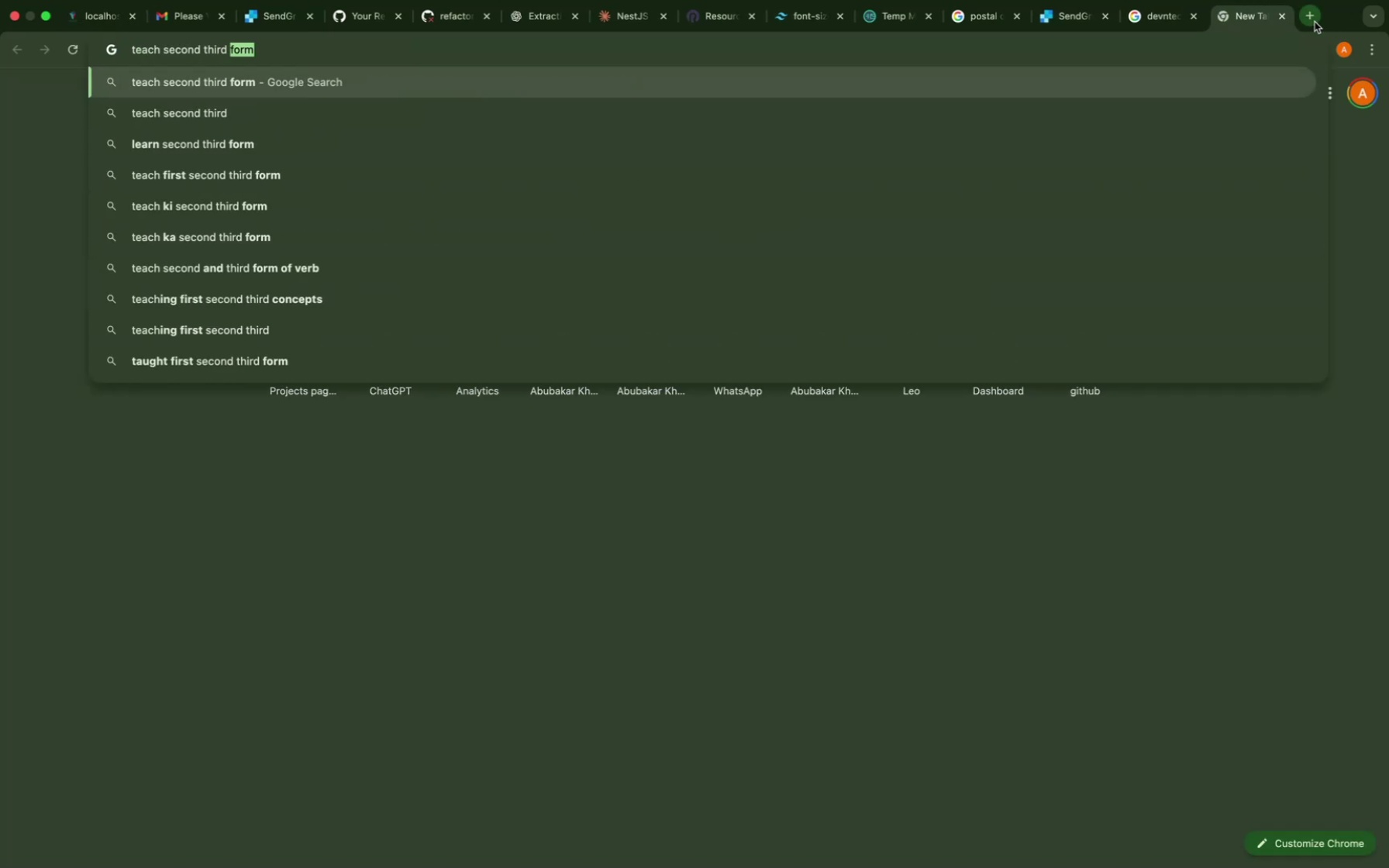 
key(ArrowDown)
 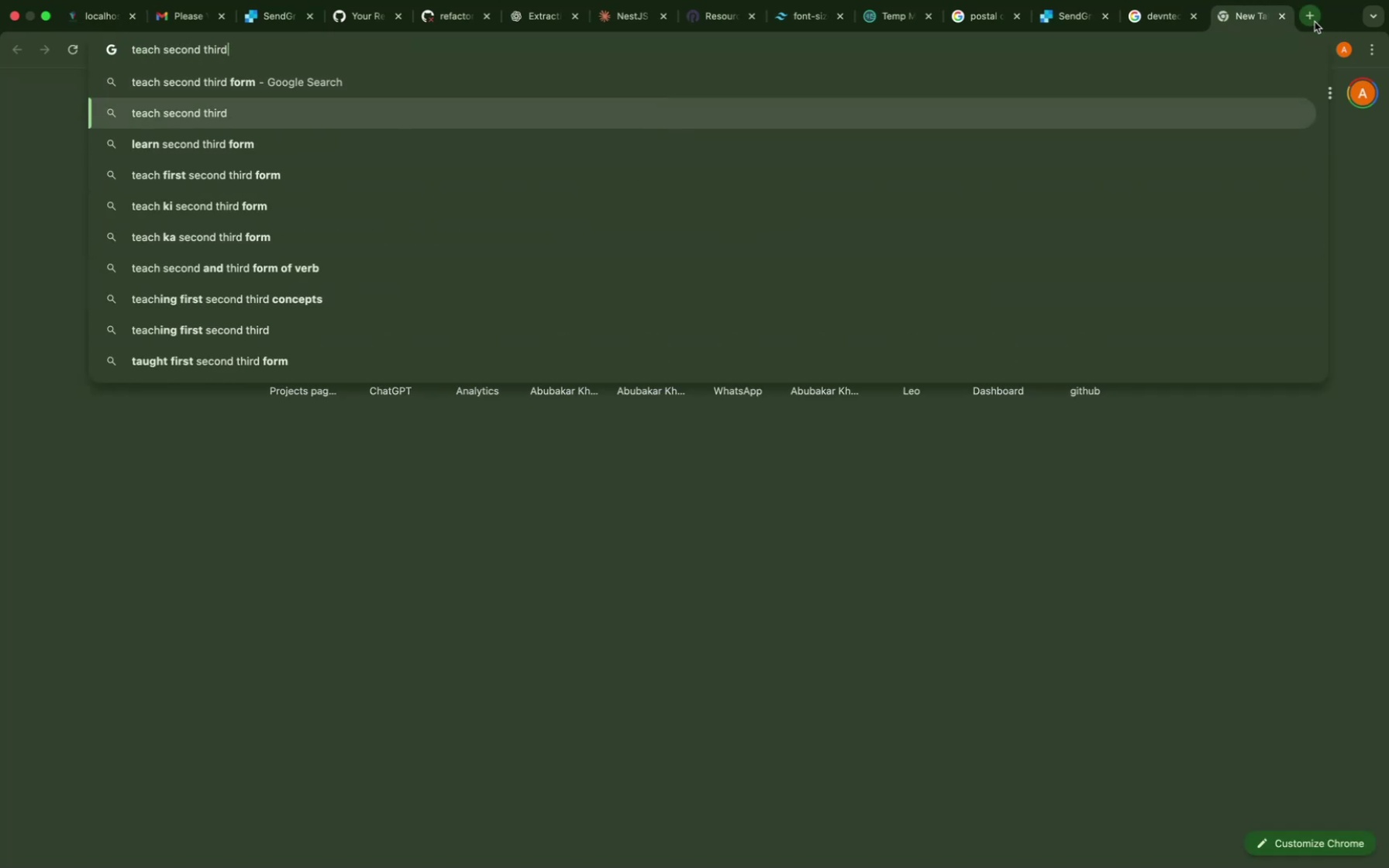 
key(Space)
 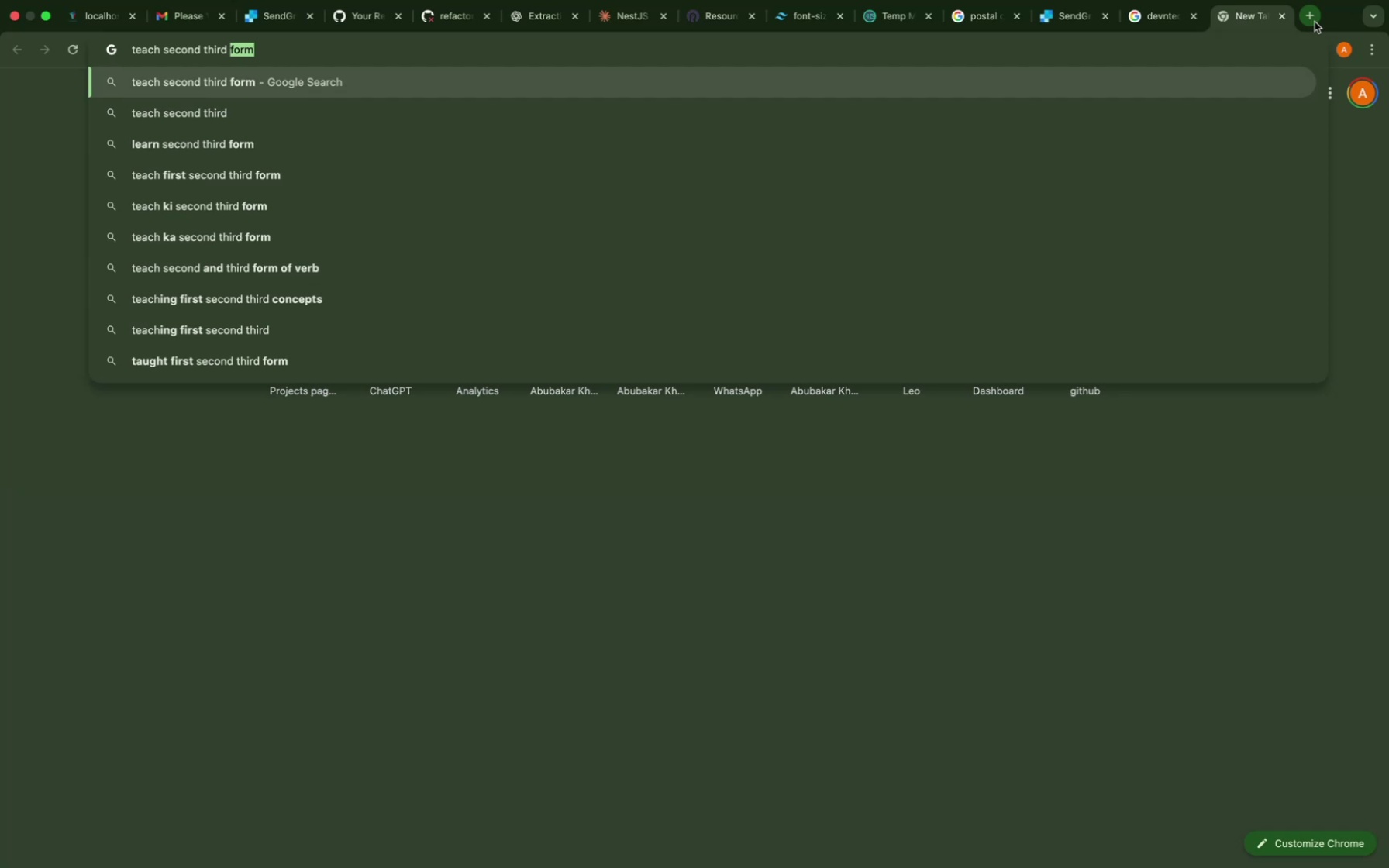 
key(ArrowRight)
 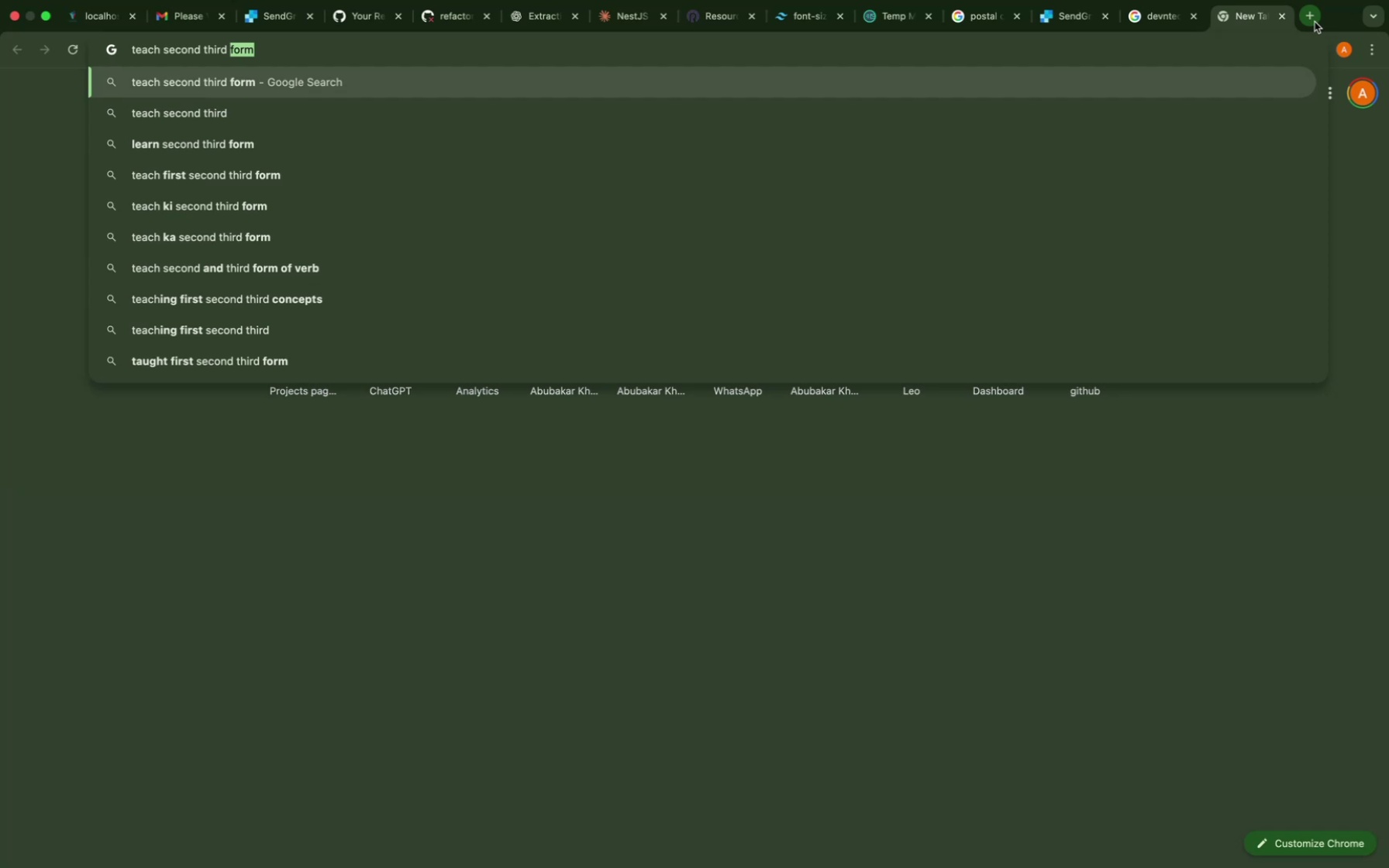 
key(Enter)
 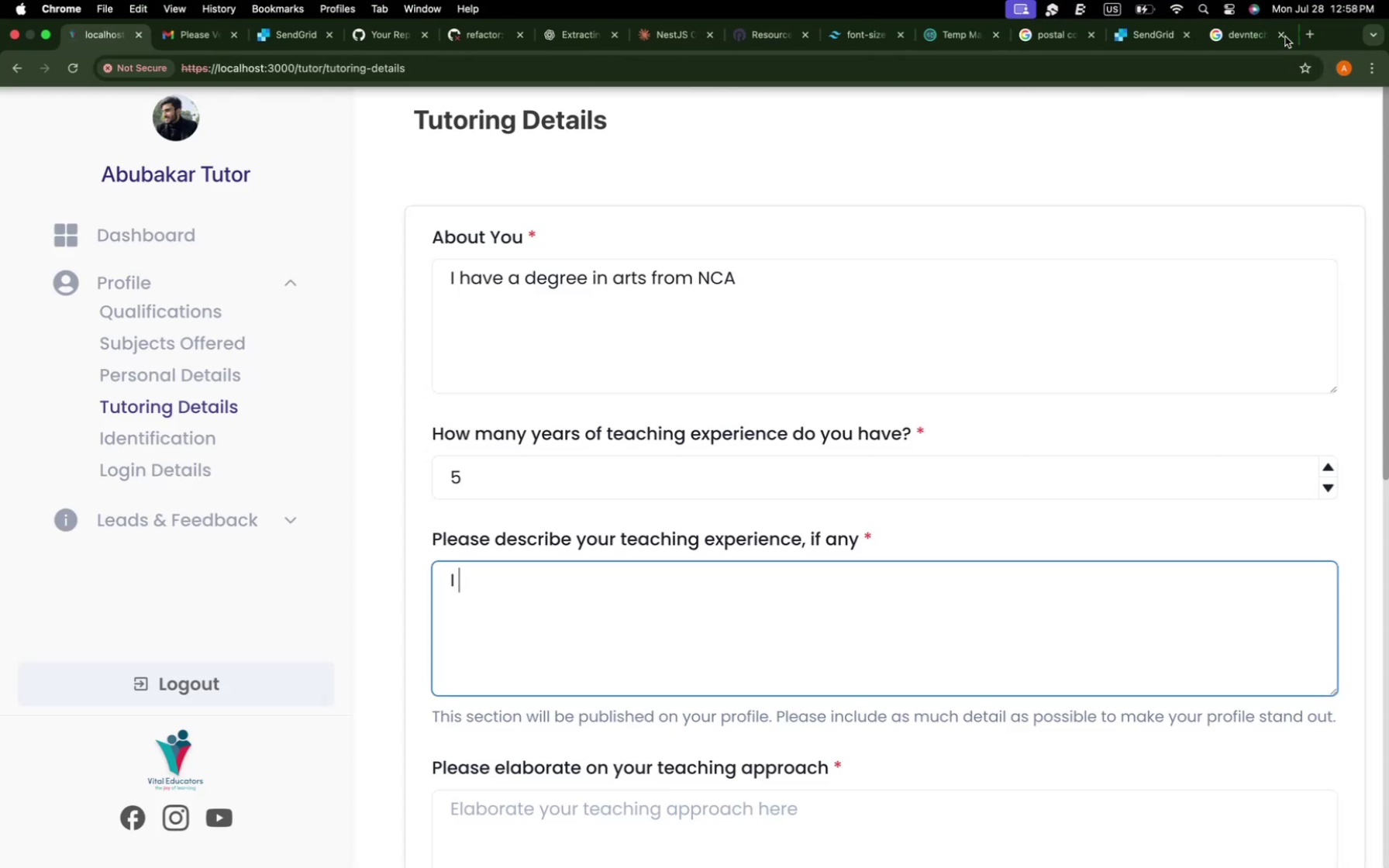 
wait(7.58)
 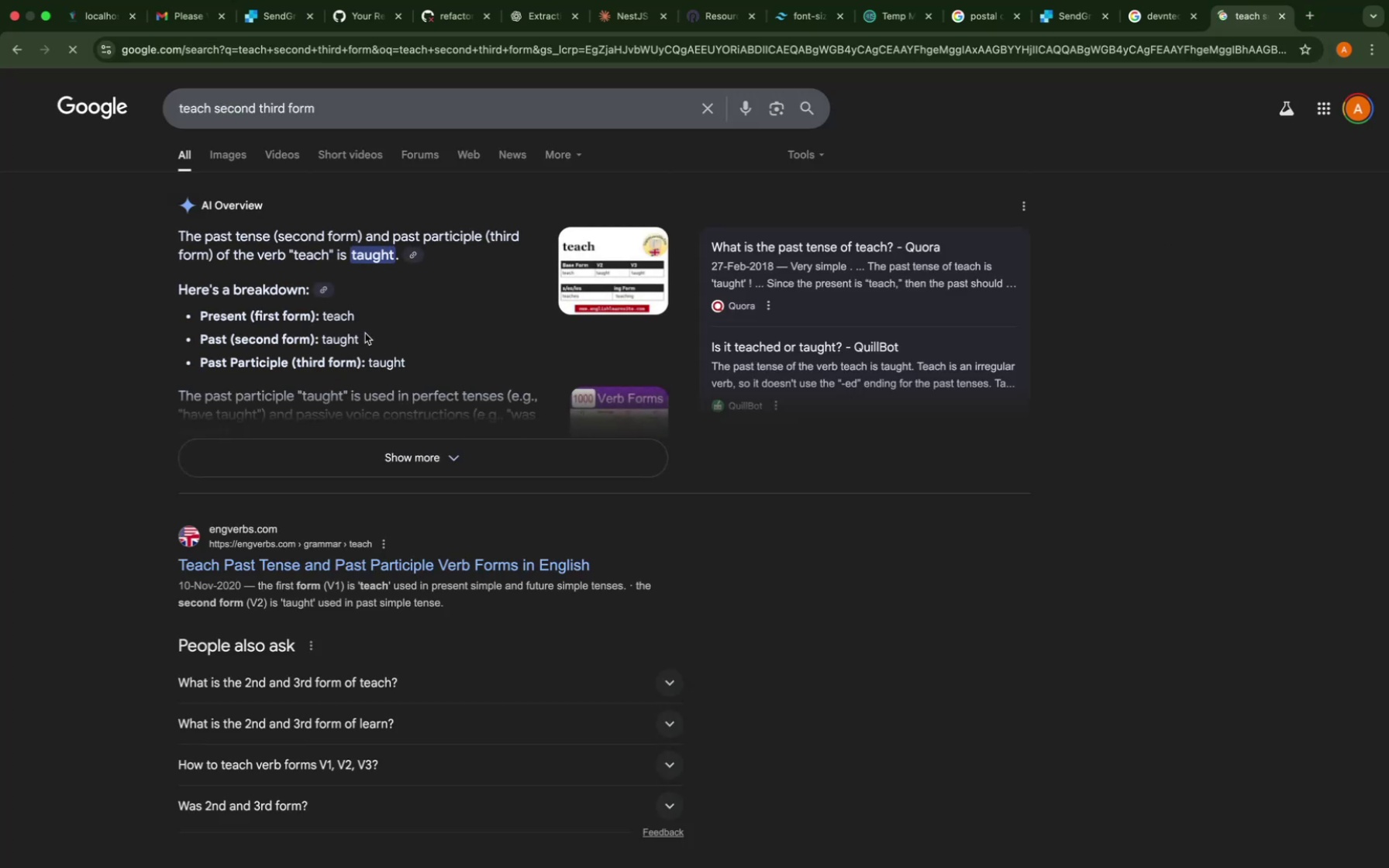 
type(have taught in PAF Collerg)
key(Backspace)
key(Backspace)
type(ge Lowertopa)
 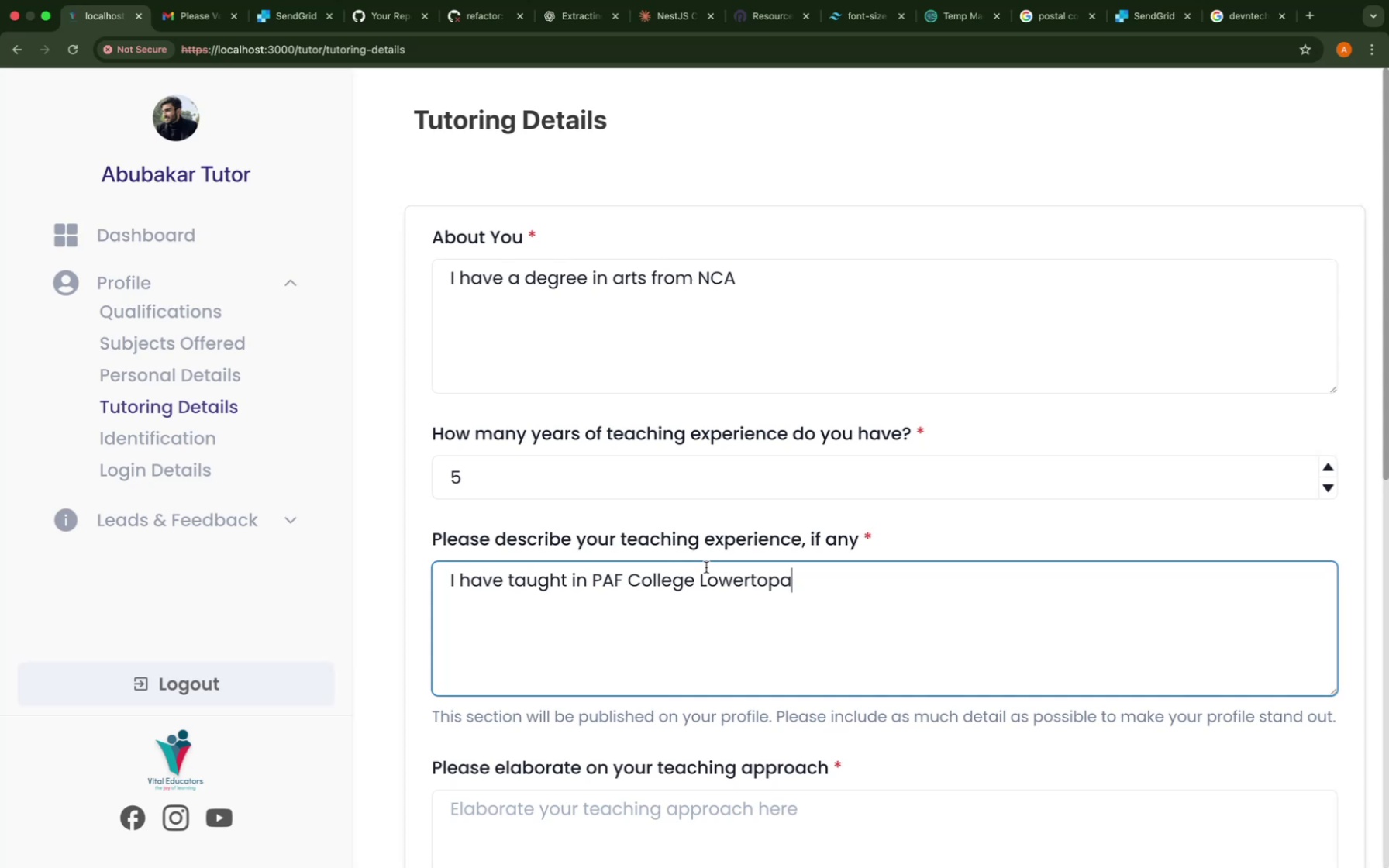 
scroll: coordinate [719, 570], scroll_direction: down, amount: 19.0
 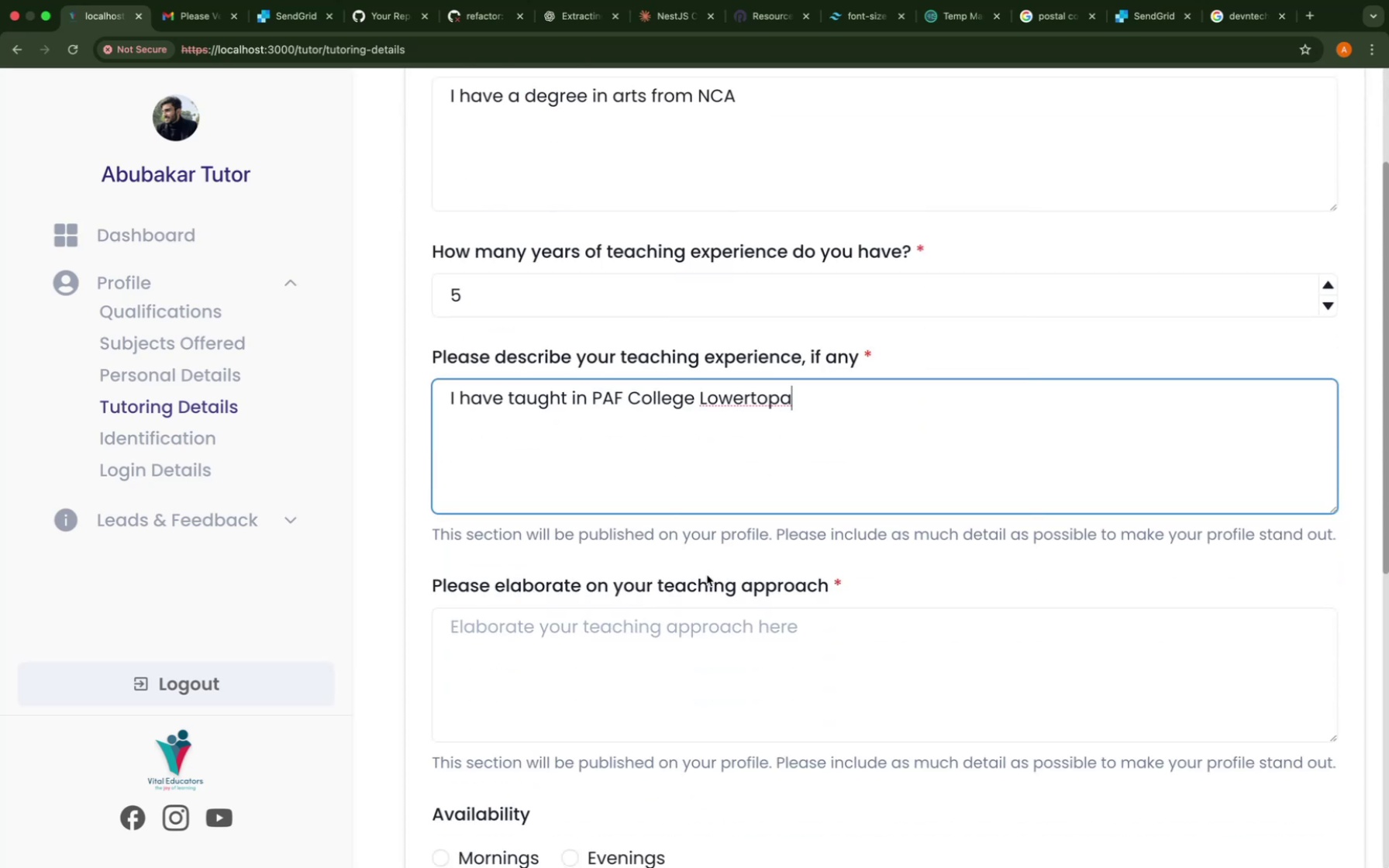 
left_click([624, 627])
 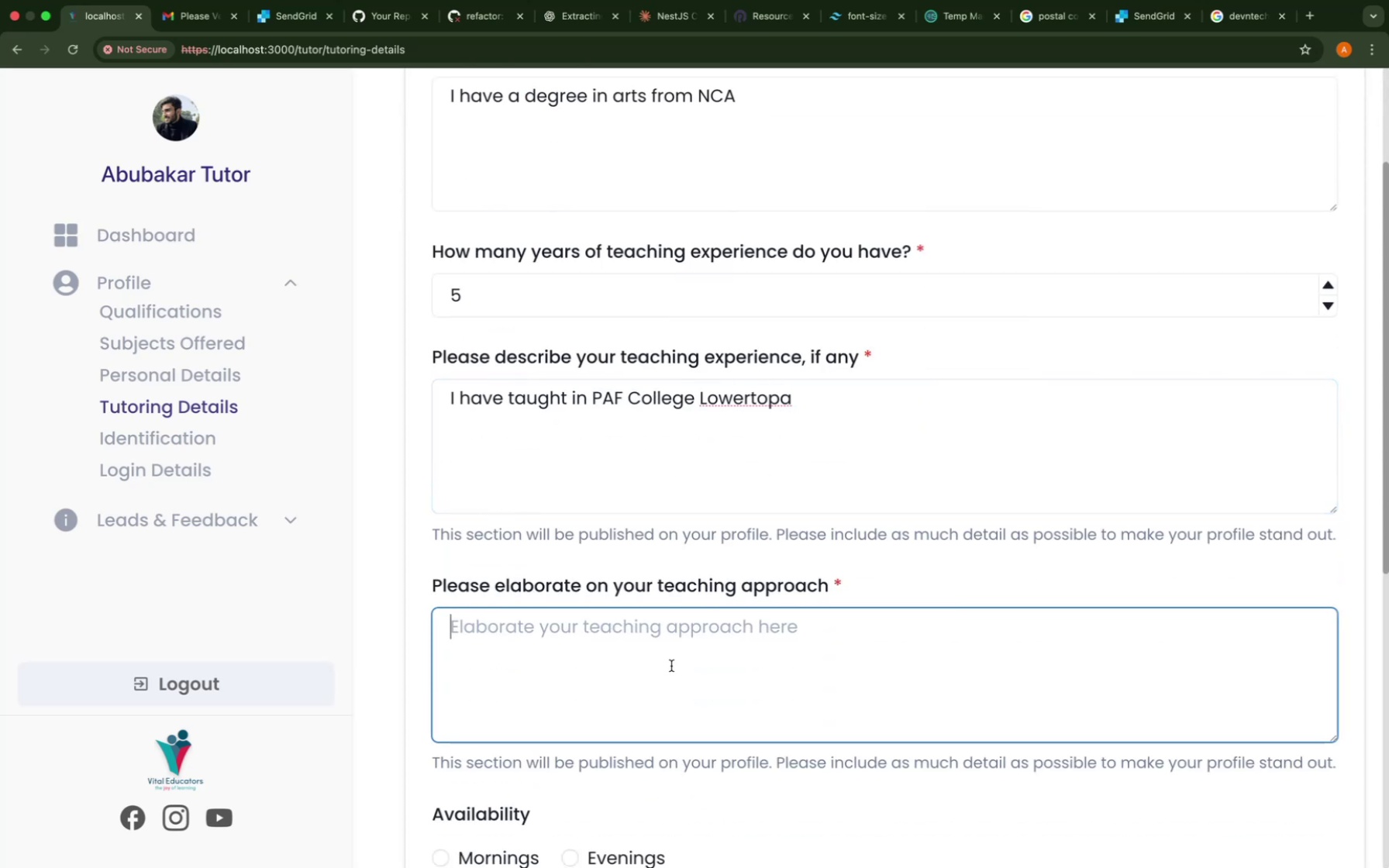 
scroll: coordinate [706, 699], scroll_direction: down, amount: 19.0
 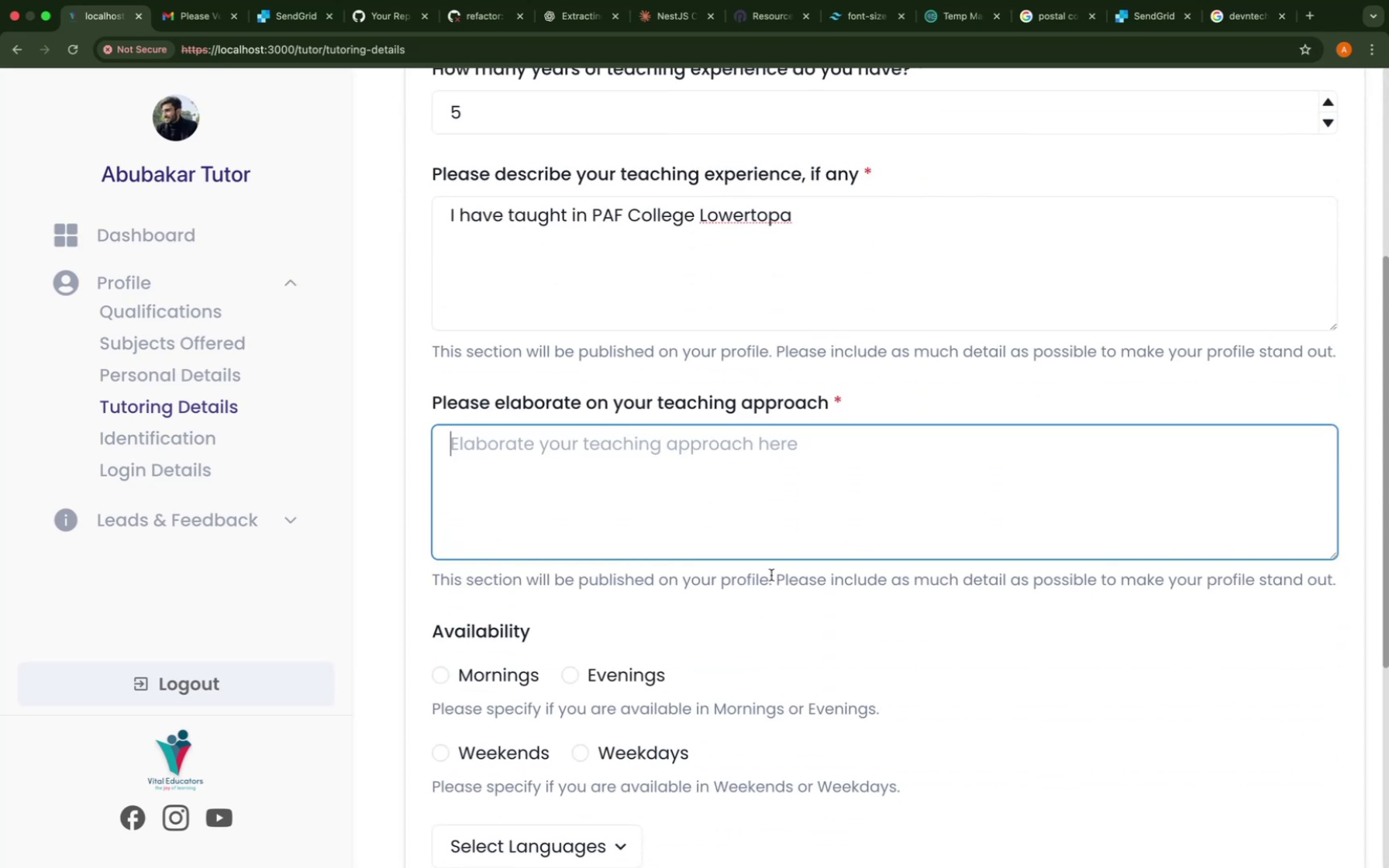 
type(Friendly, Practical)
 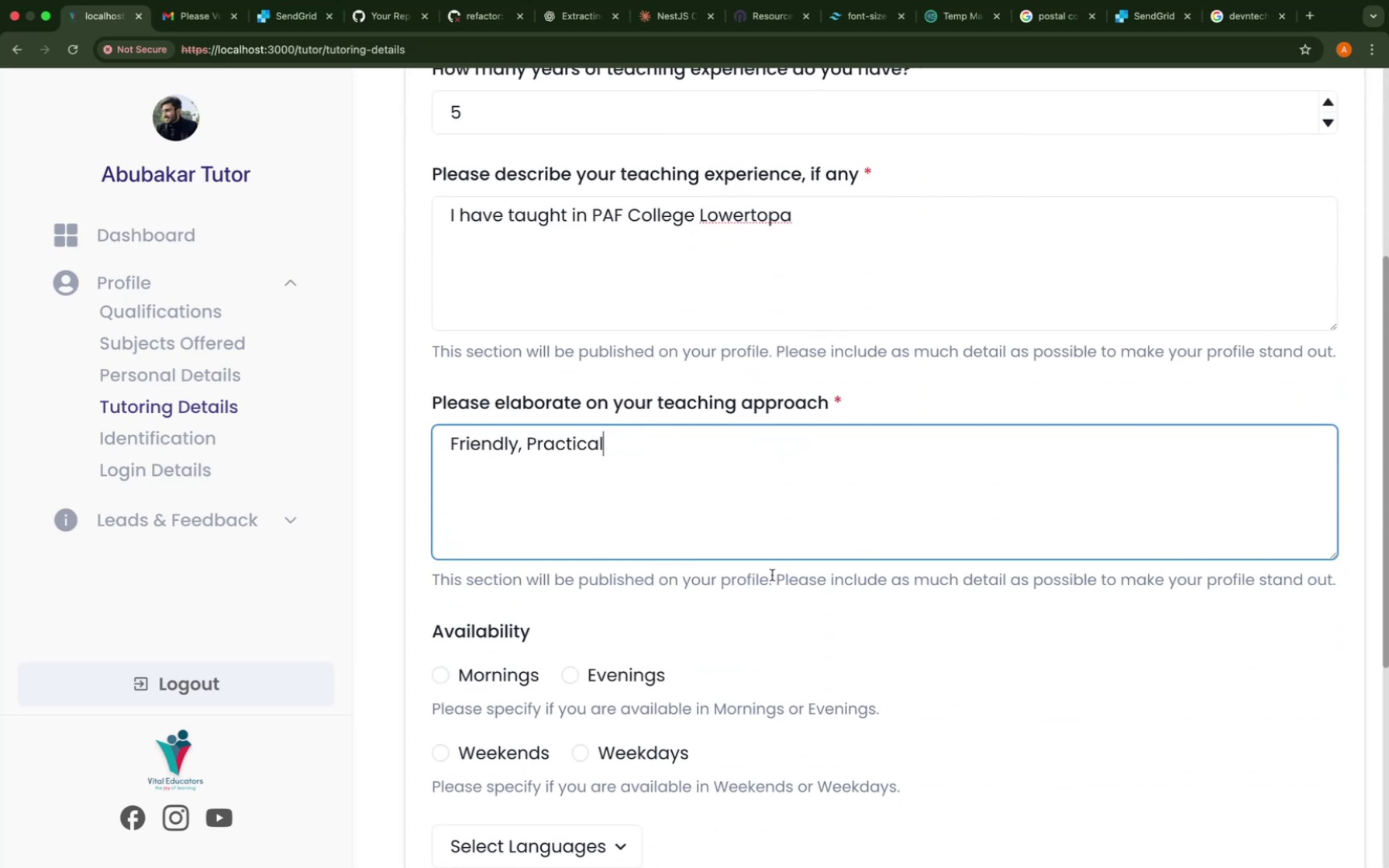 
scroll: coordinate [758, 646], scroll_direction: down, amount: 19.0
 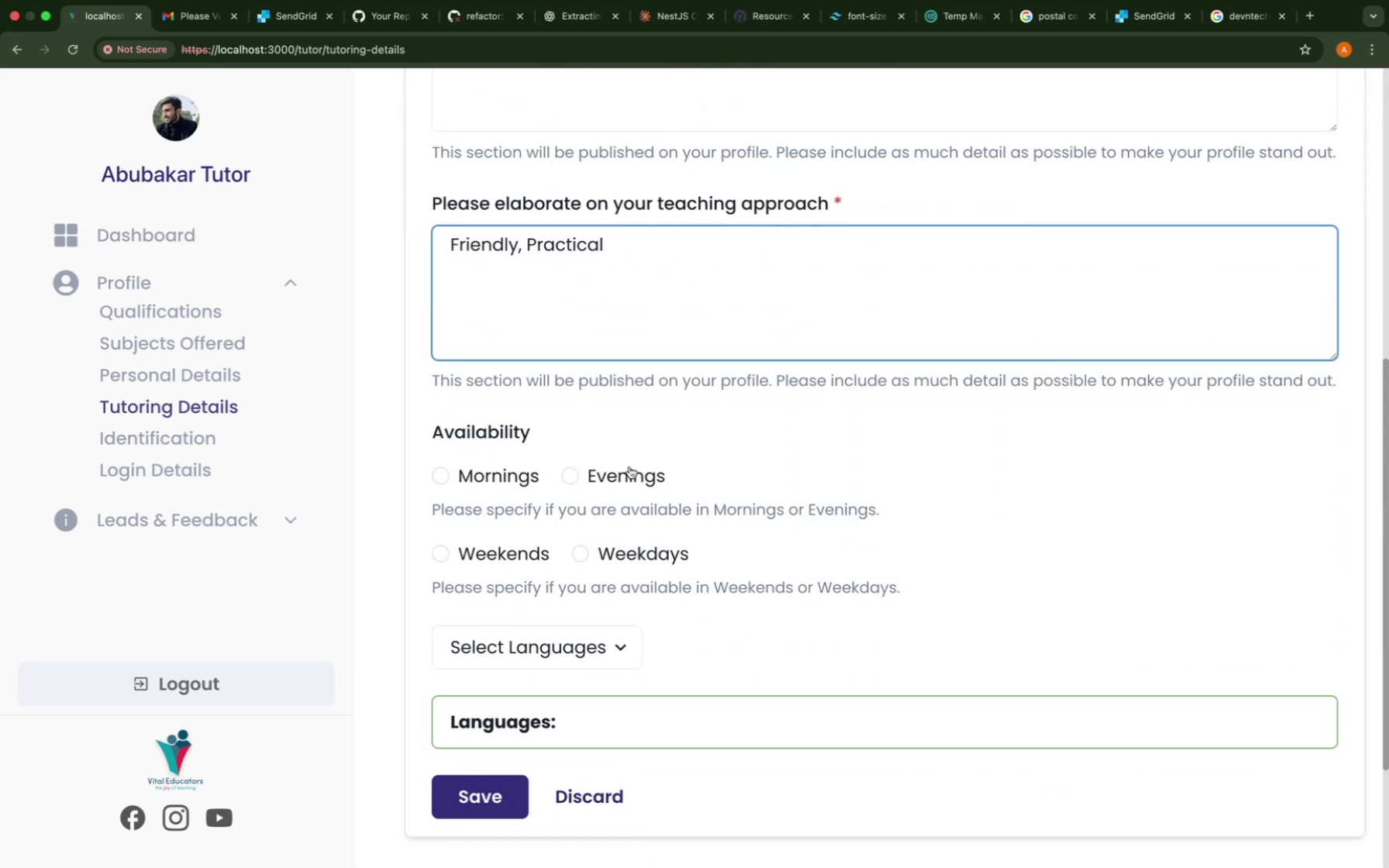 
left_click([494, 471])
 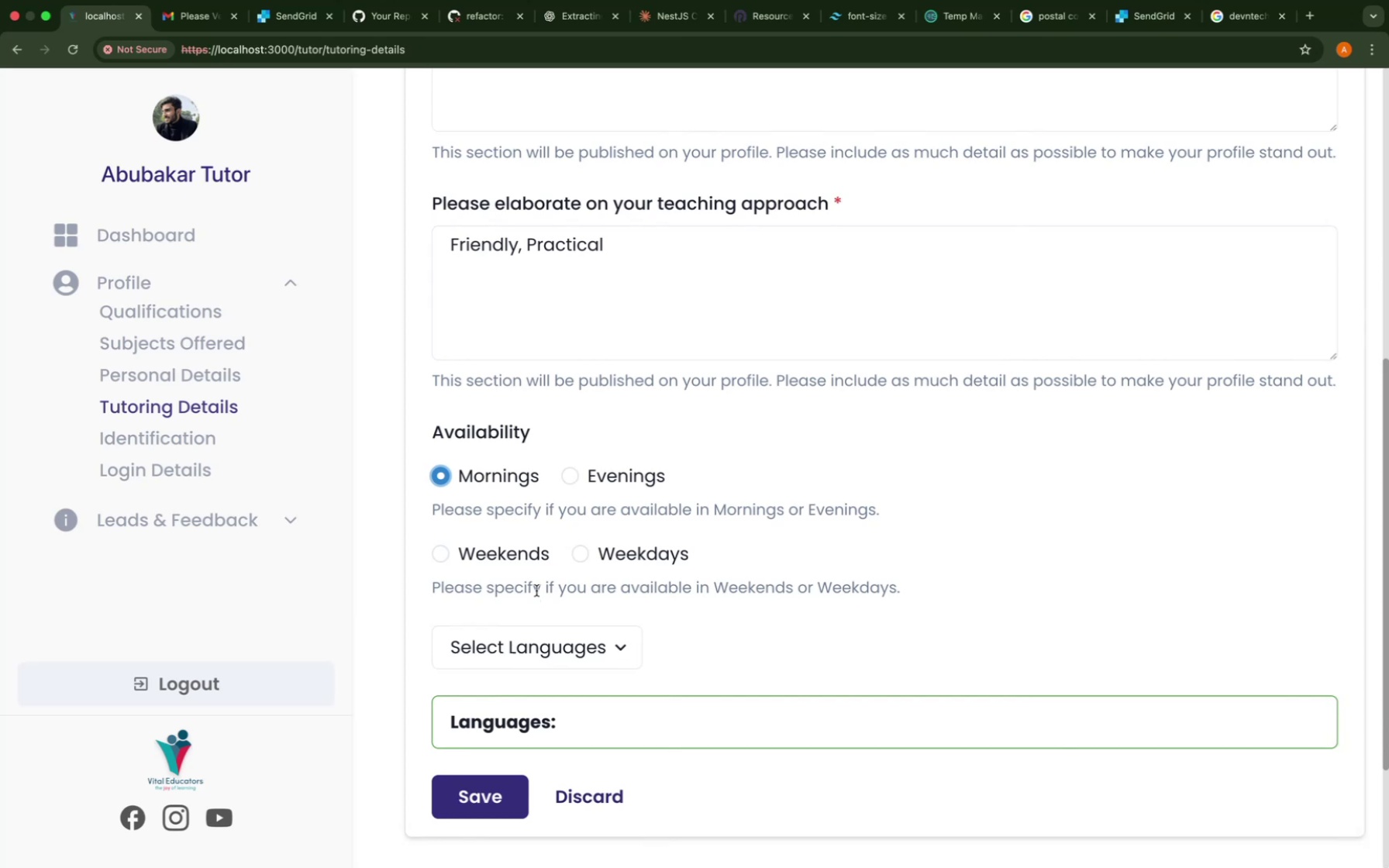 
left_click([511, 547])
 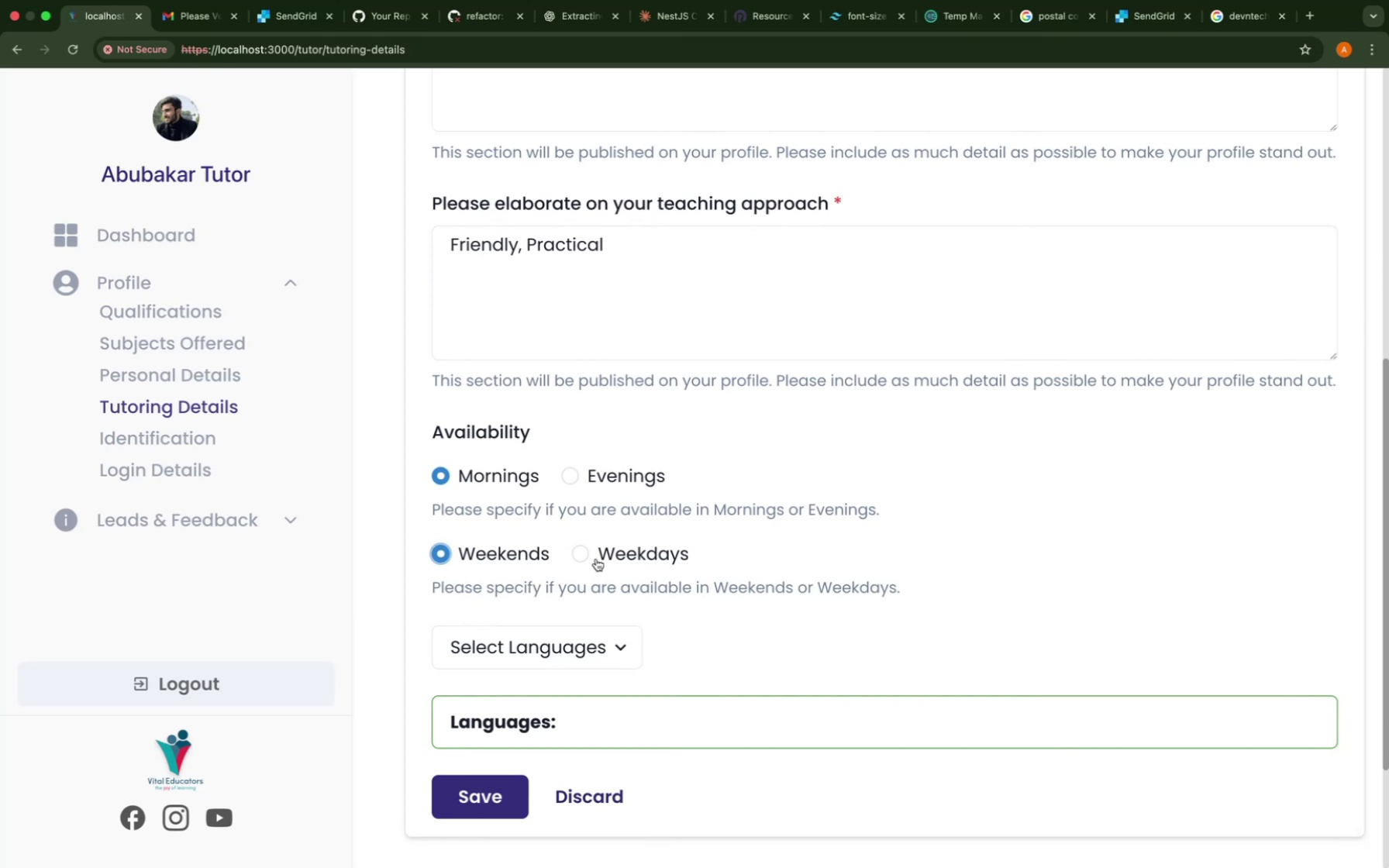 
scroll: coordinate [586, 664], scroll_direction: down, amount: 46.0
 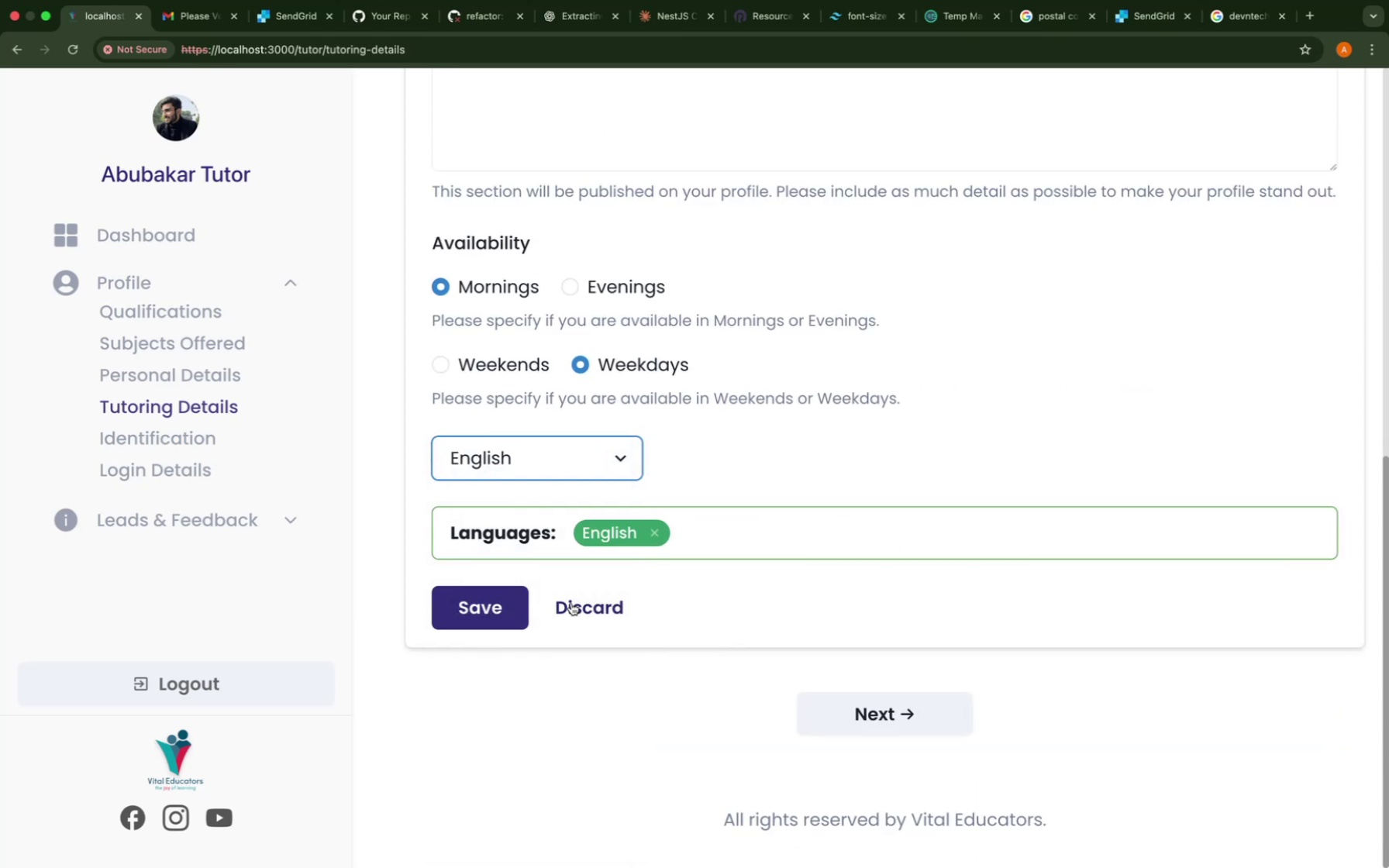 
left_click([477, 598])
 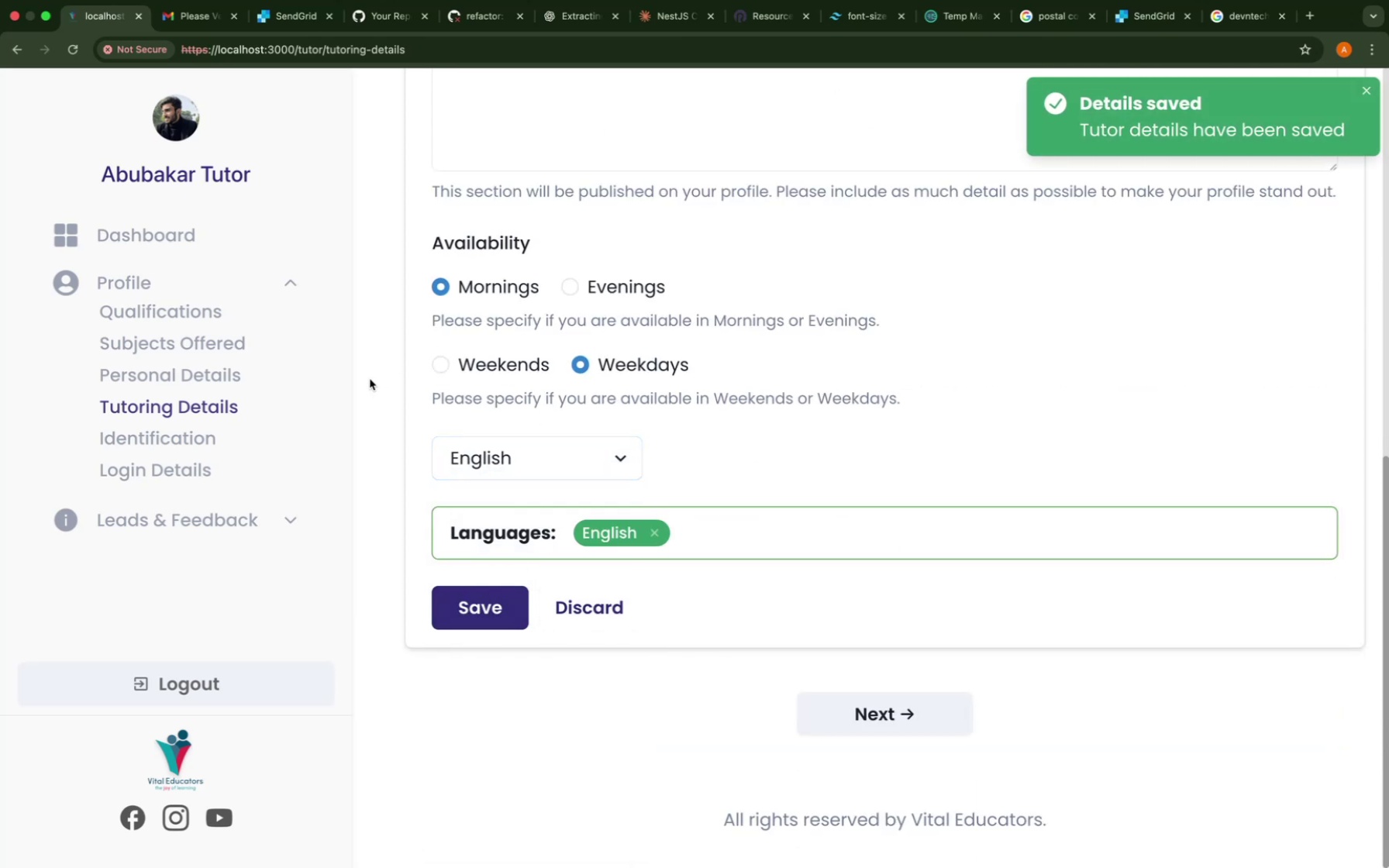 
left_click([163, 444])
 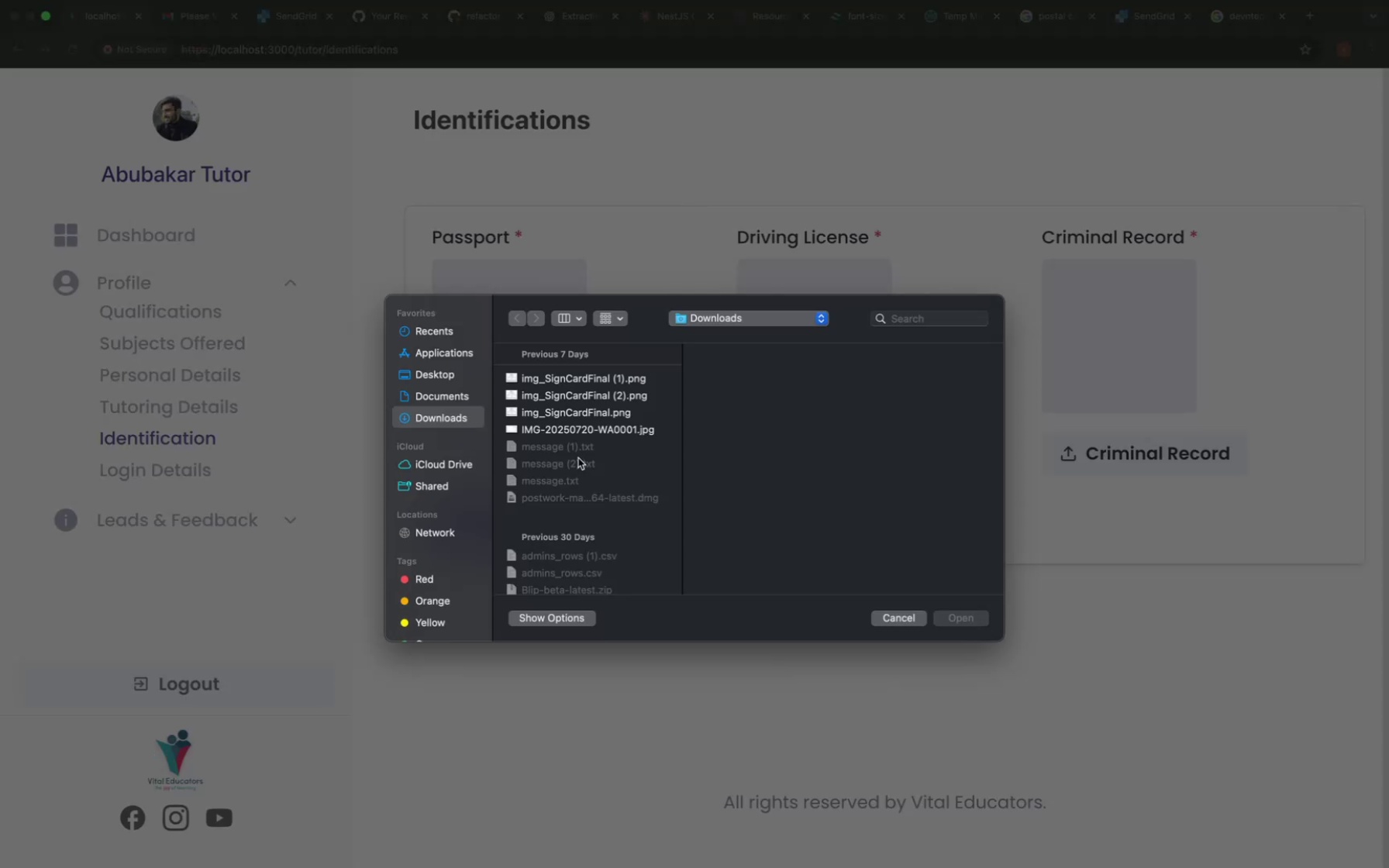 
left_click([573, 375])
 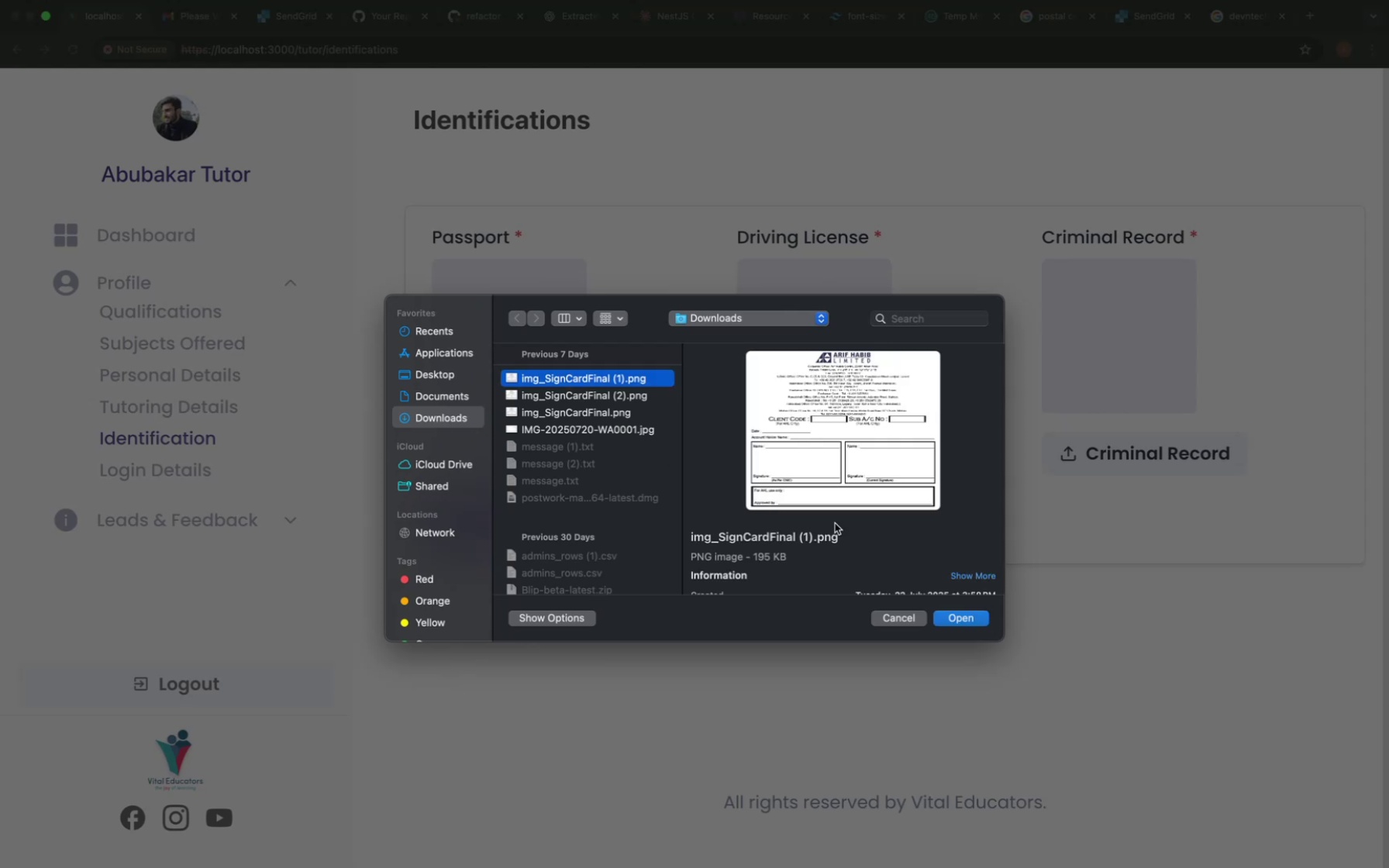 
scroll: coordinate [577, 456], scroll_direction: down, amount: 147.0
 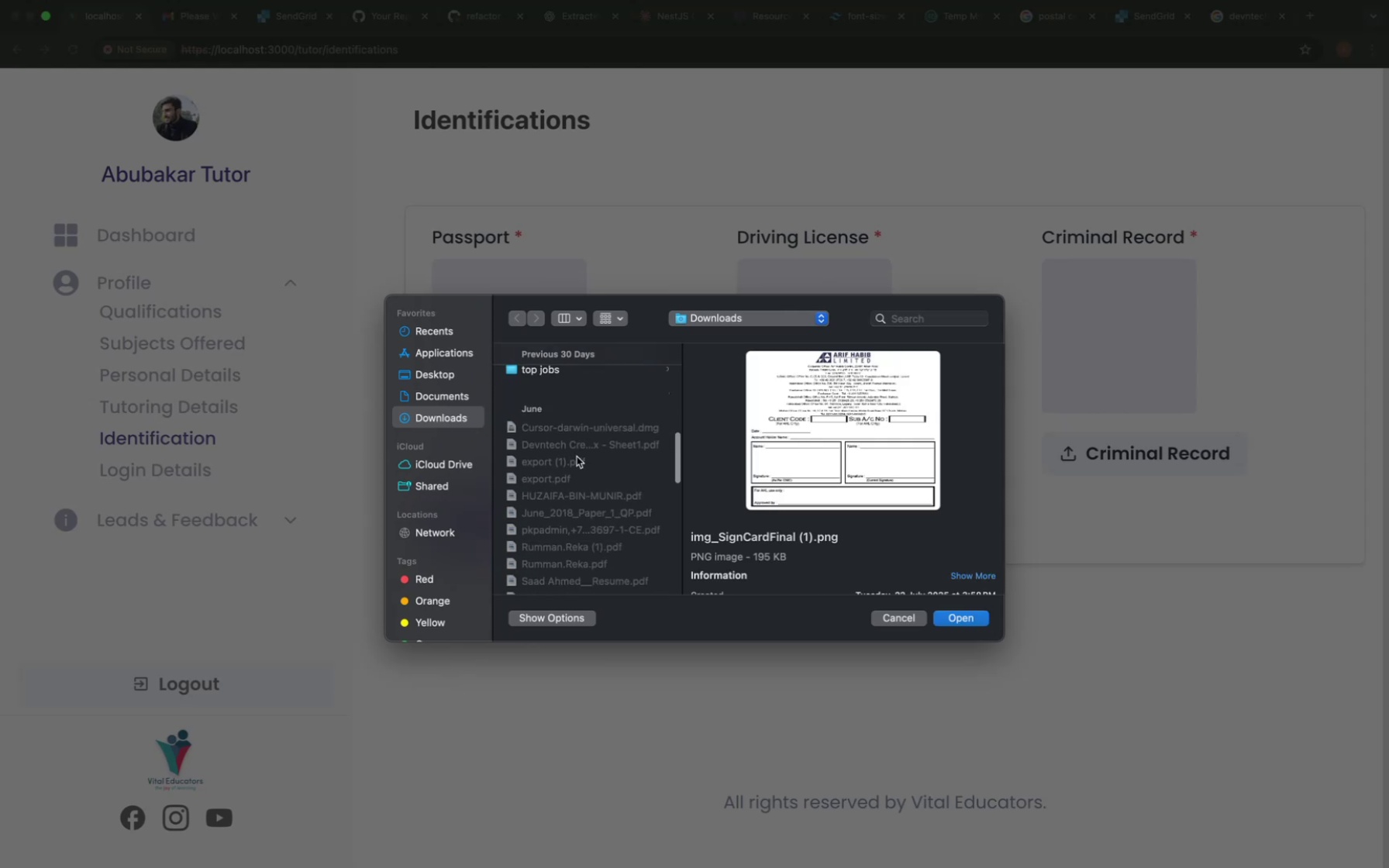 
left_click([577, 456])
 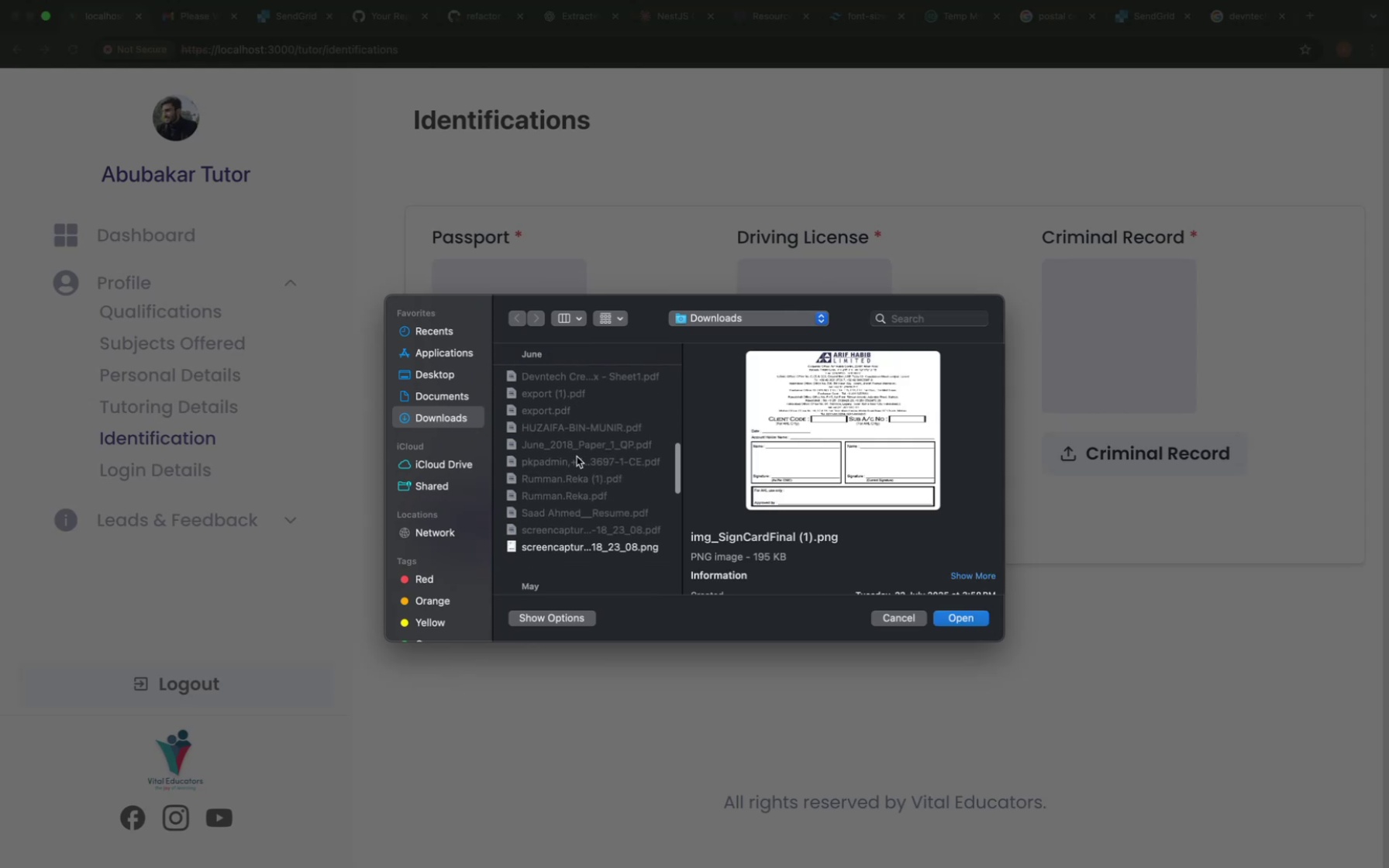 
scroll: coordinate [631, 523], scroll_direction: up, amount: 62.0
 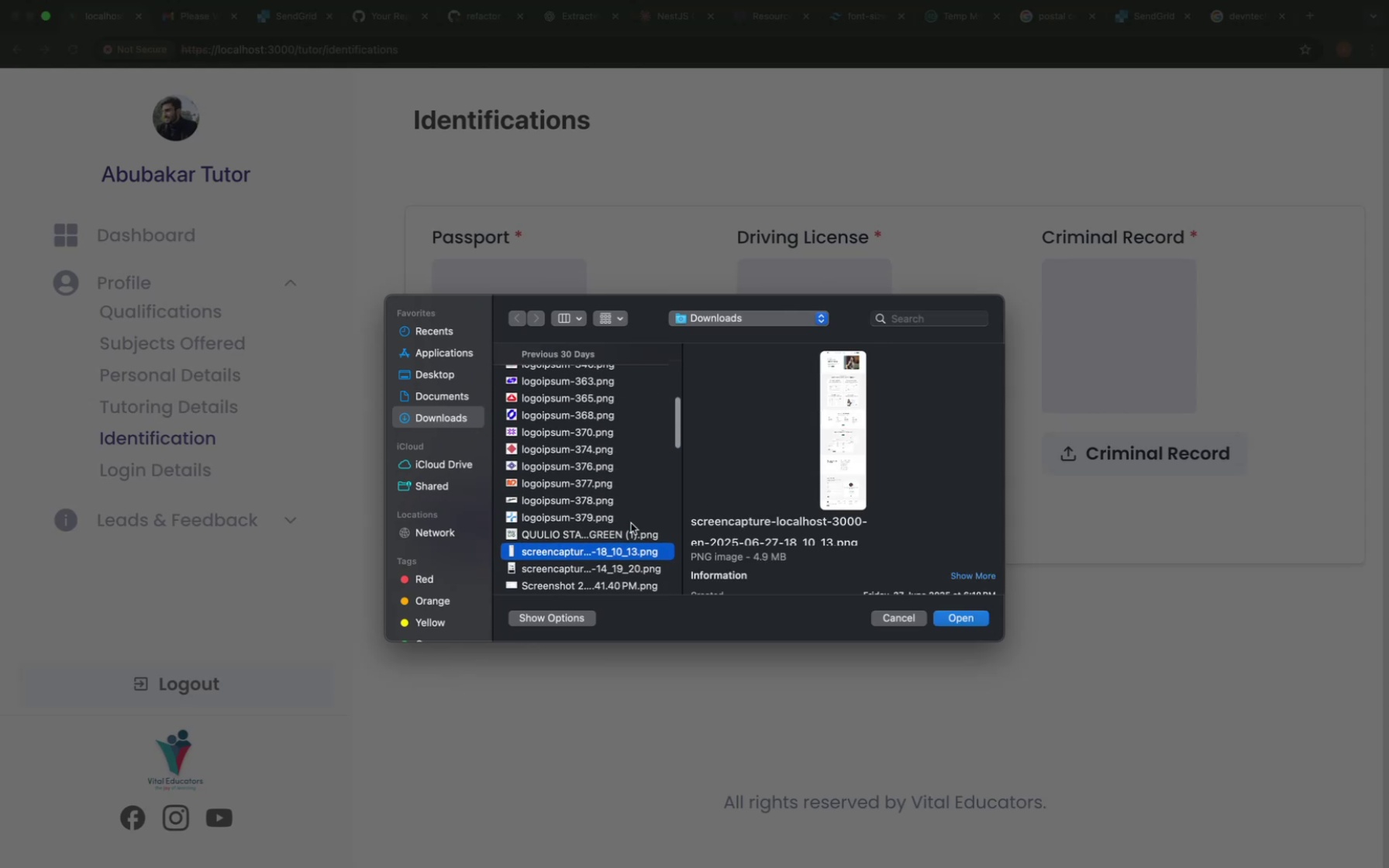 
left_click([567, 516])
 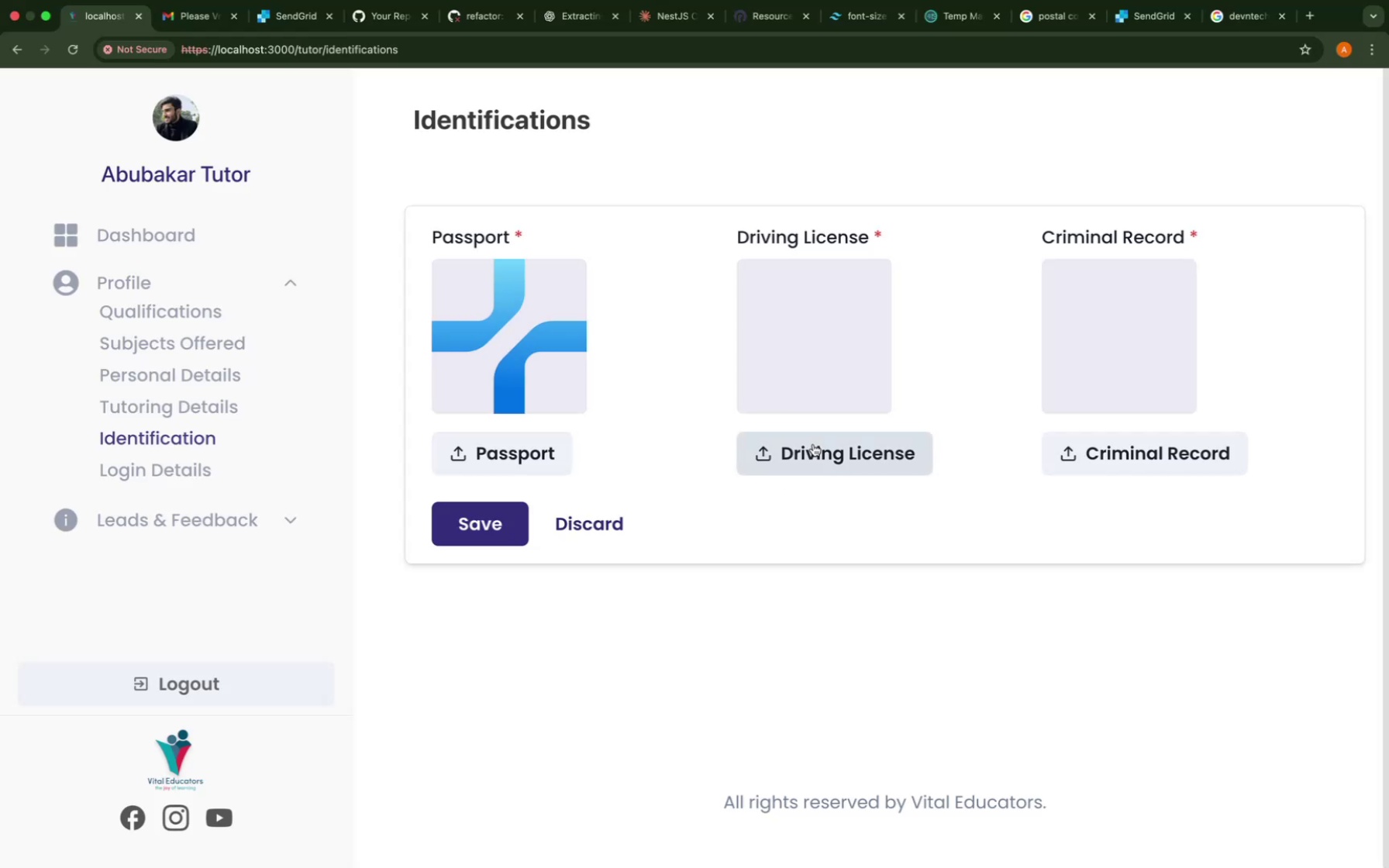 
scroll: coordinate [573, 439], scroll_direction: down, amount: 99.0
 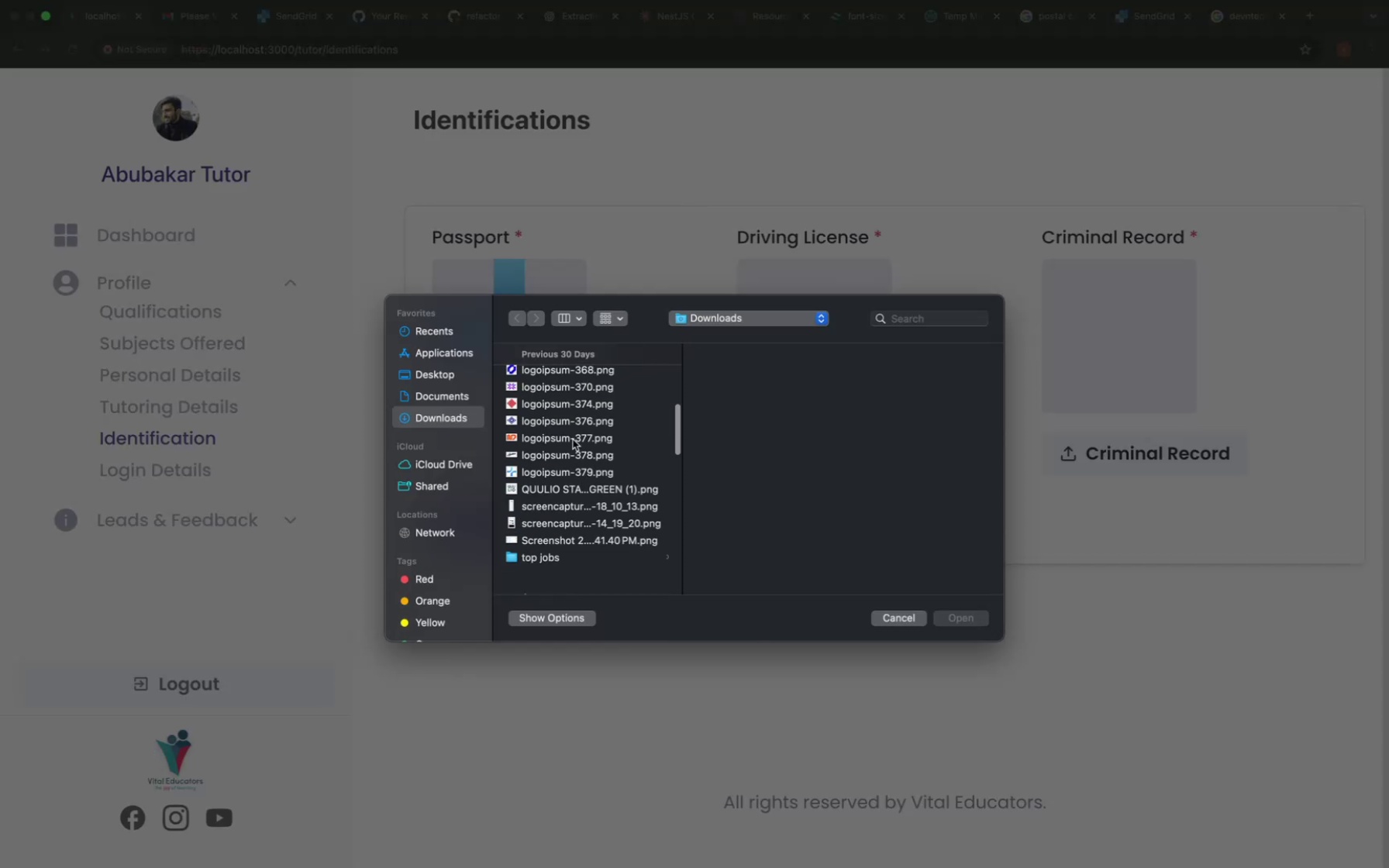 
left_click([573, 439])
 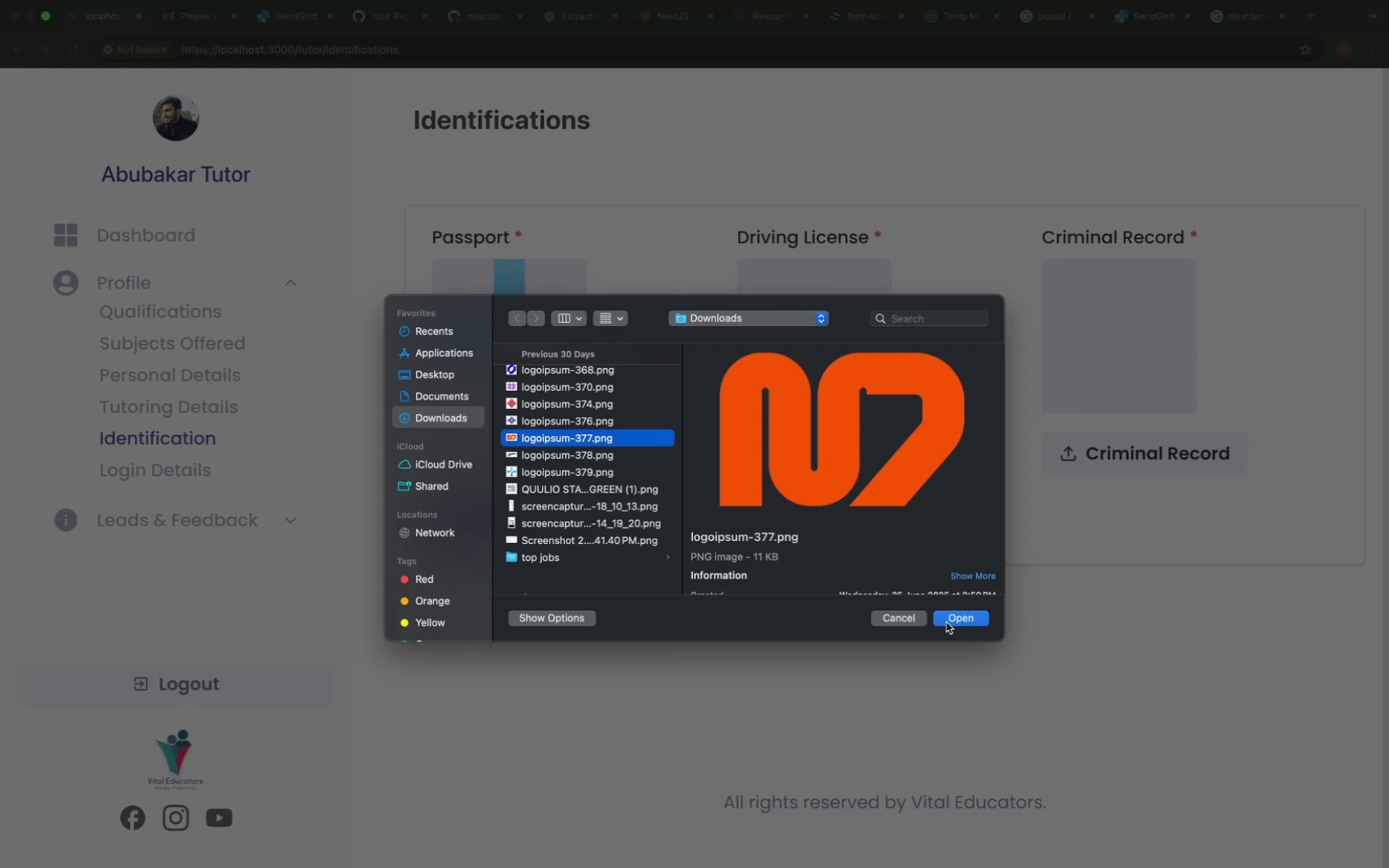 
left_click([1092, 465])
 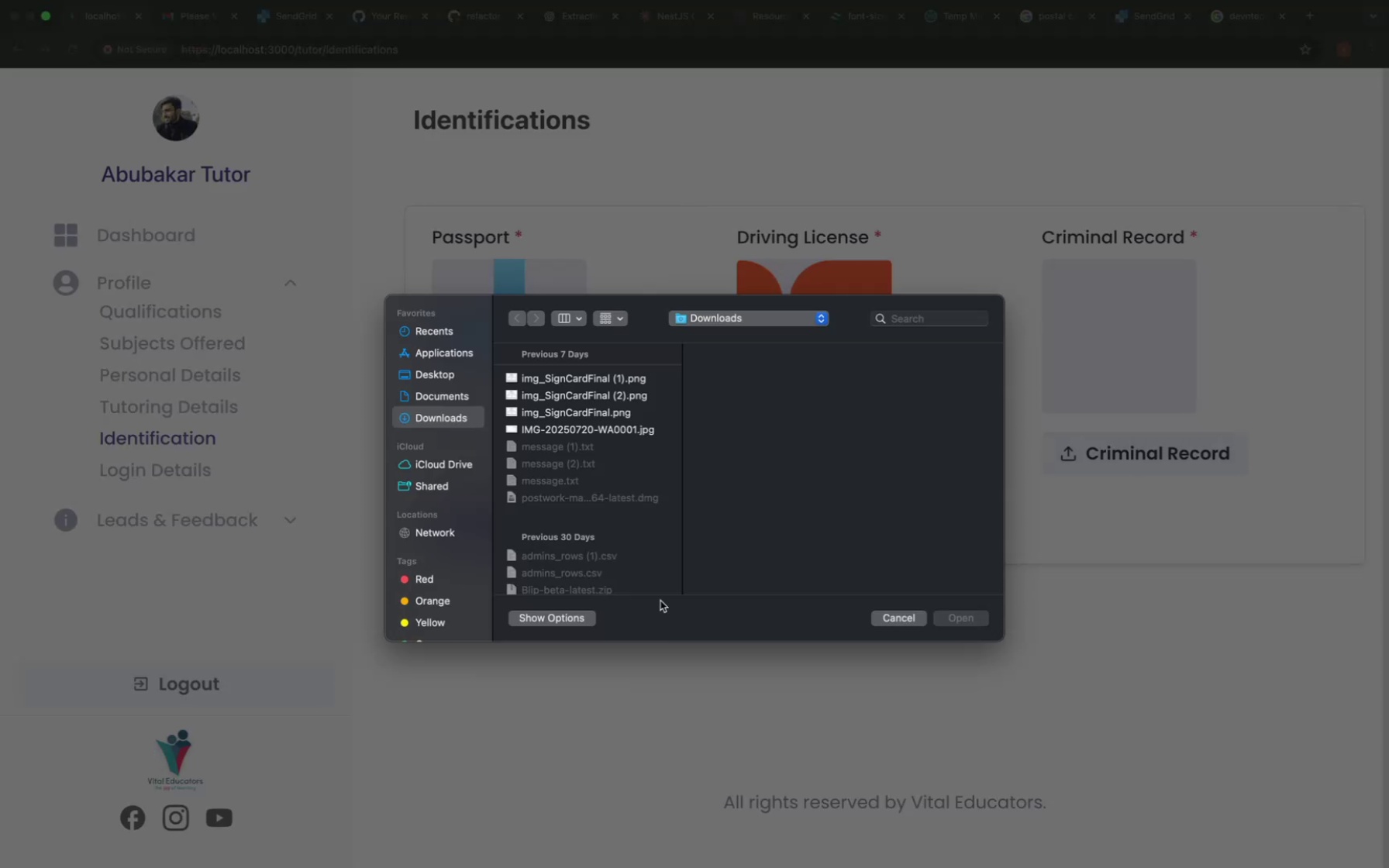 
scroll: coordinate [592, 492], scroll_direction: down, amount: 66.0
 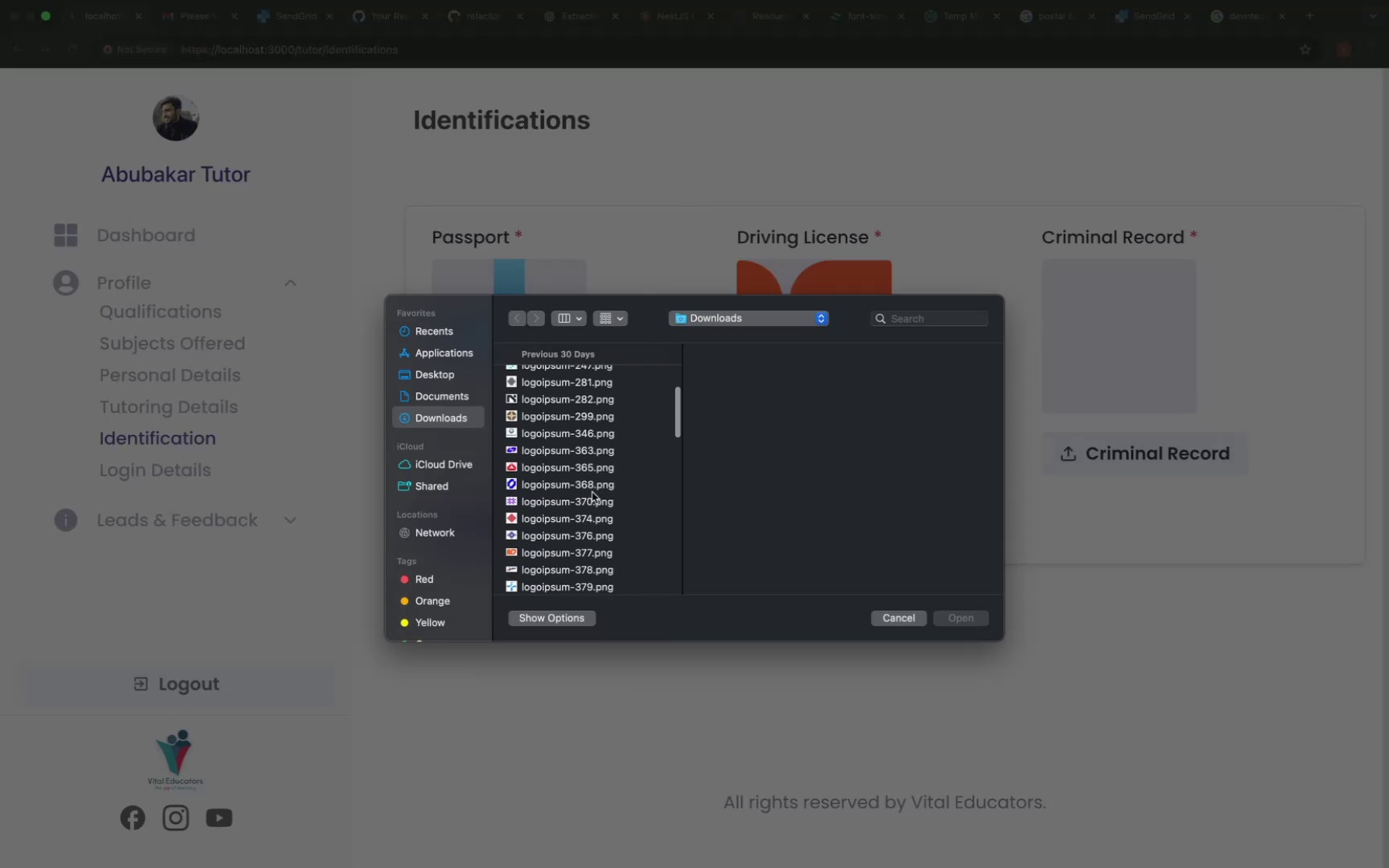 
left_click([592, 492])
 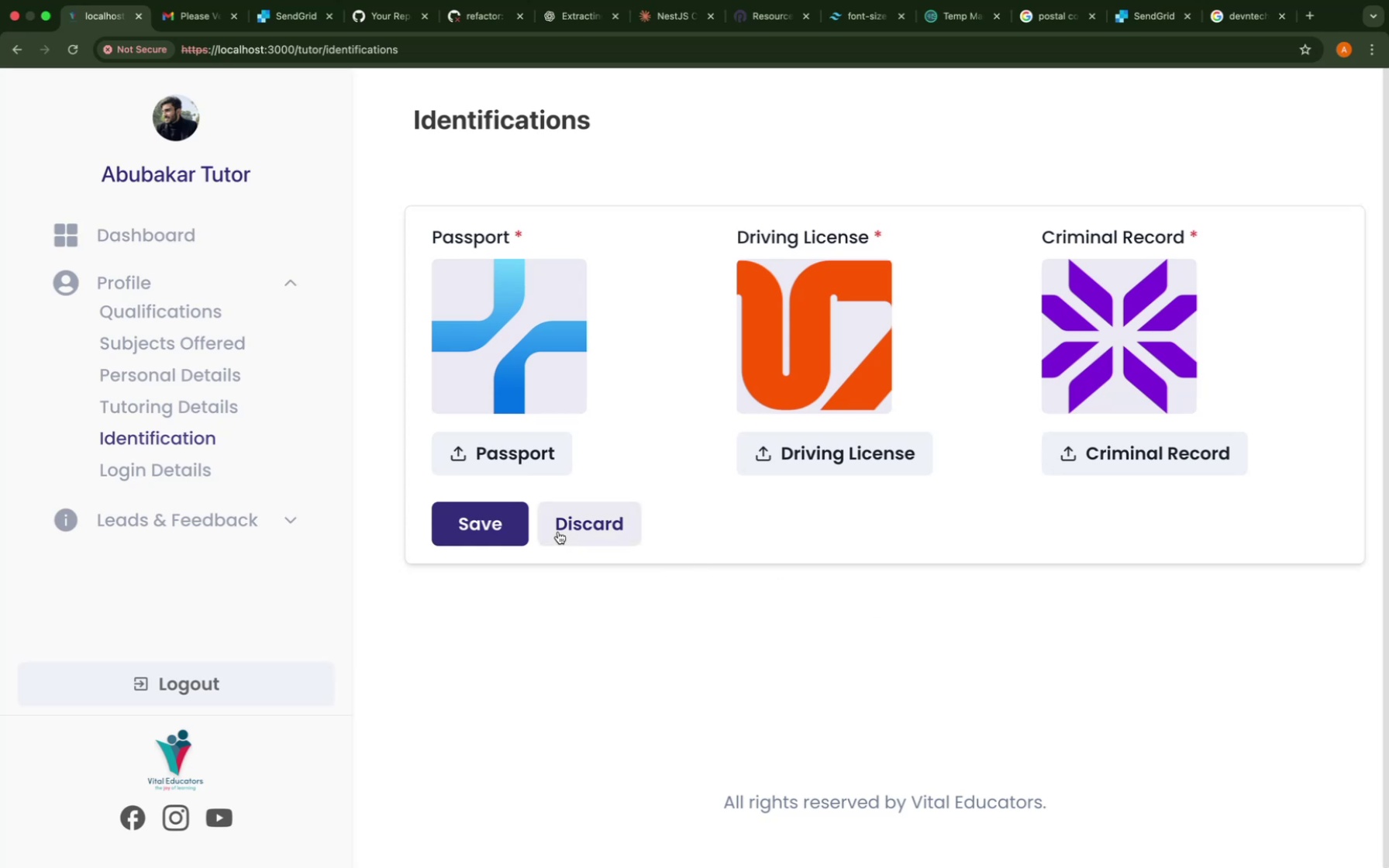 
wait(24.42)
 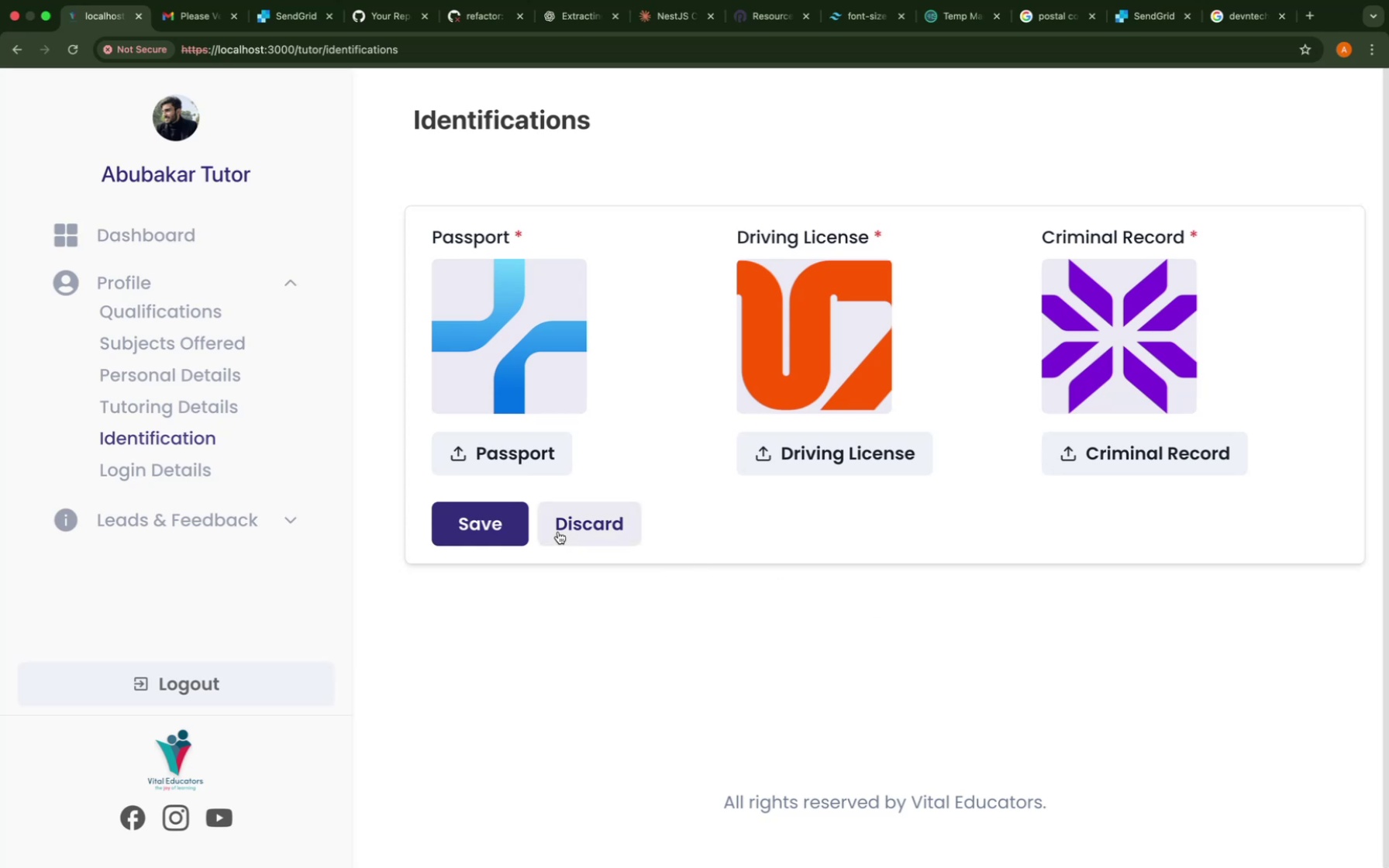 
scroll: coordinate [698, 672], scroll_direction: down, amount: 29.0
 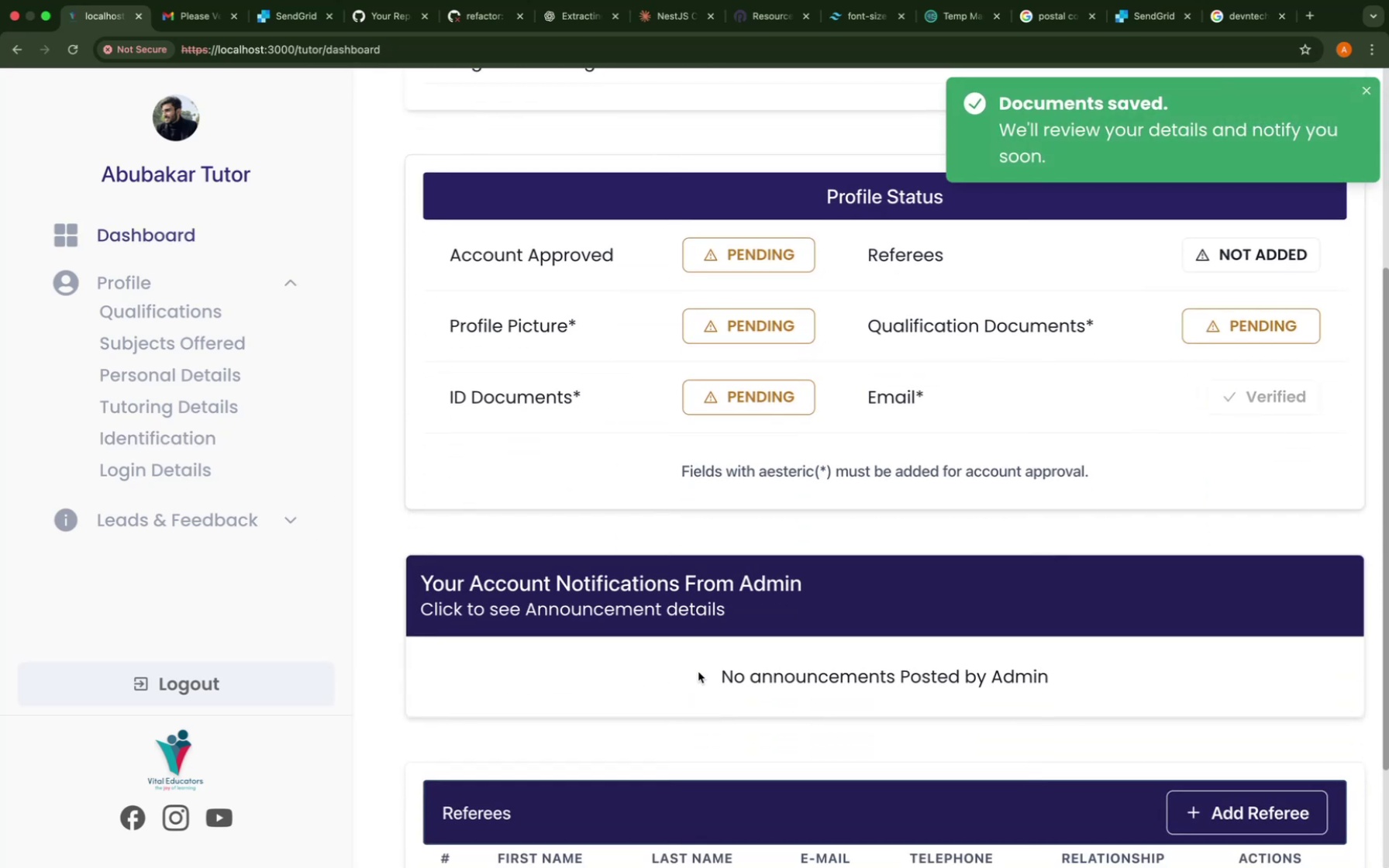 
scroll: coordinate [698, 672], scroll_direction: up, amount: 12.0
 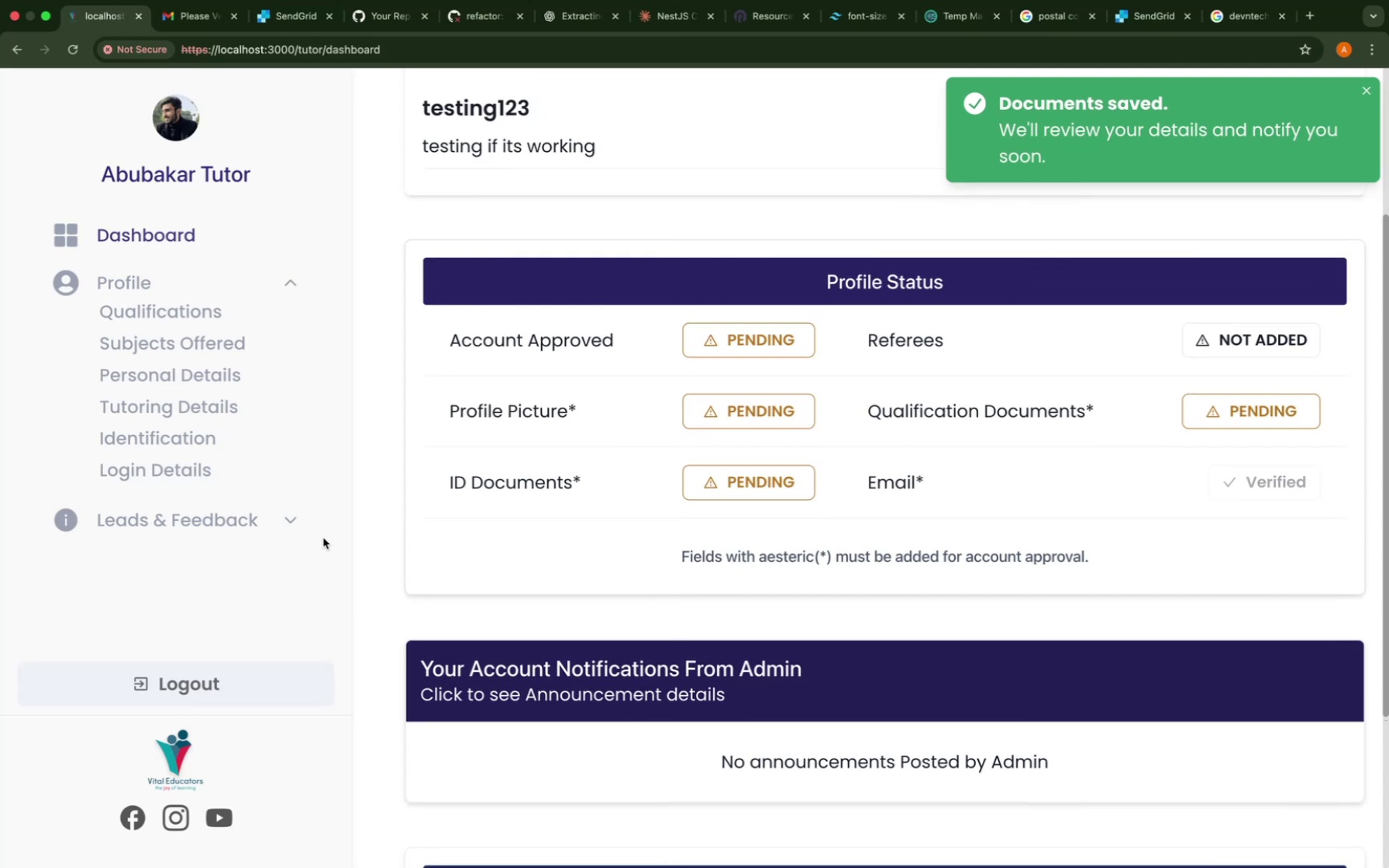 
scroll: coordinate [637, 712], scroll_direction: down, amount: 175.0
 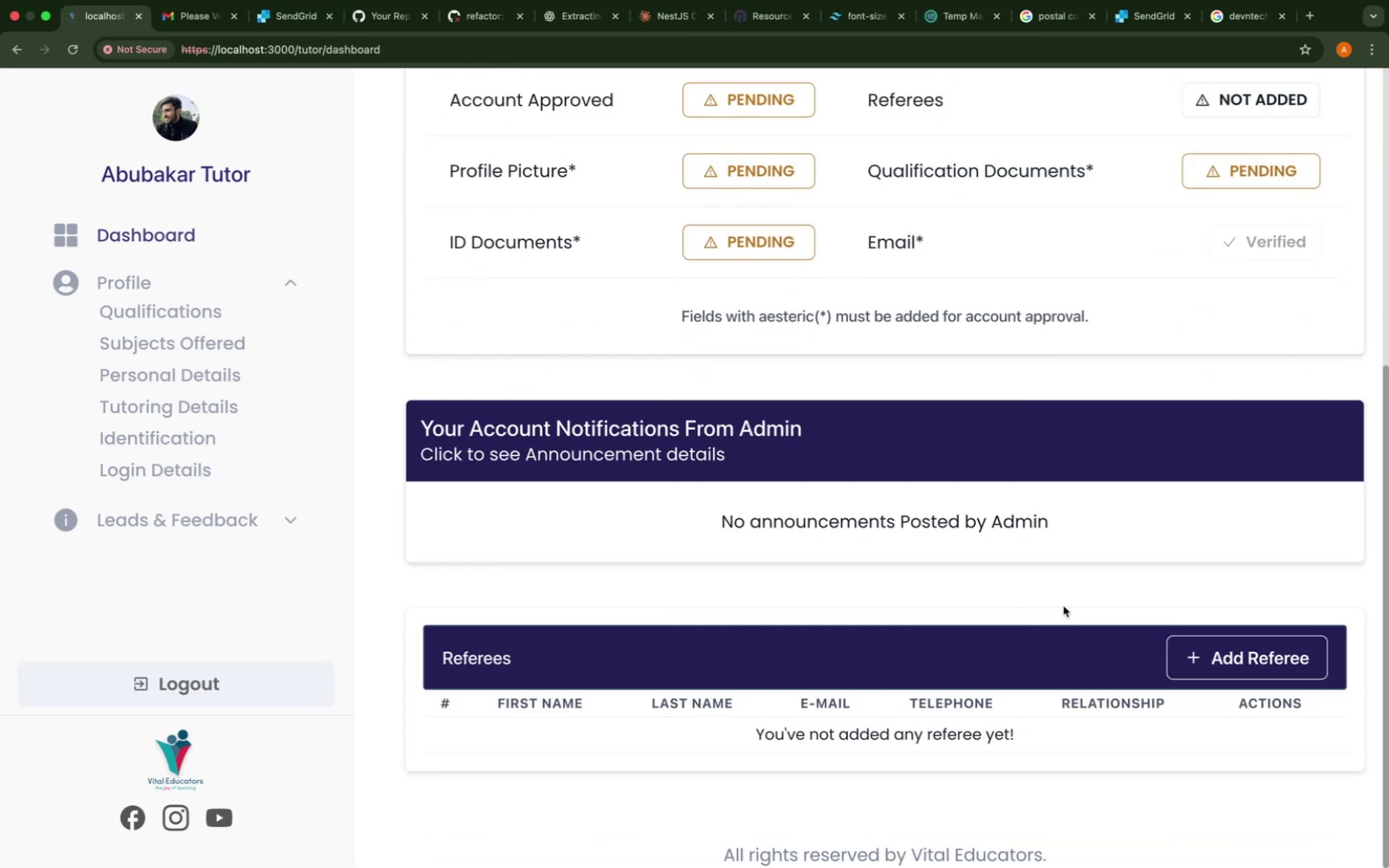 
left_click([1197, 650])
 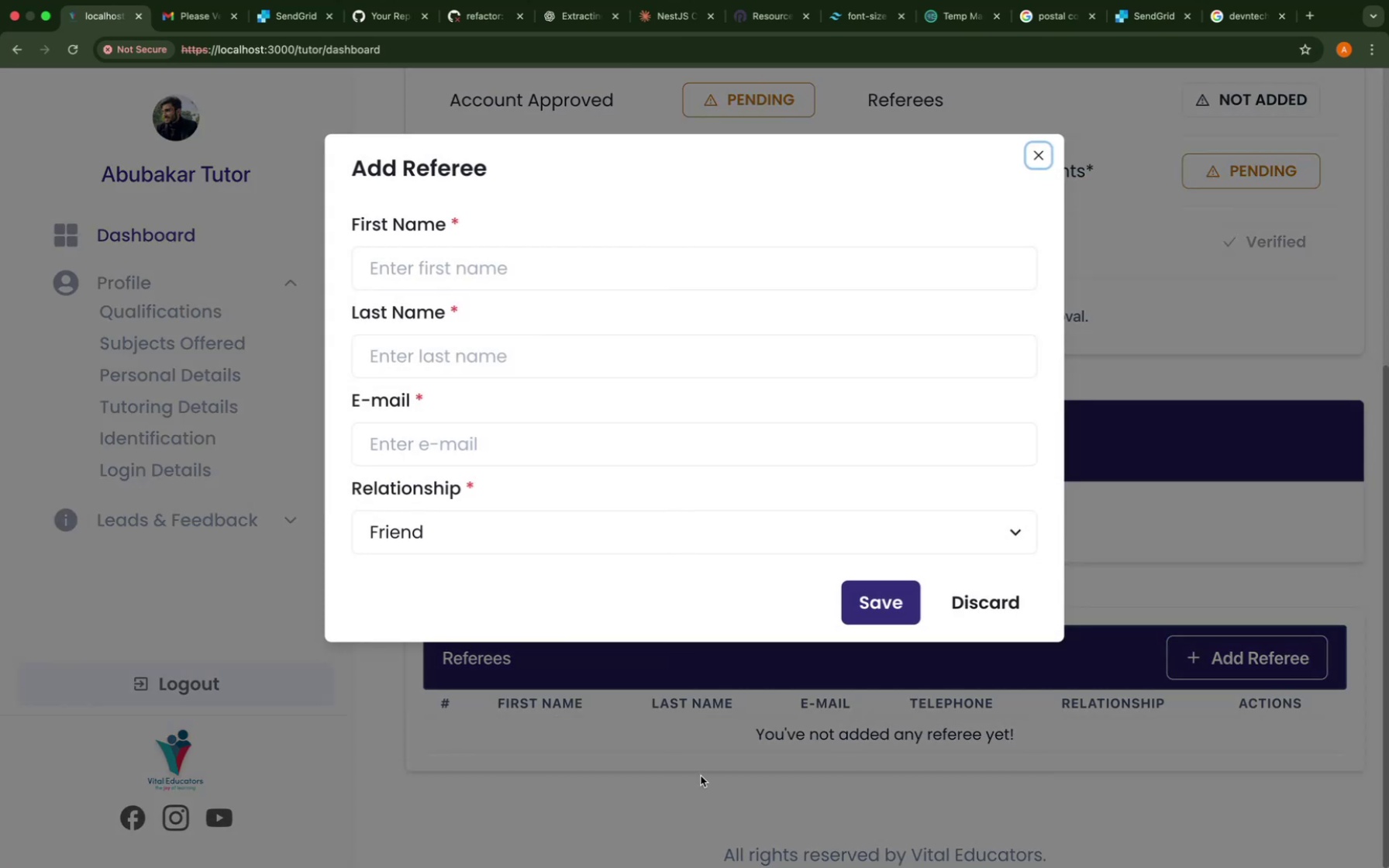 
left_click([524, 275])
 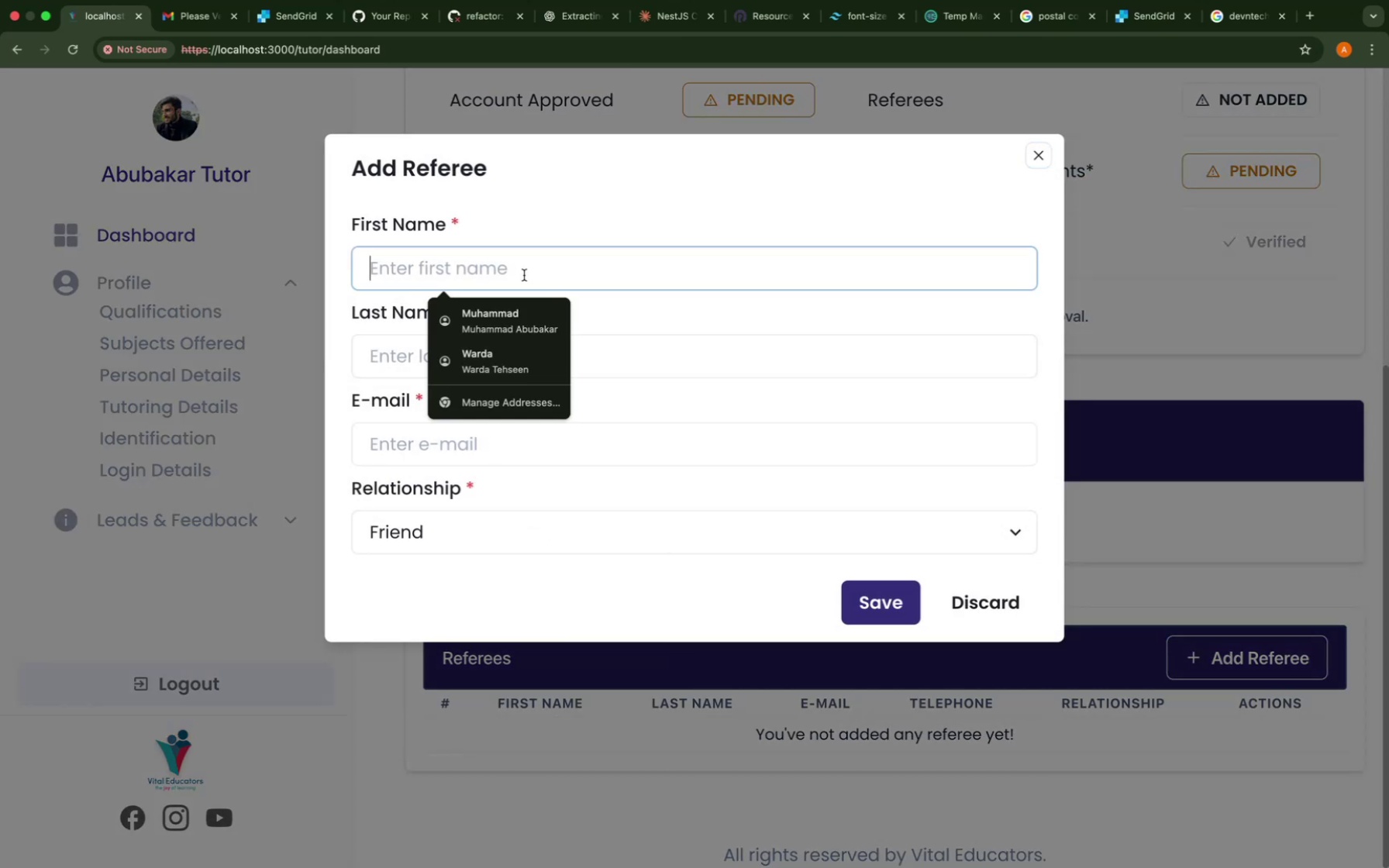 
type(Abubakar)
 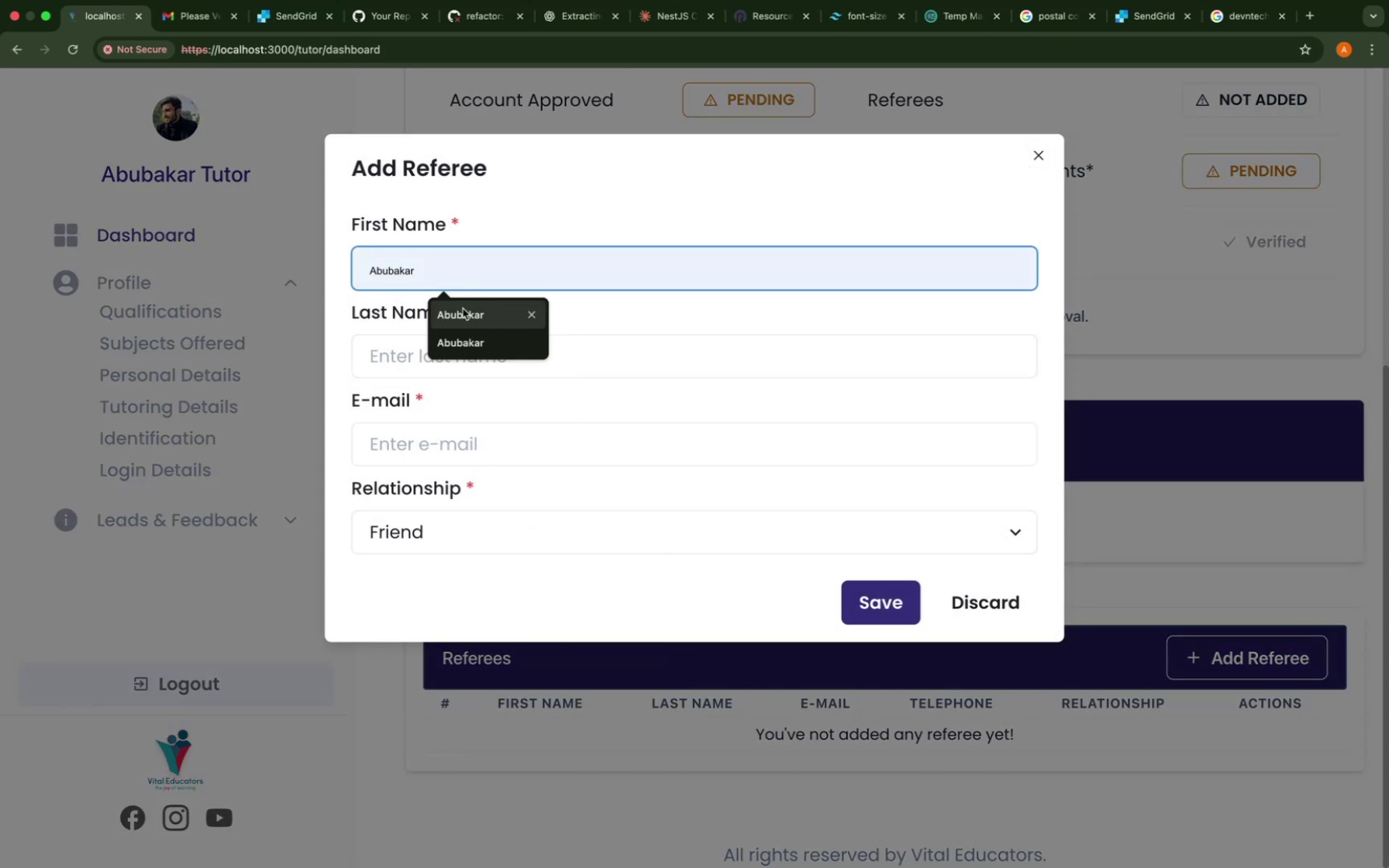 
left_click([397, 350])
 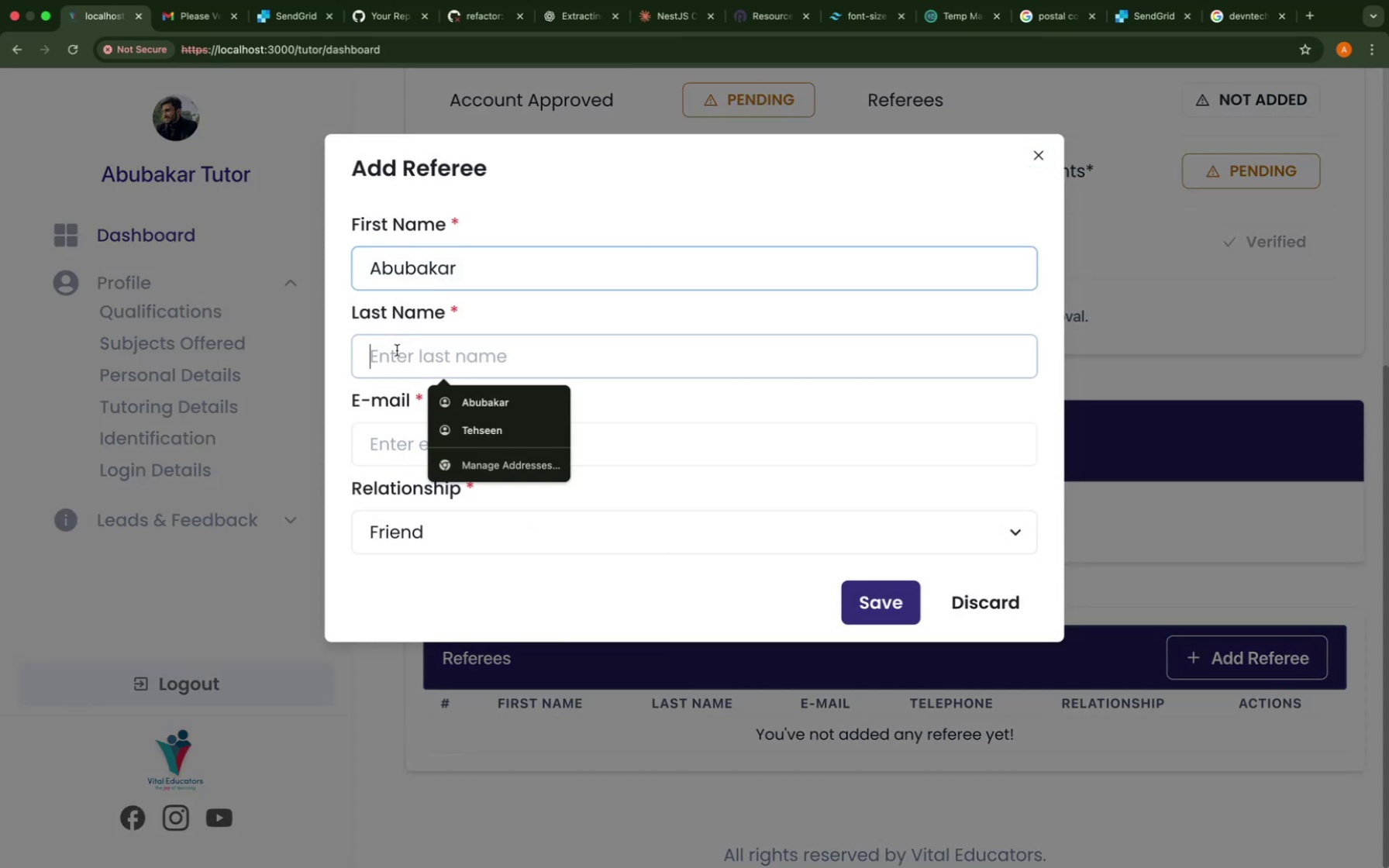 
type(Khan)
 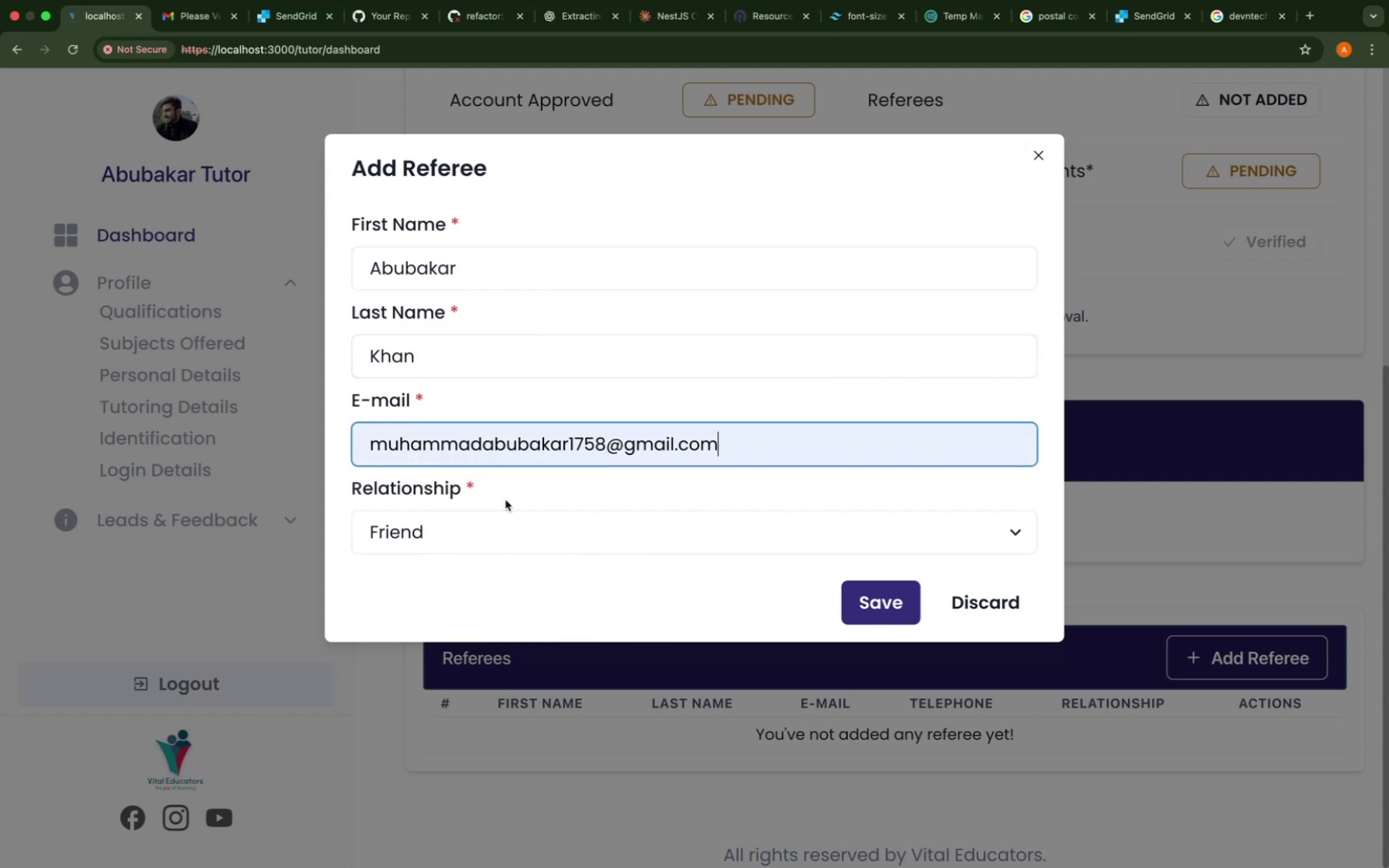 
key(Meta+CommandLeft)
 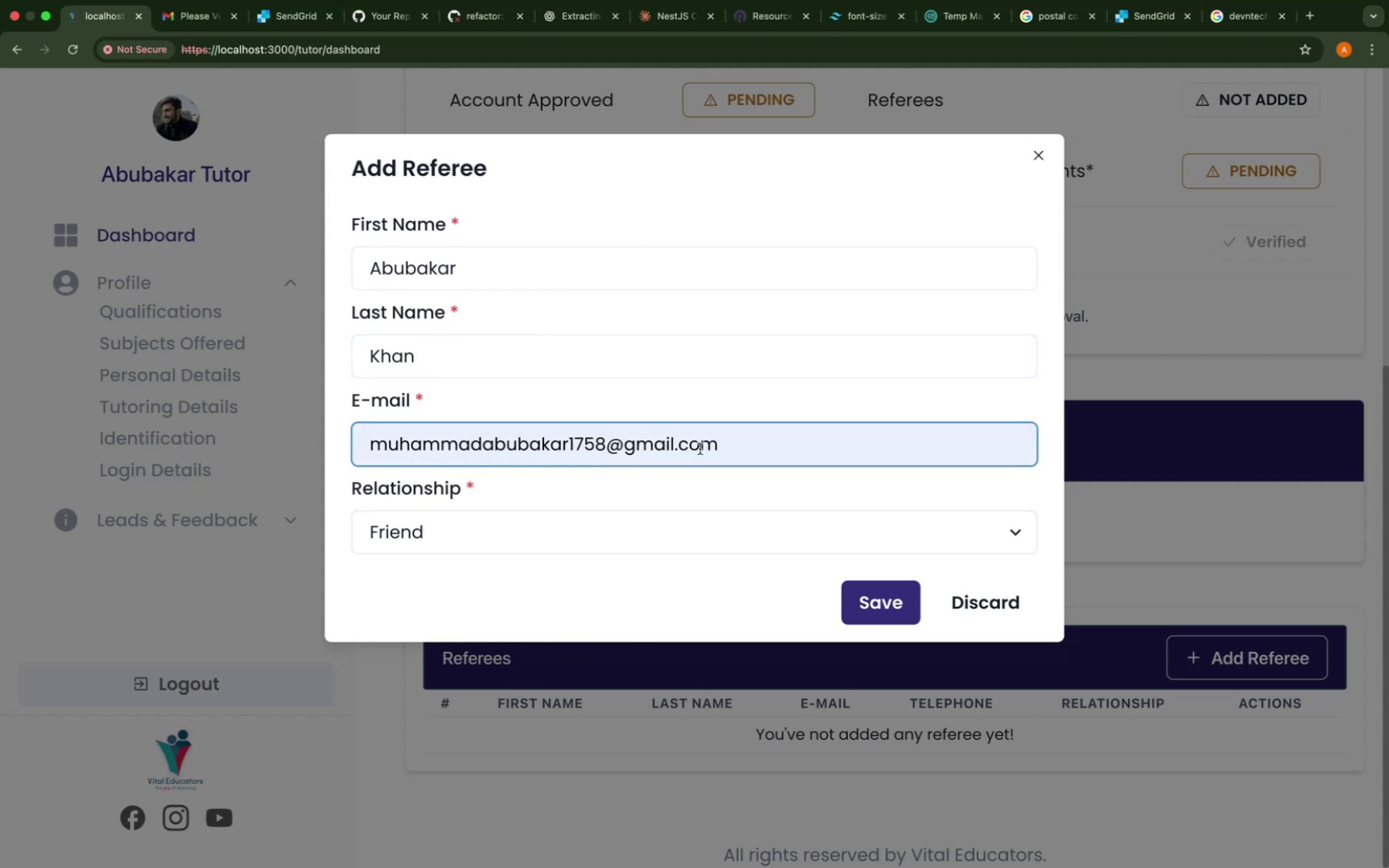 
key(Meta+A)
 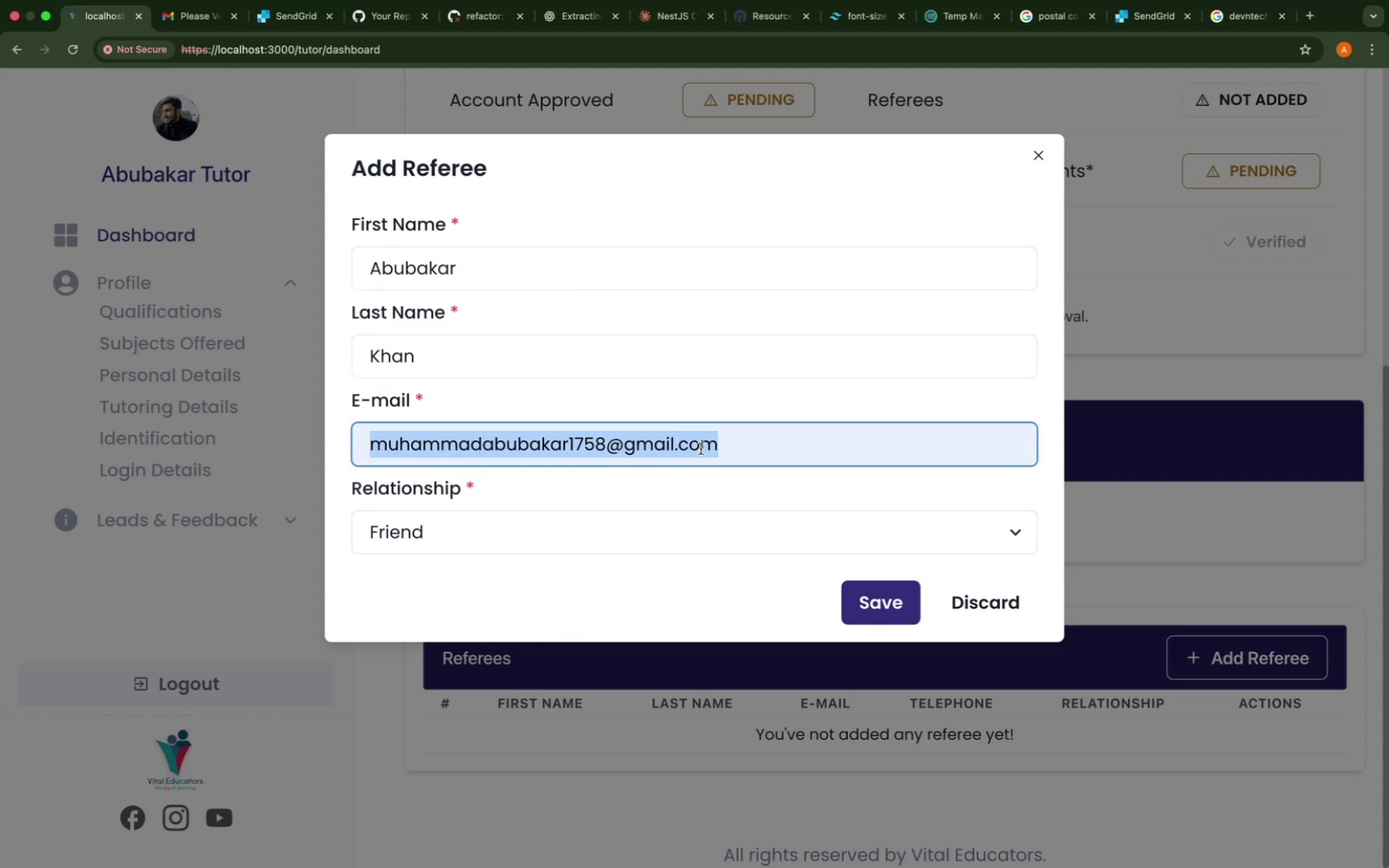 
type(abuba)
 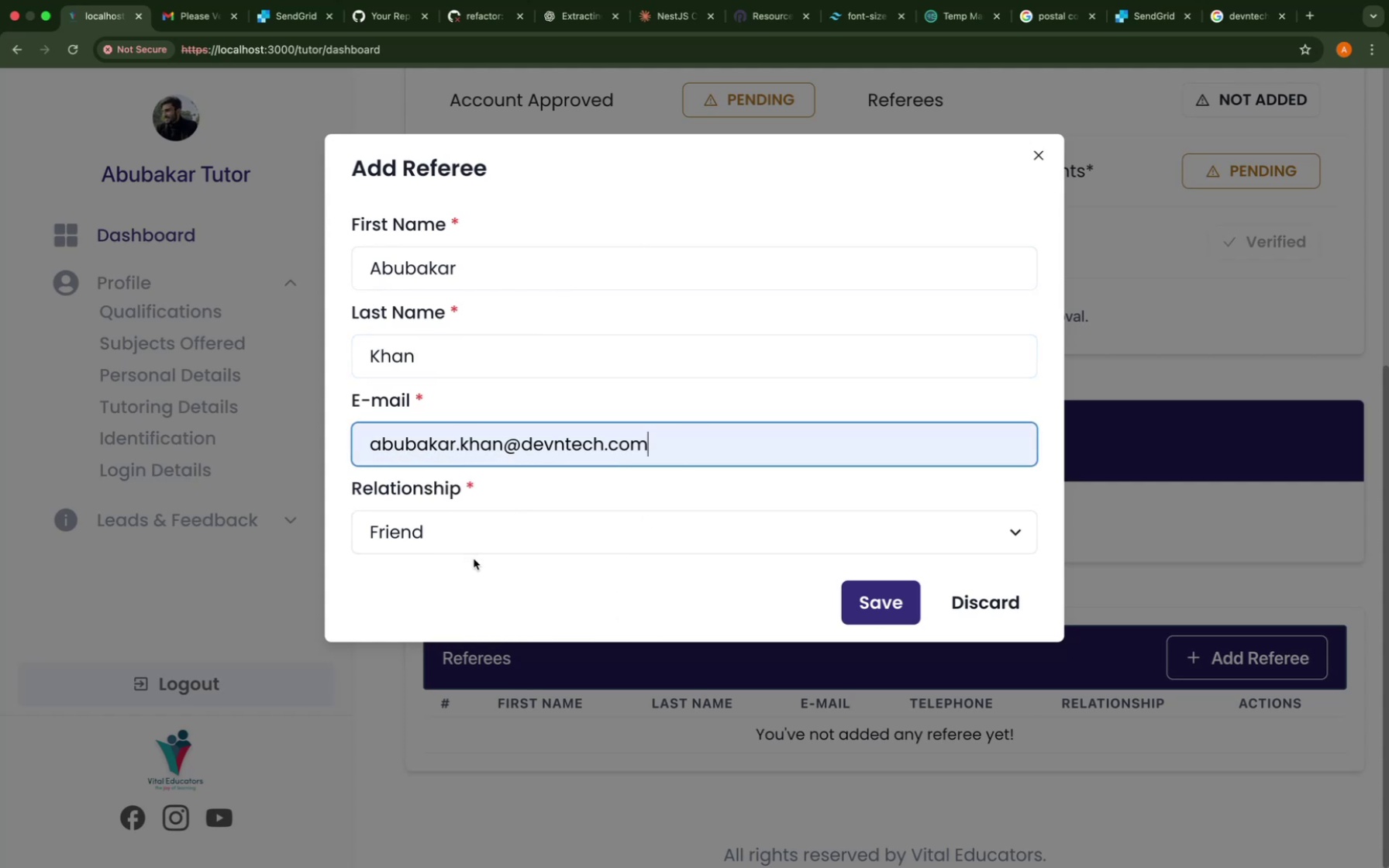 
left_click([887, 596])
 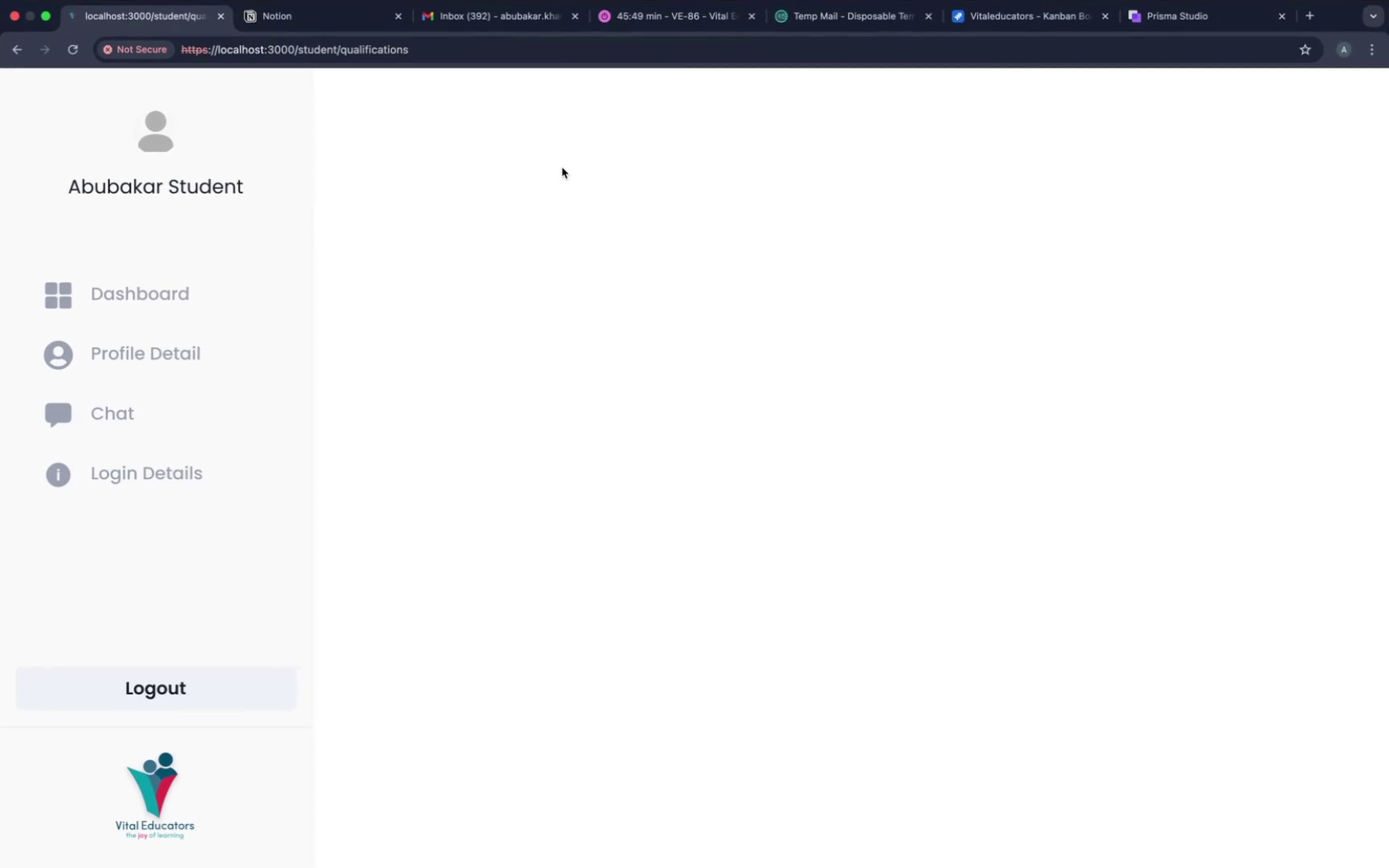 
left_click([470, 26])
 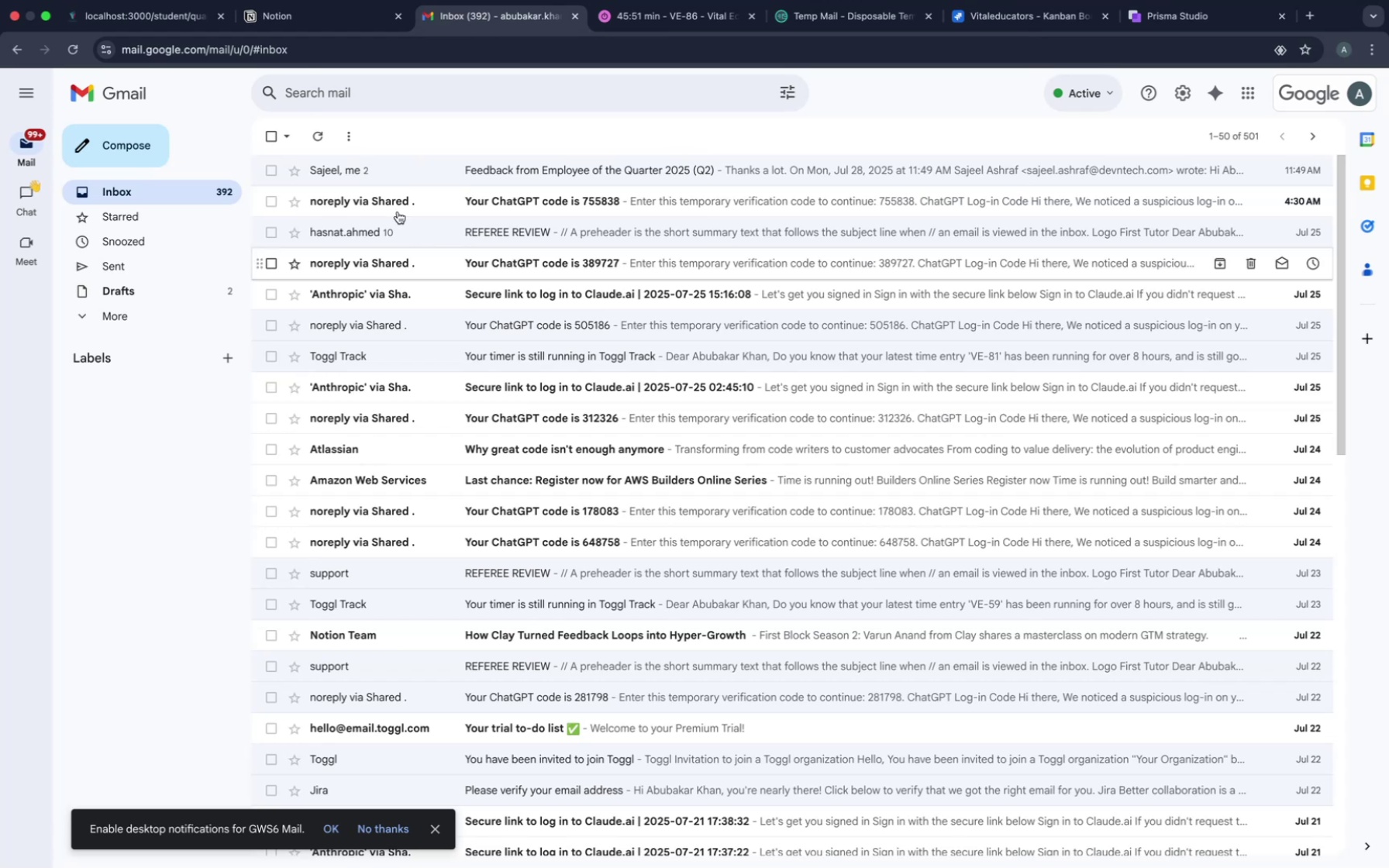 
key(Meta+R)
 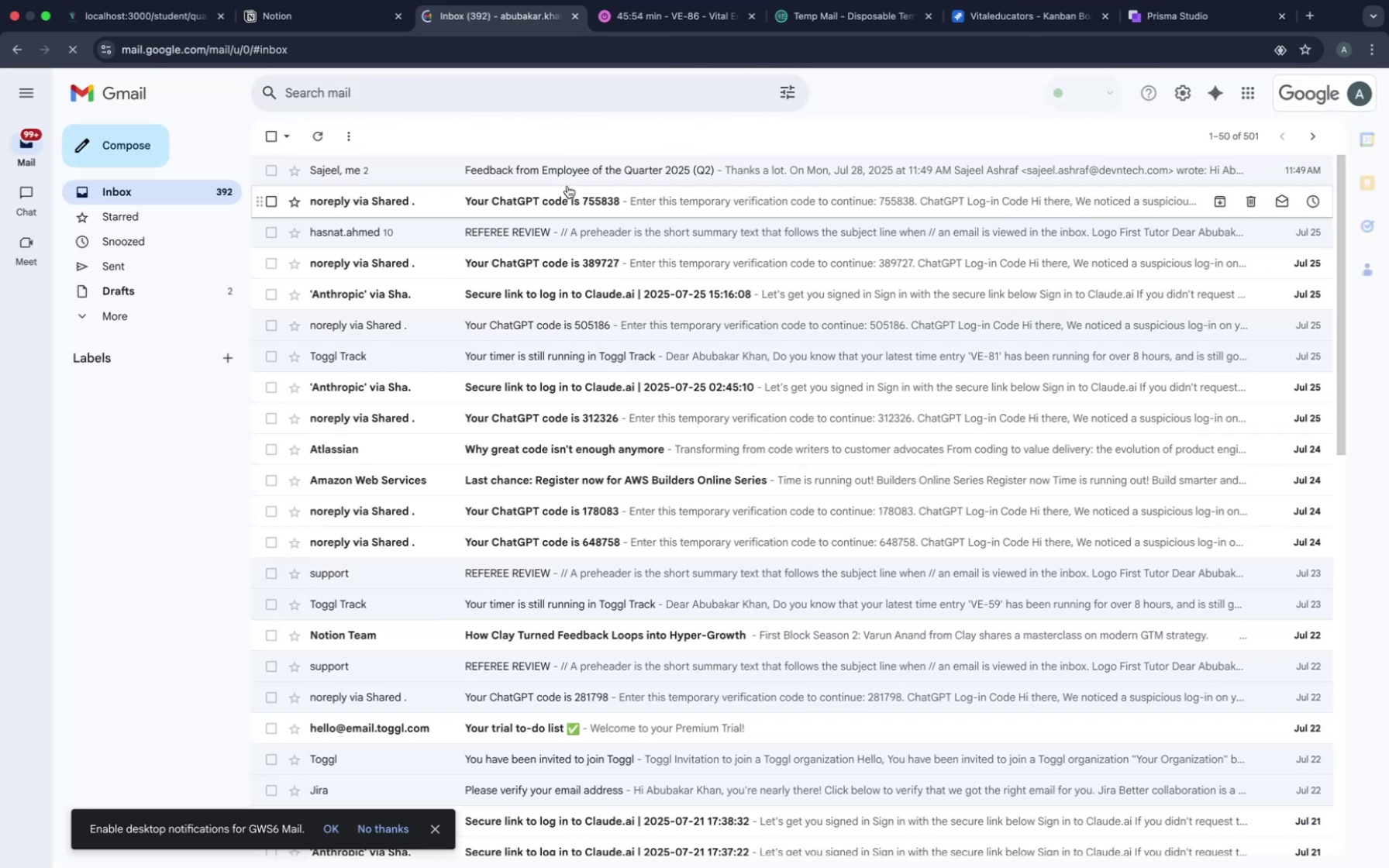 
key(Meta+CommandLeft)
 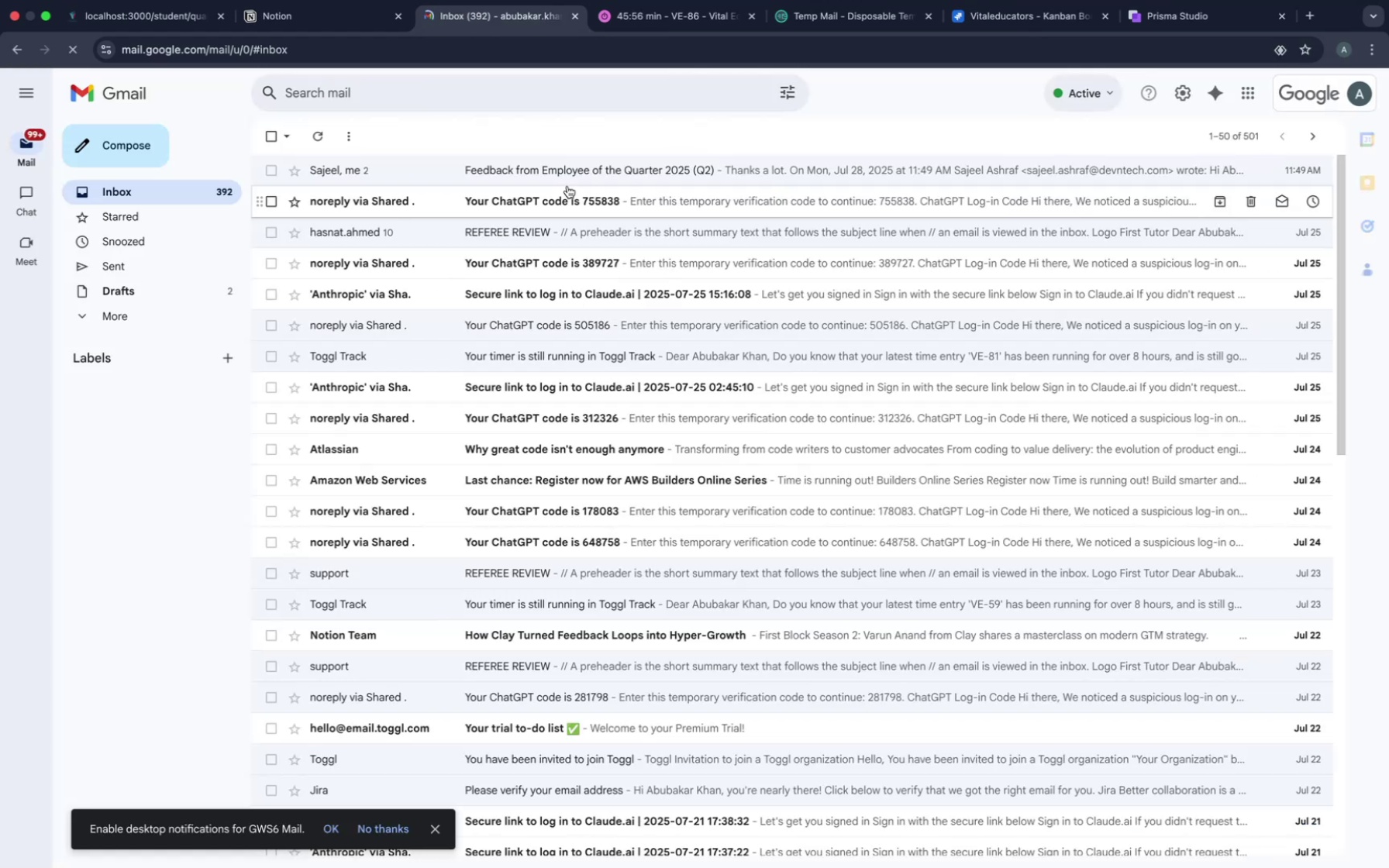 
key(Meta+R)
 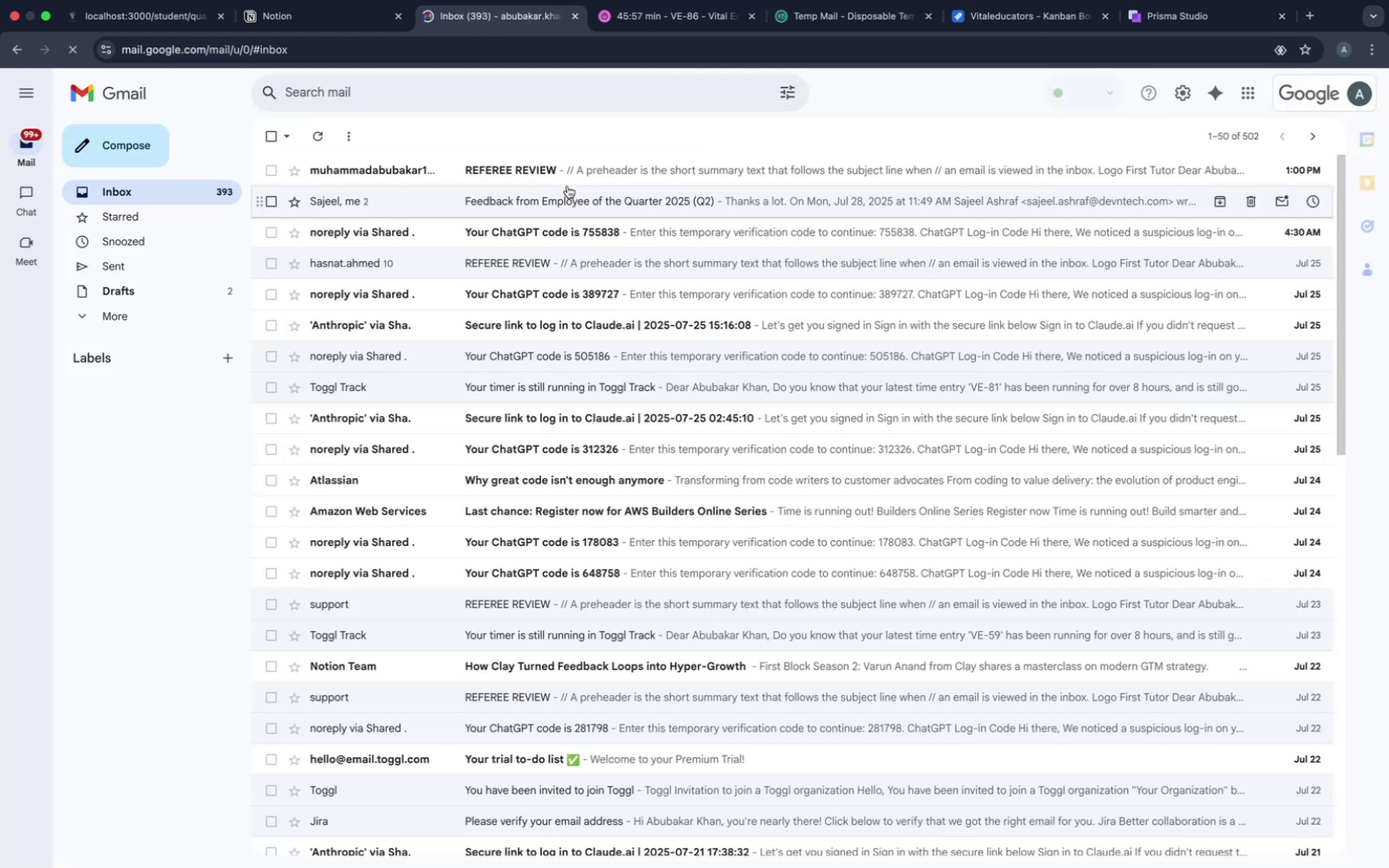 
left_click([555, 170])
 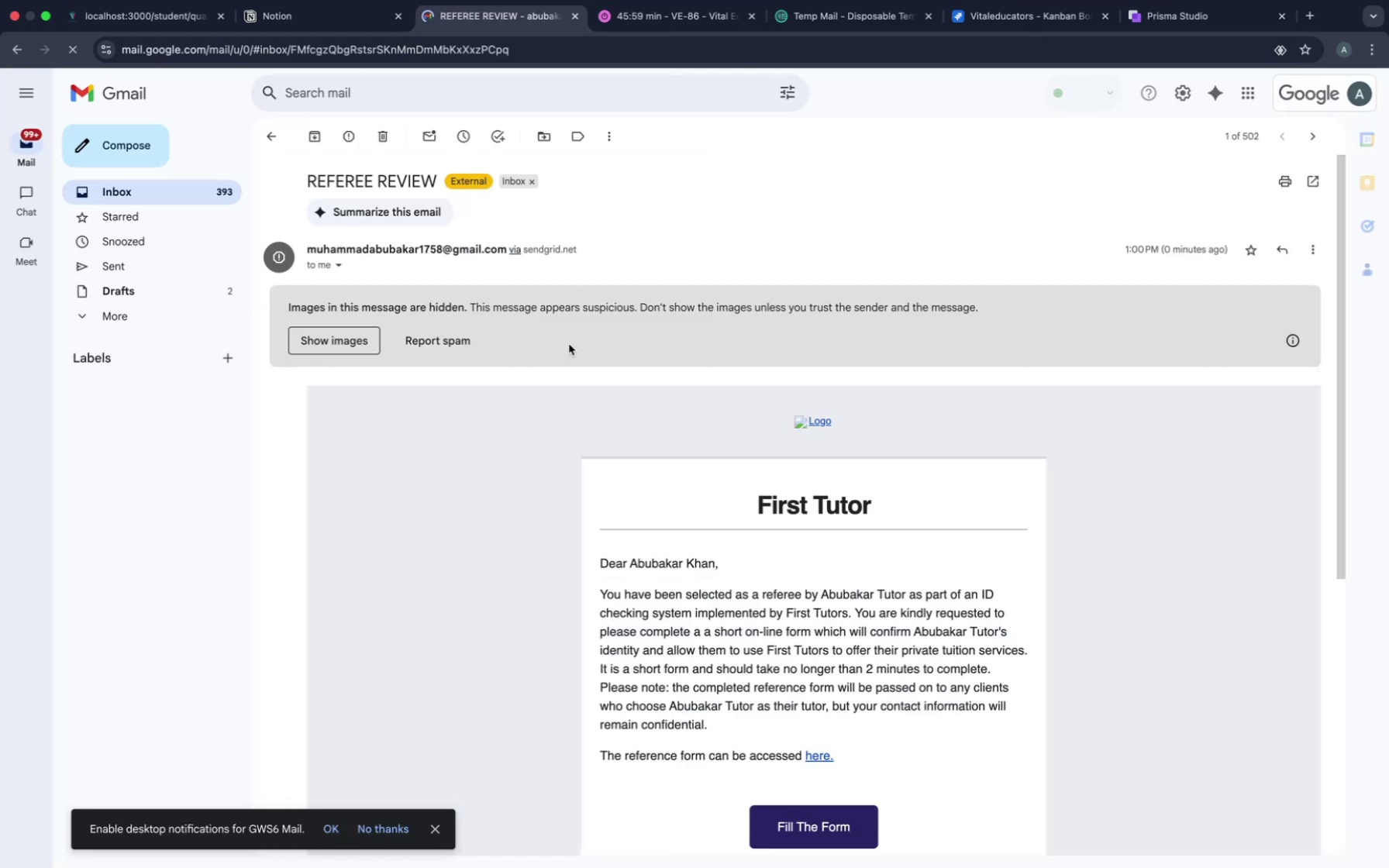 
scroll: coordinate [691, 653], scroll_direction: down, amount: 58.0
 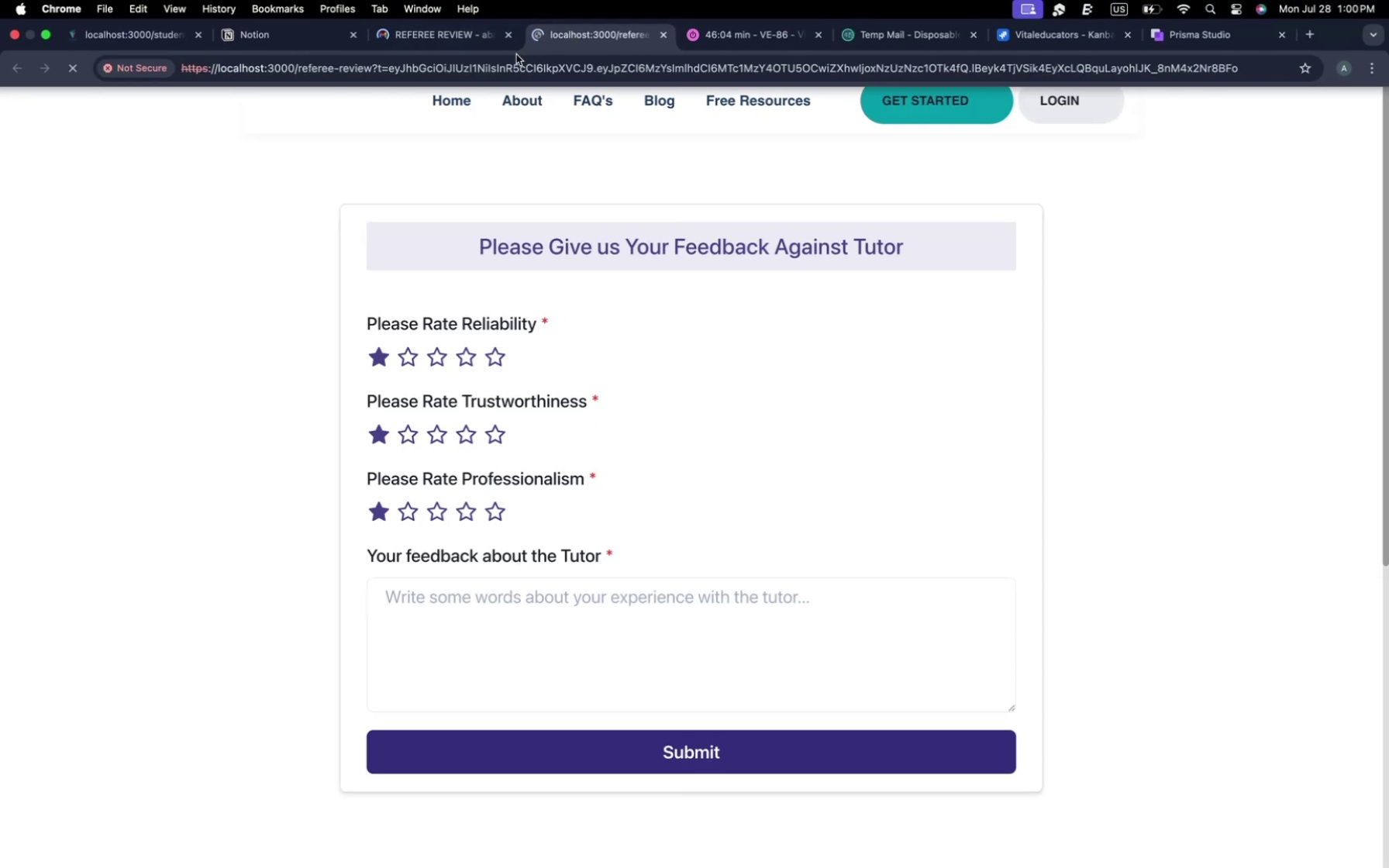 
wait(6.28)
 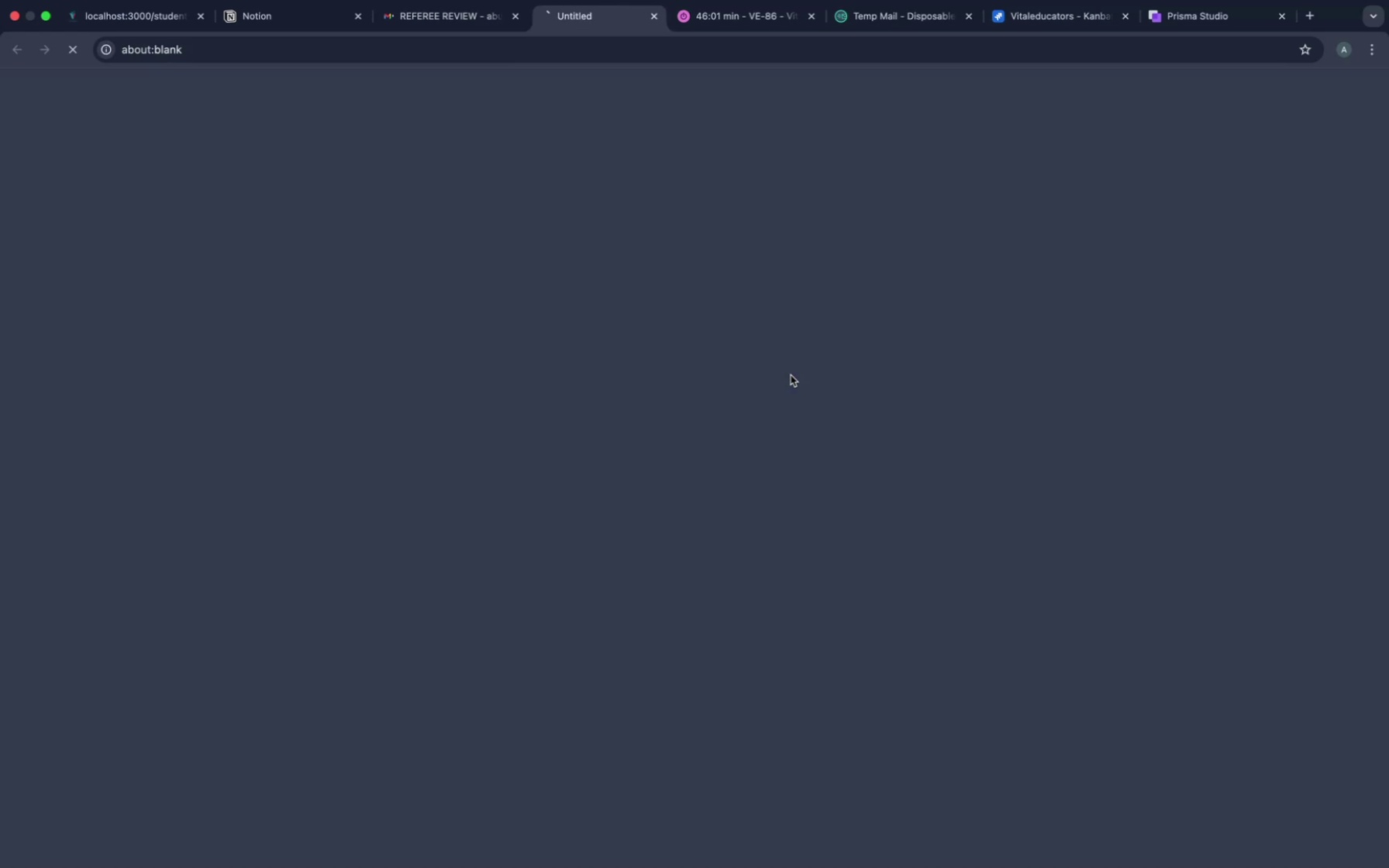 
left_click([493, 360])
 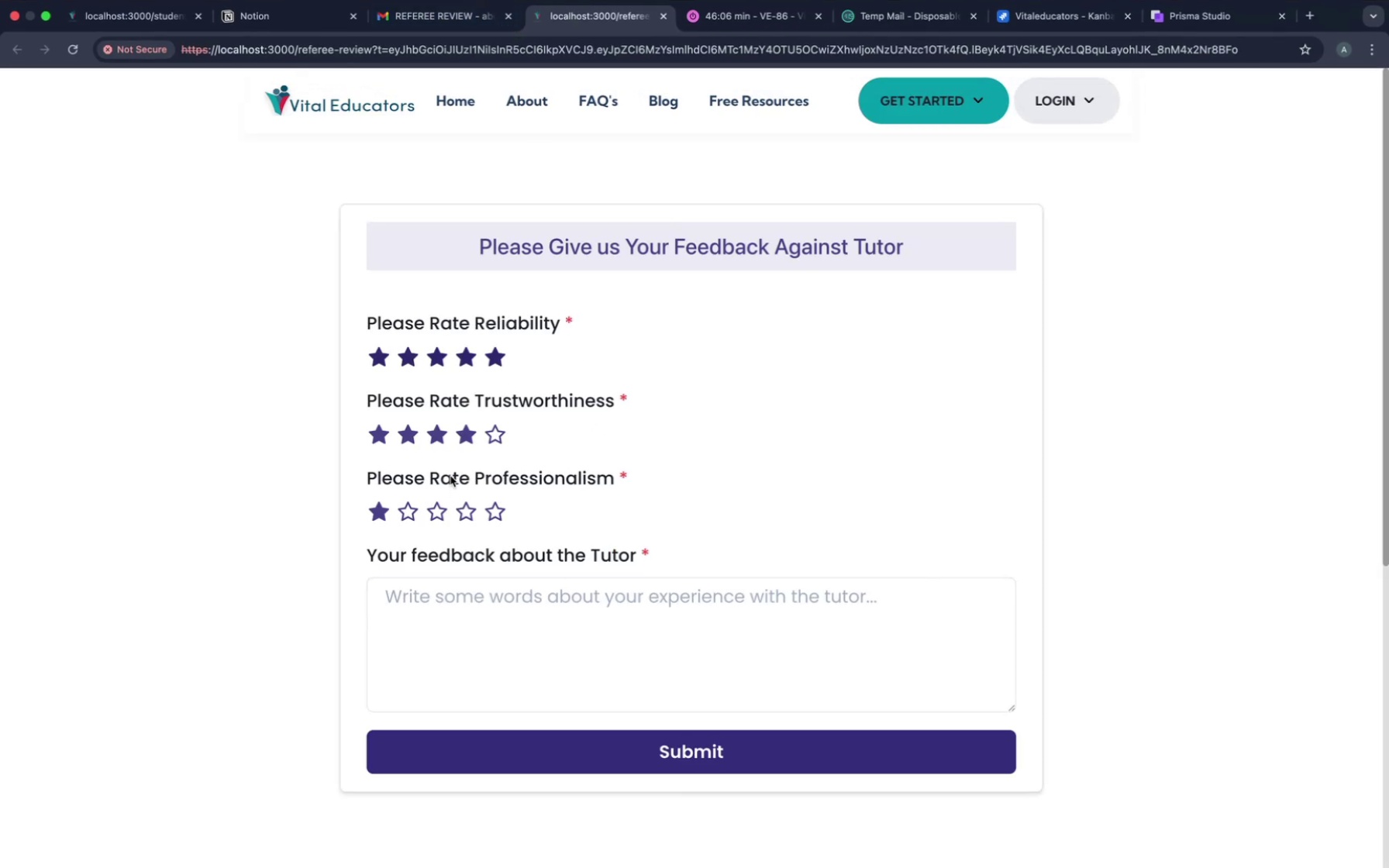 
left_click([430, 438])
 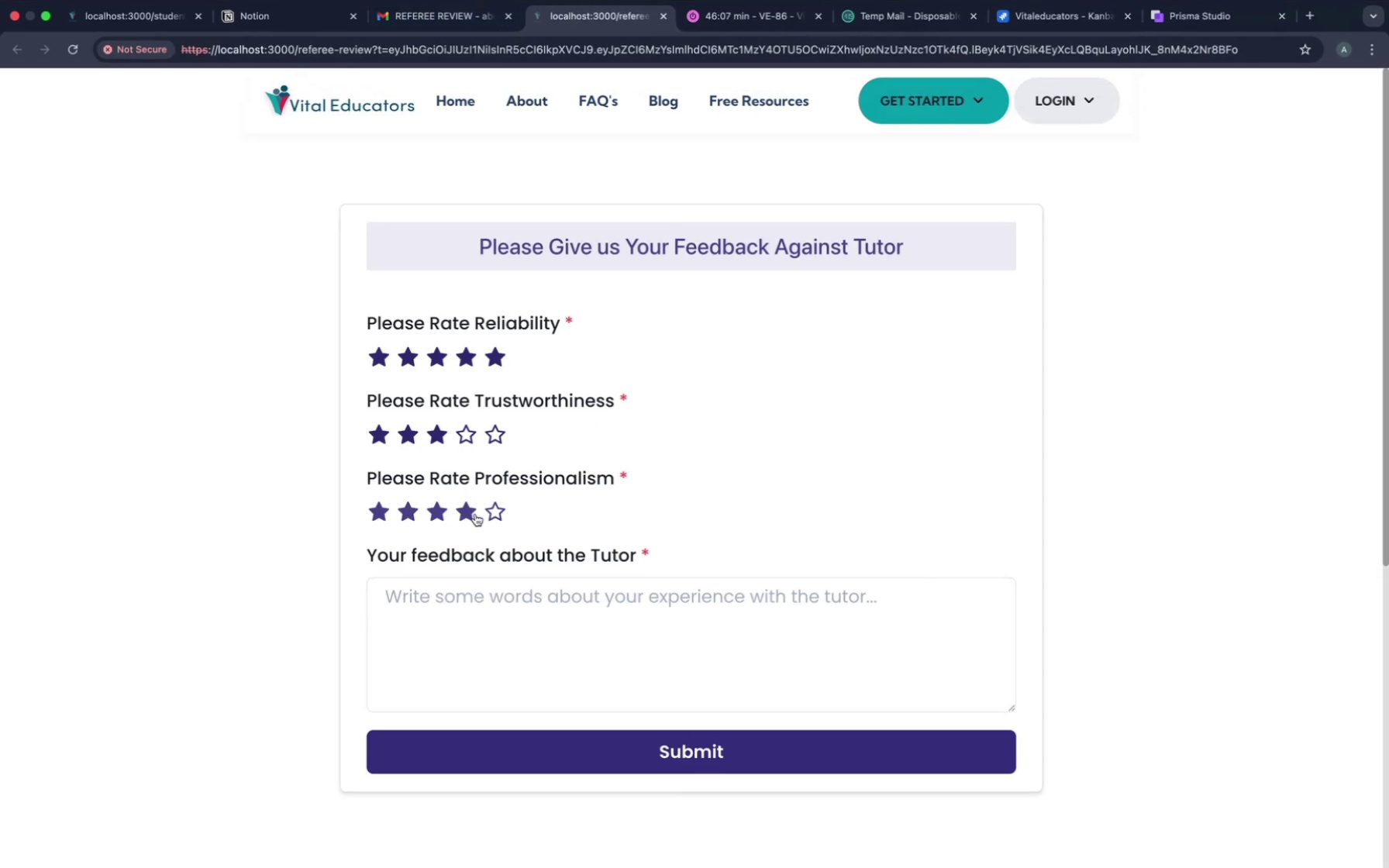 
left_click([467, 436])
 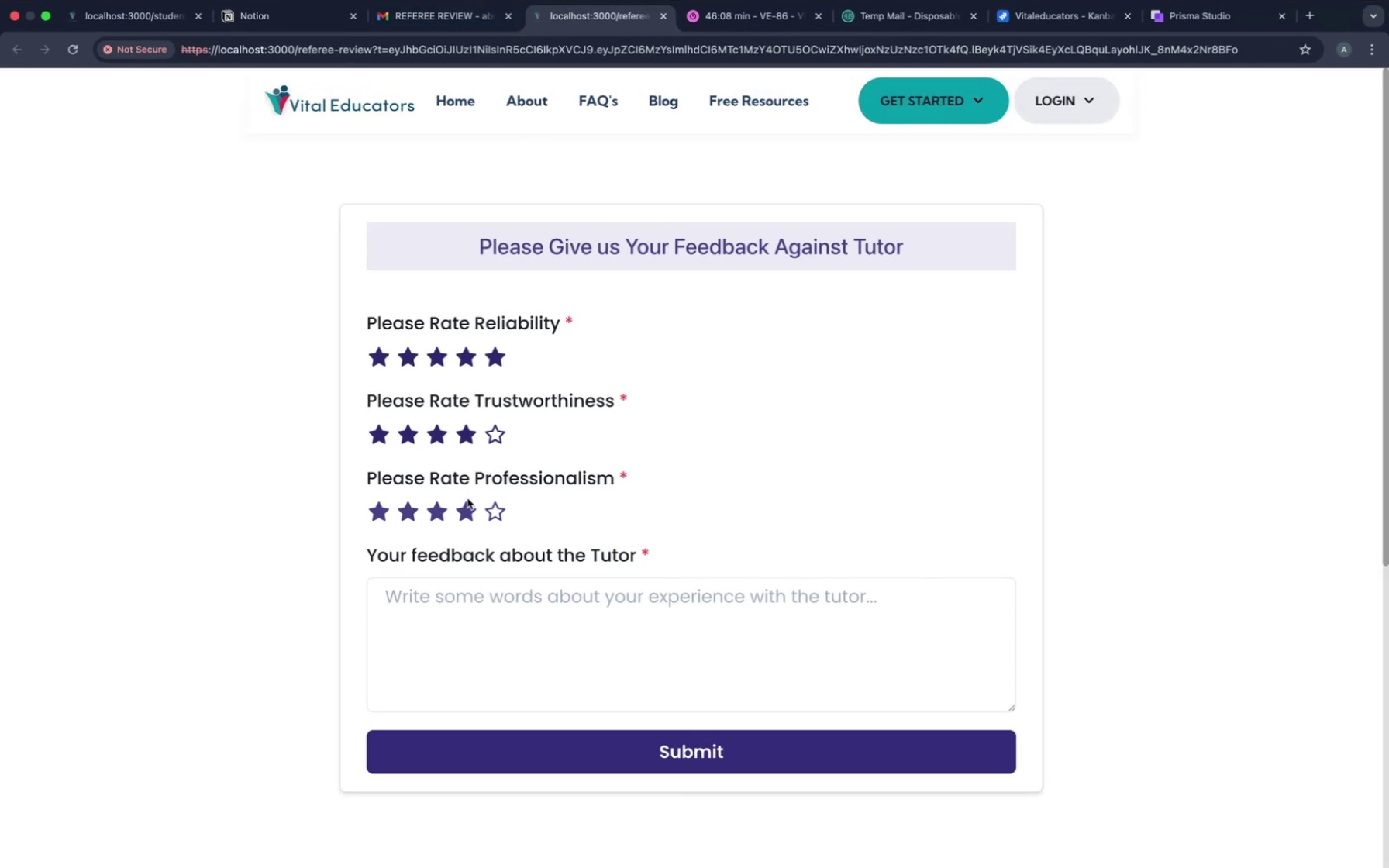 
left_click([472, 505])
 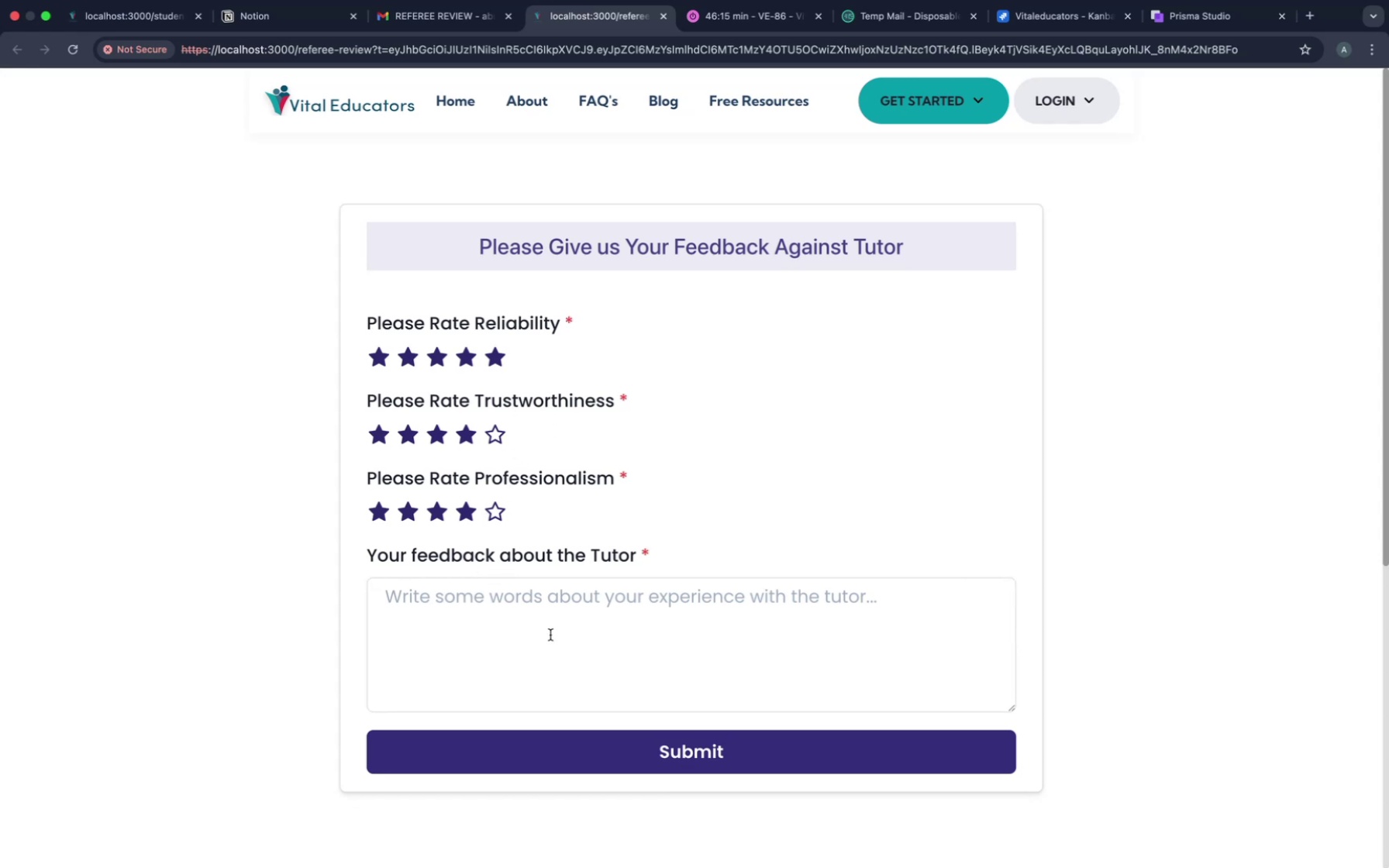 
wait(12.54)
 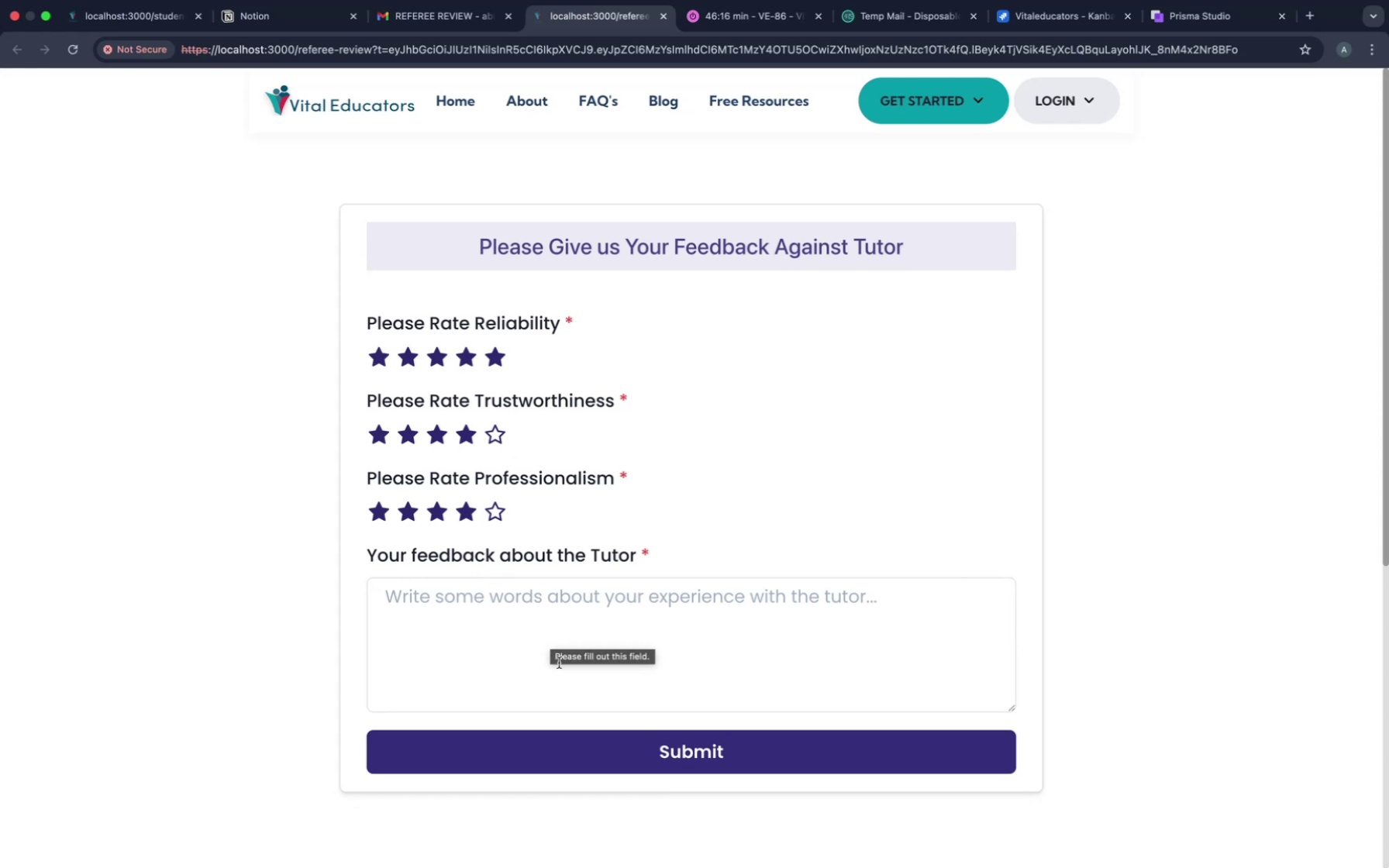 
type(HE i)
key(Backspace)
key(Backspace)
key(Backspace)
type(s)
key(Backspace)
type(e is the best)
 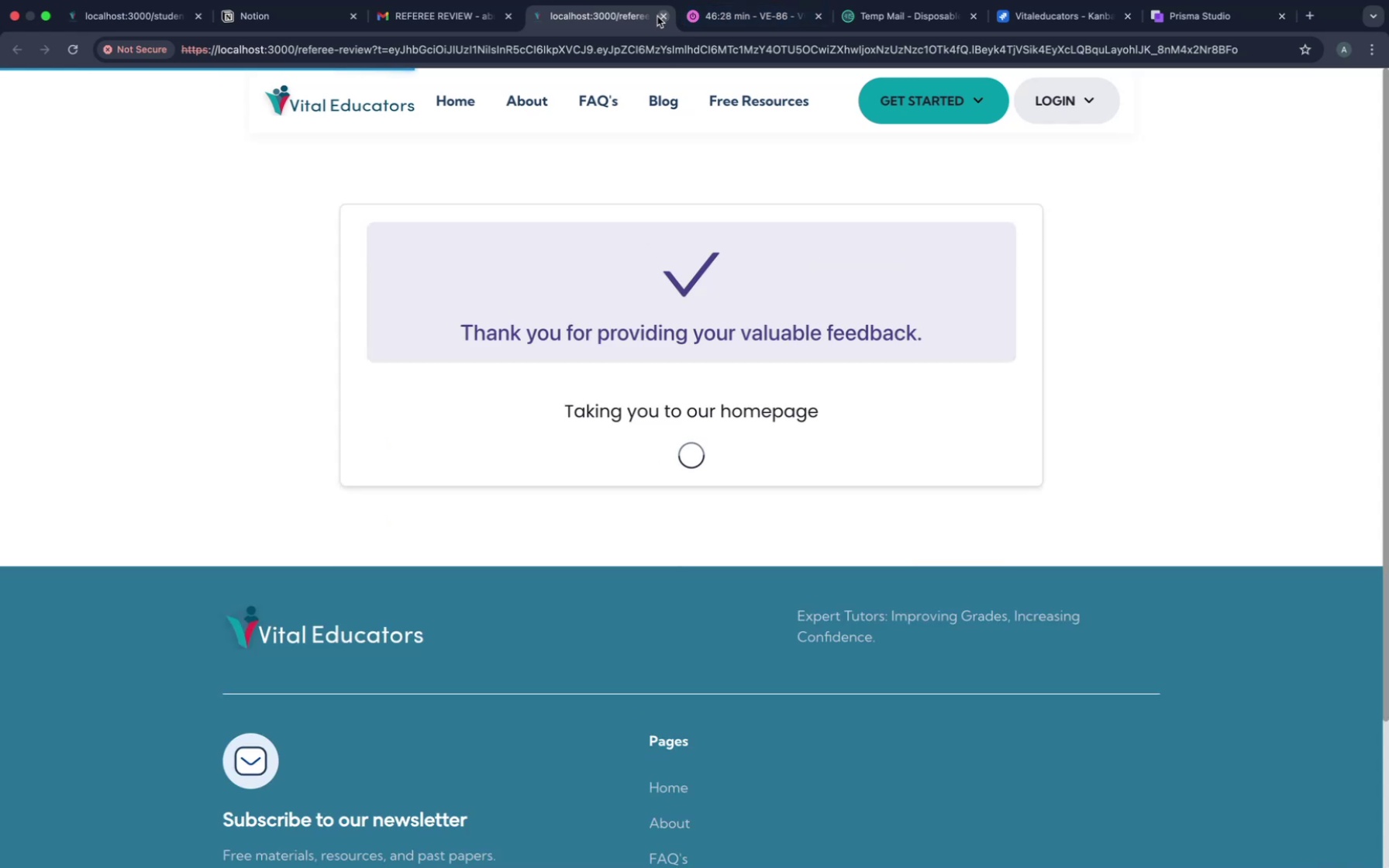 
left_click([661, 16])
 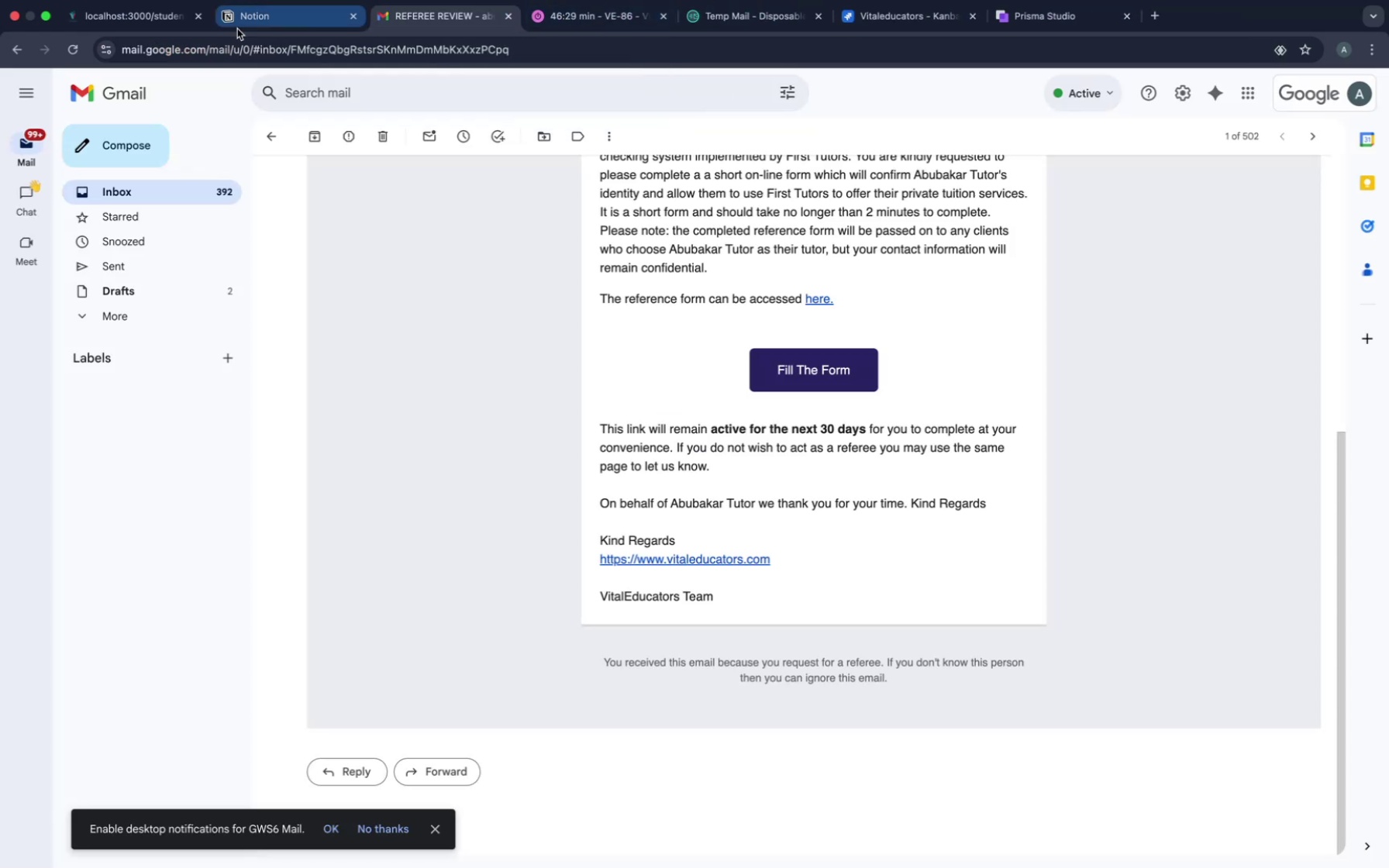 
left_click([99, 19])
 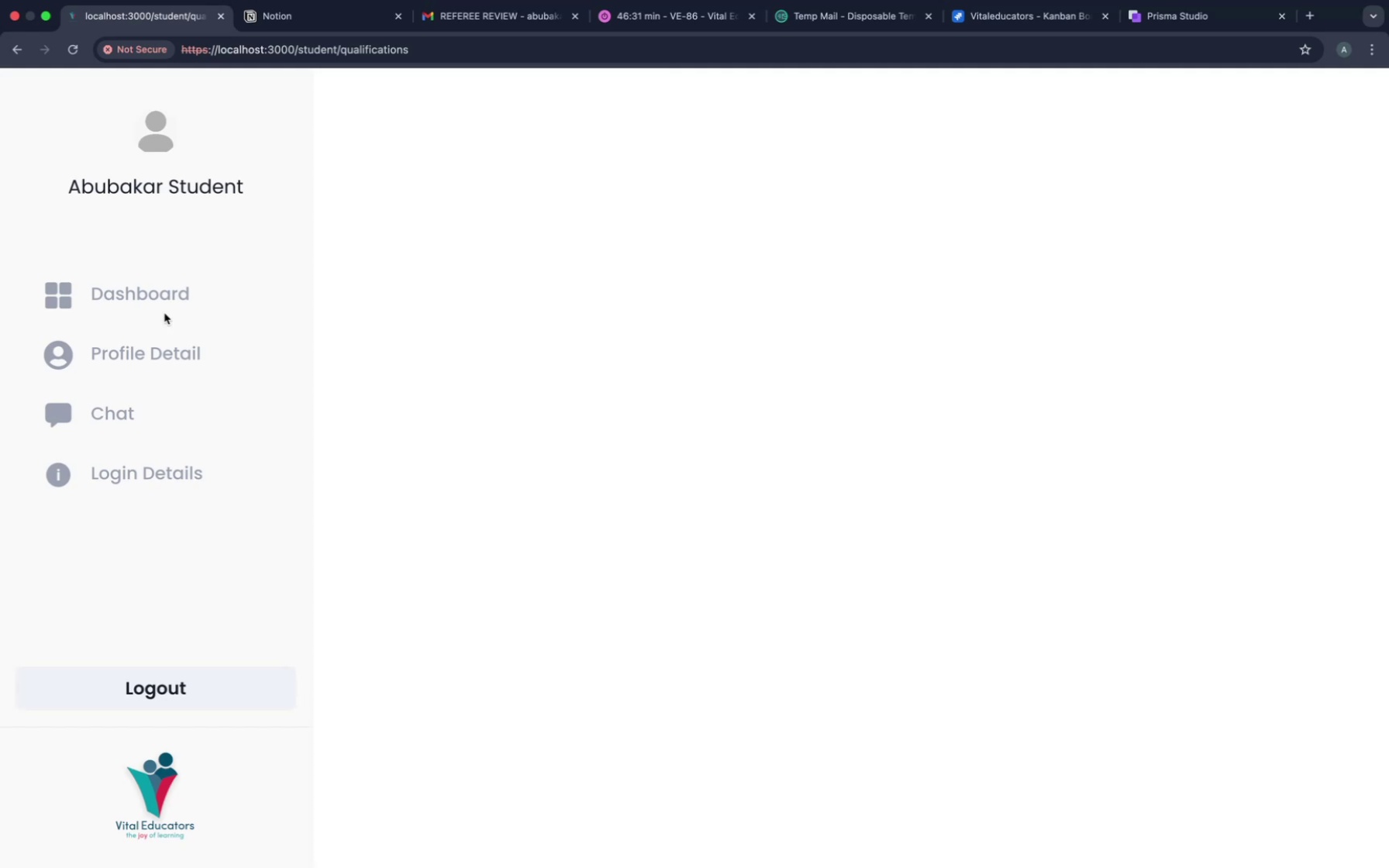 
left_click([162, 297])
 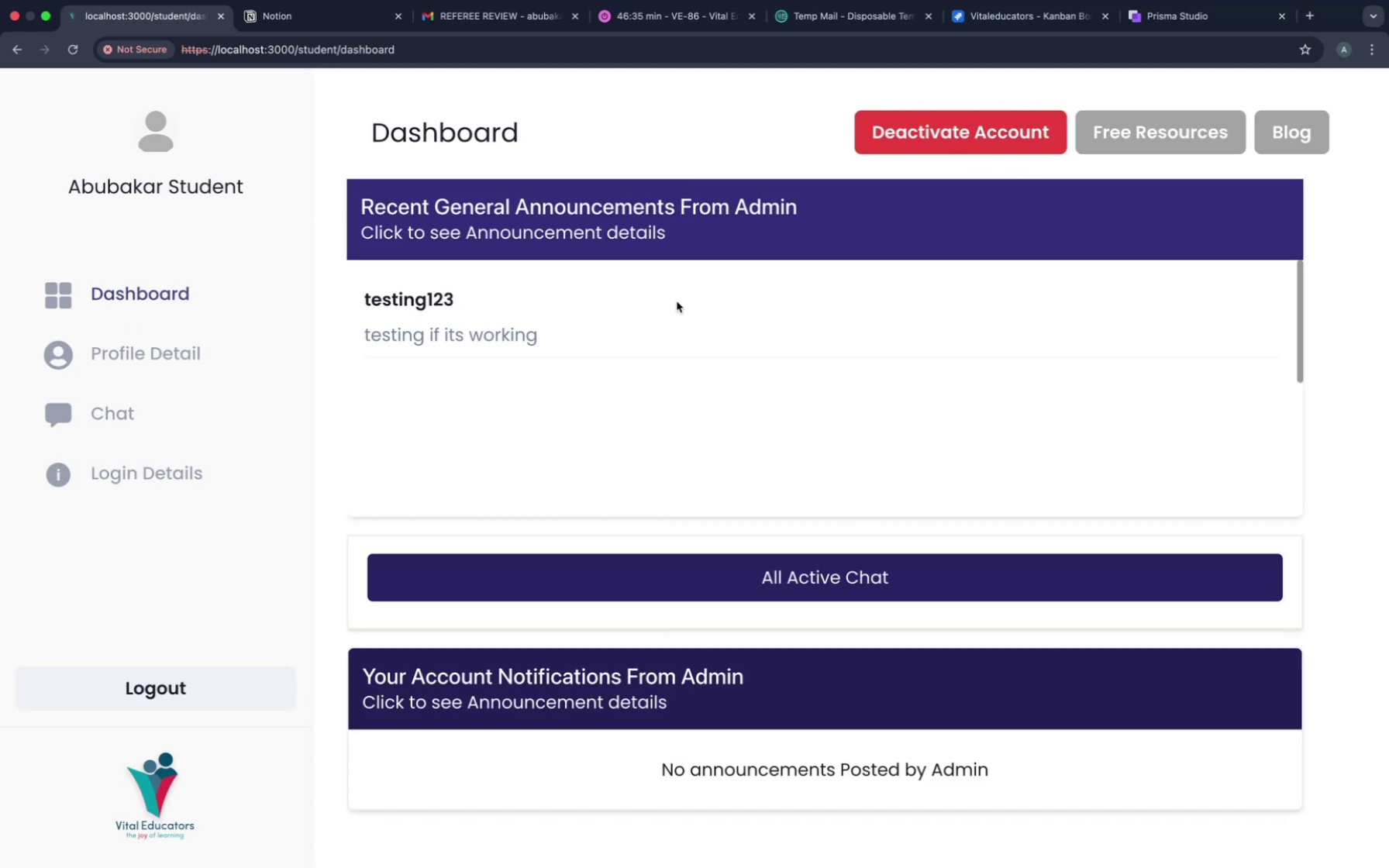 
wait(6.36)
 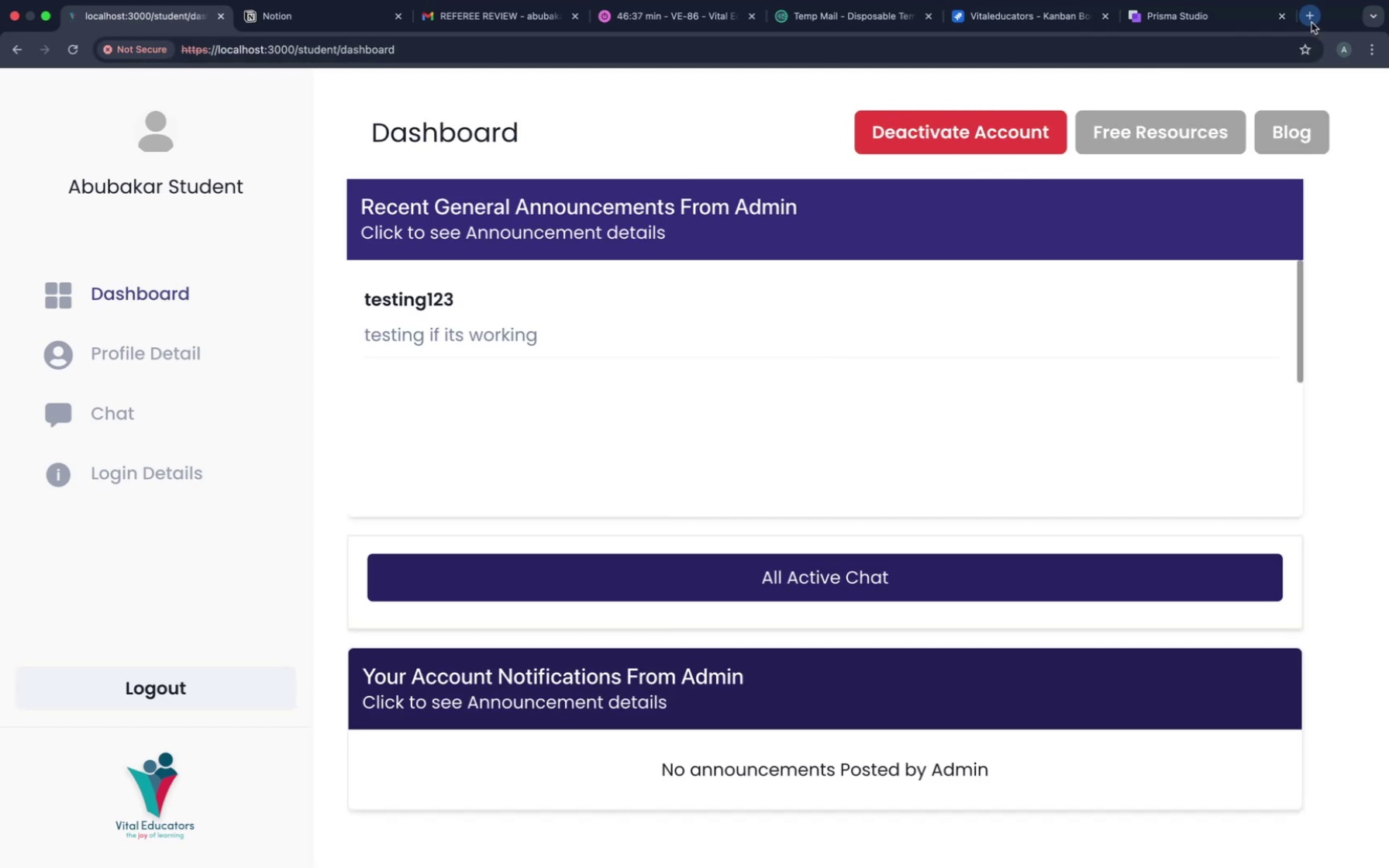 
key(Meta+Shift+N)
 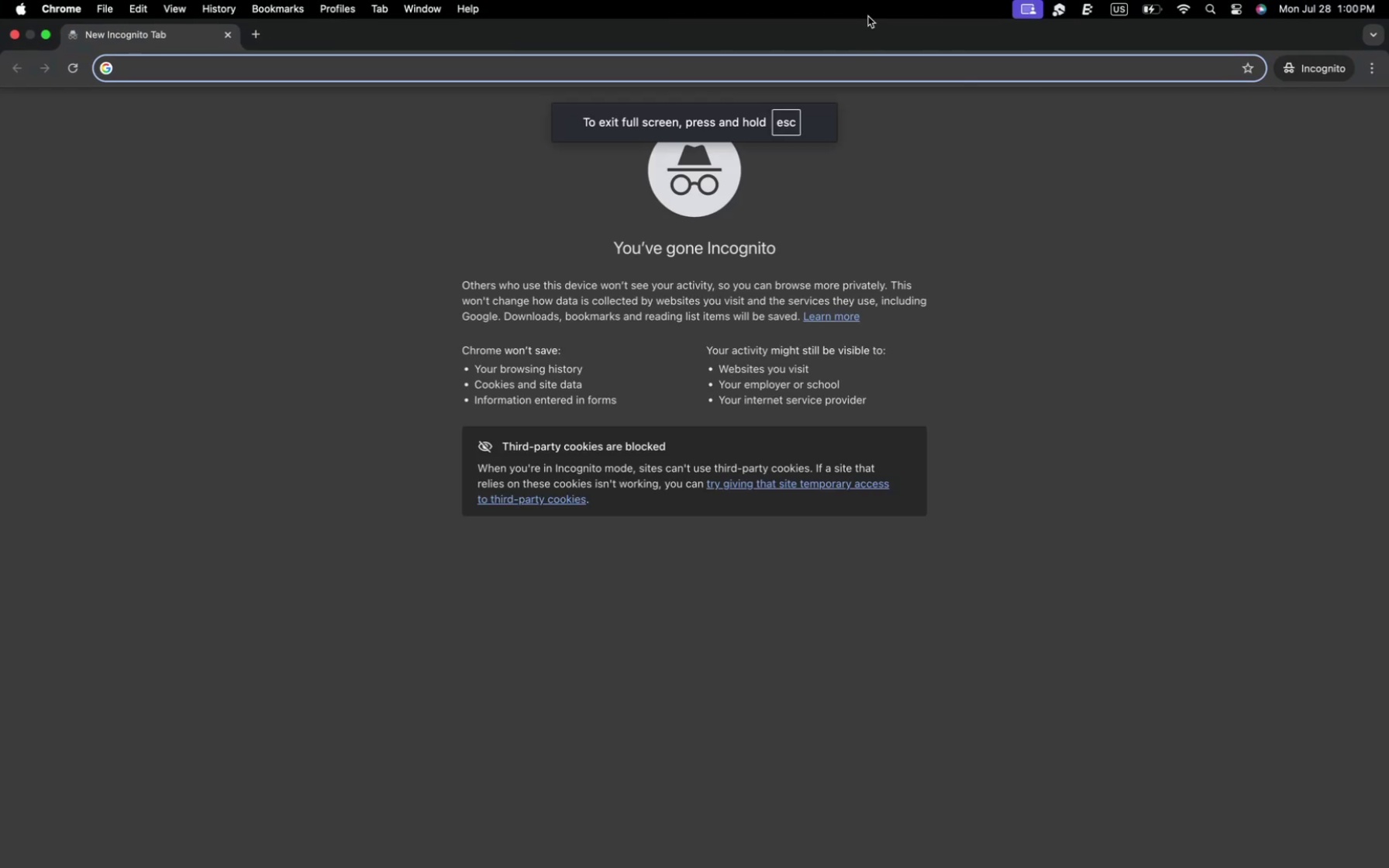 
type(loca)
 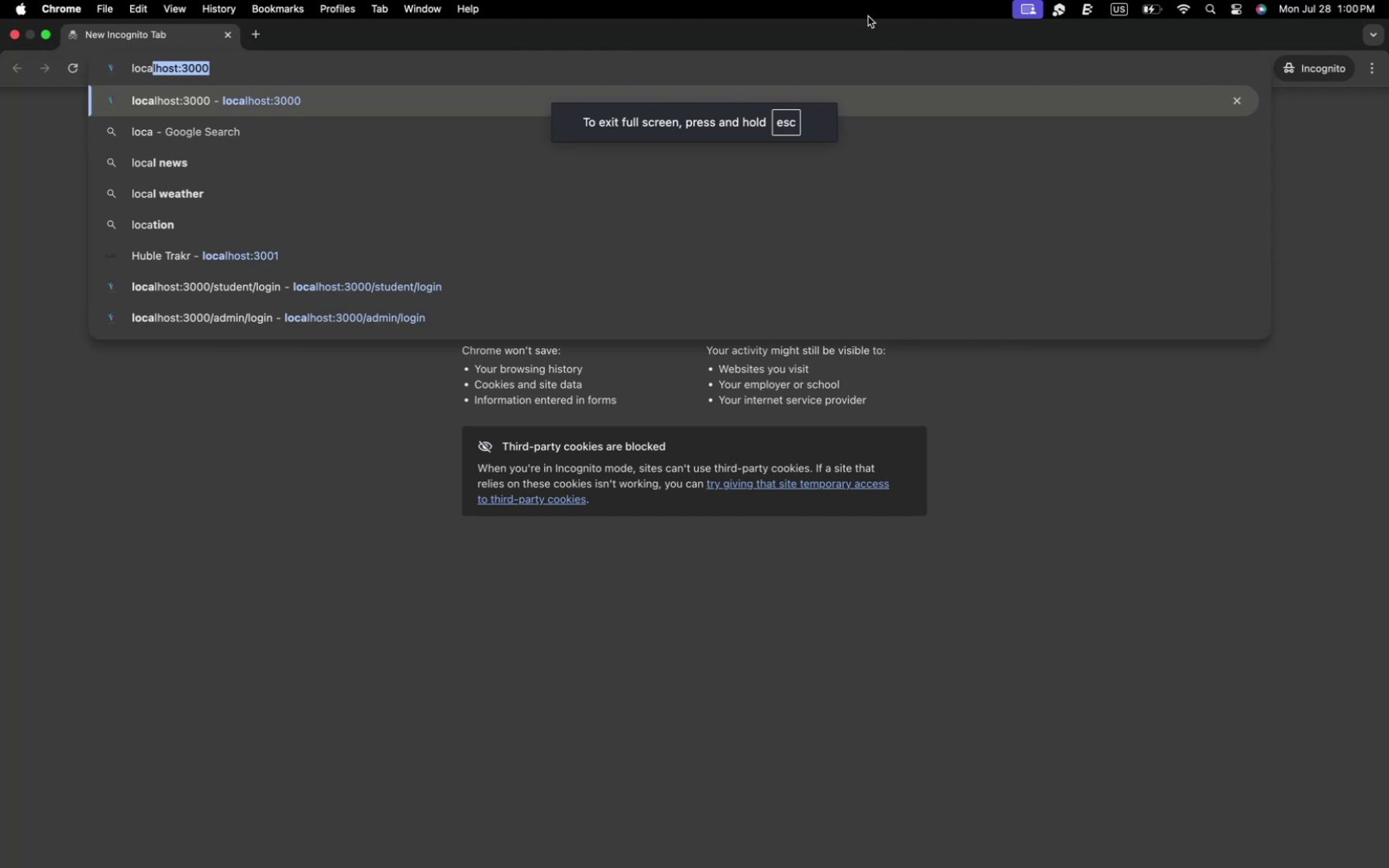 
key(ArrowRight)
 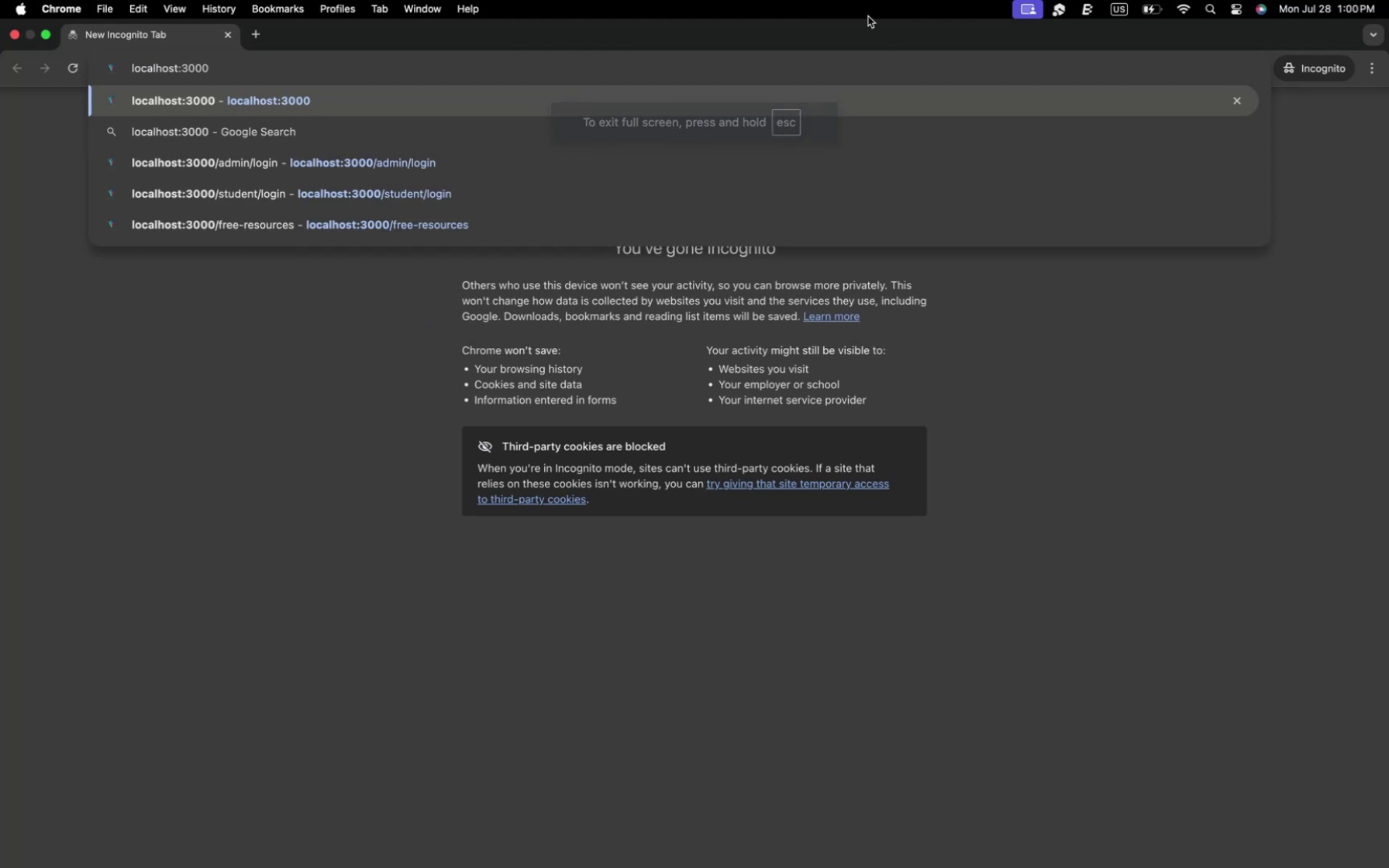 
key(Slash)
 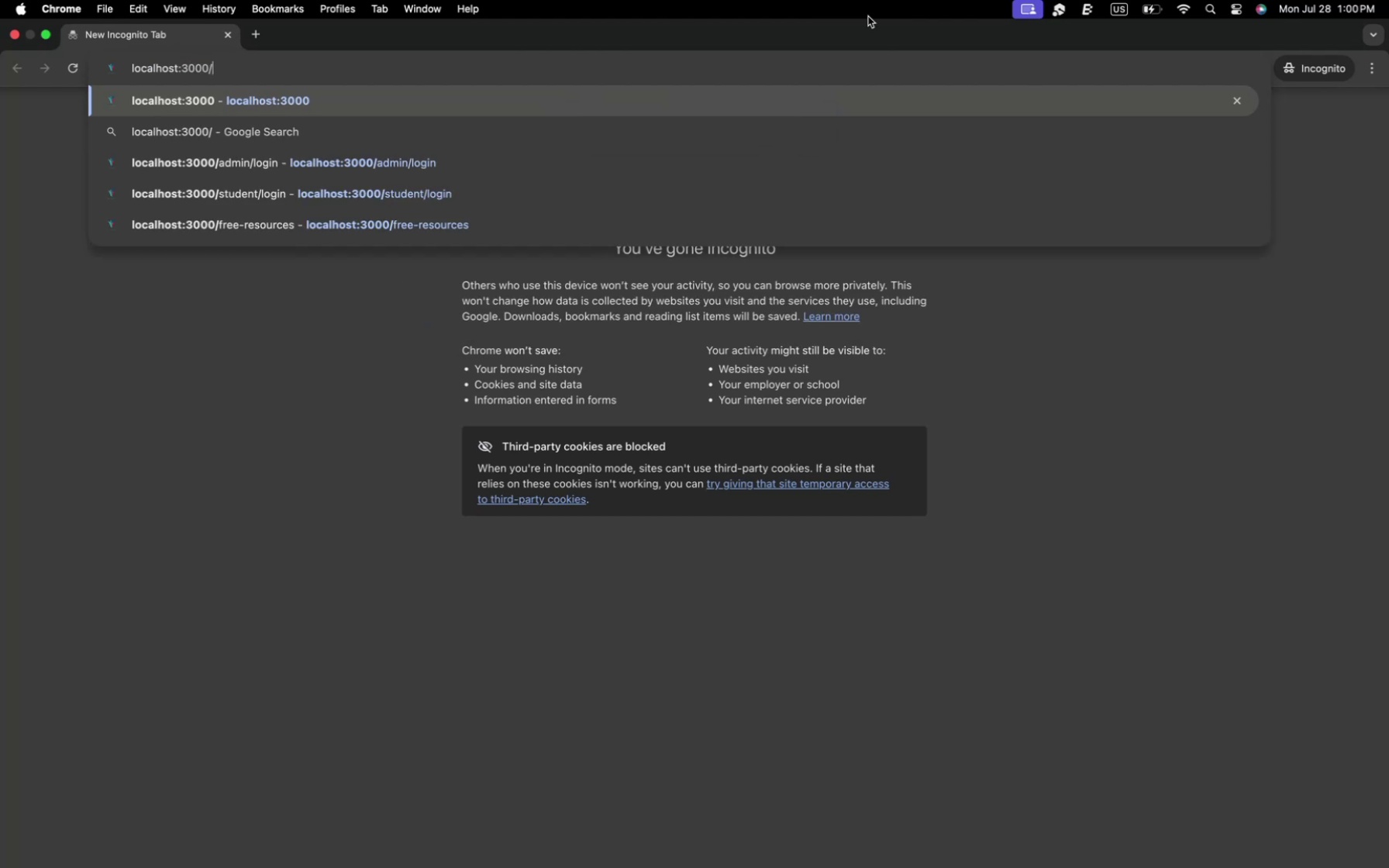 
key(Backspace)
 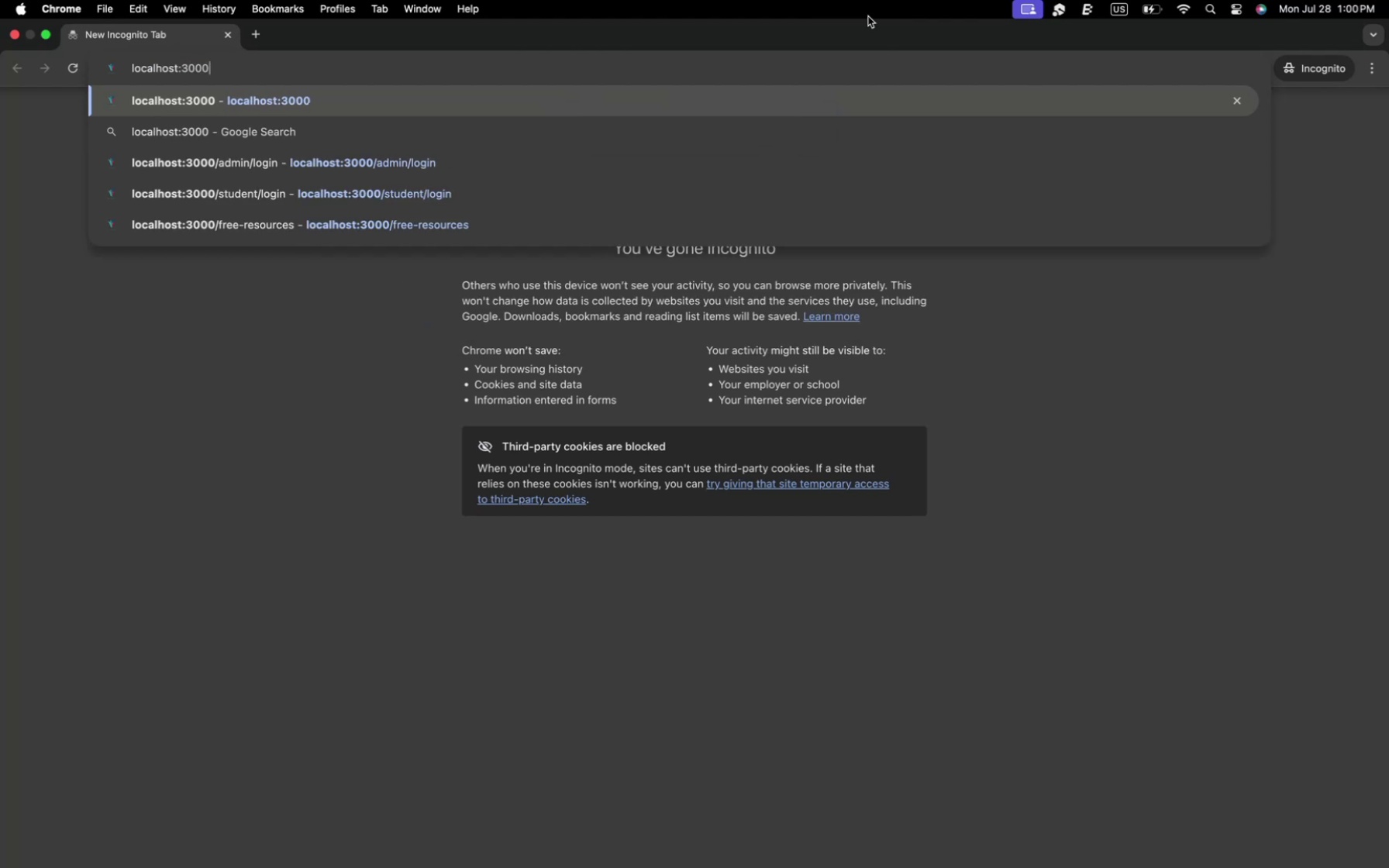 
key(Enter)
 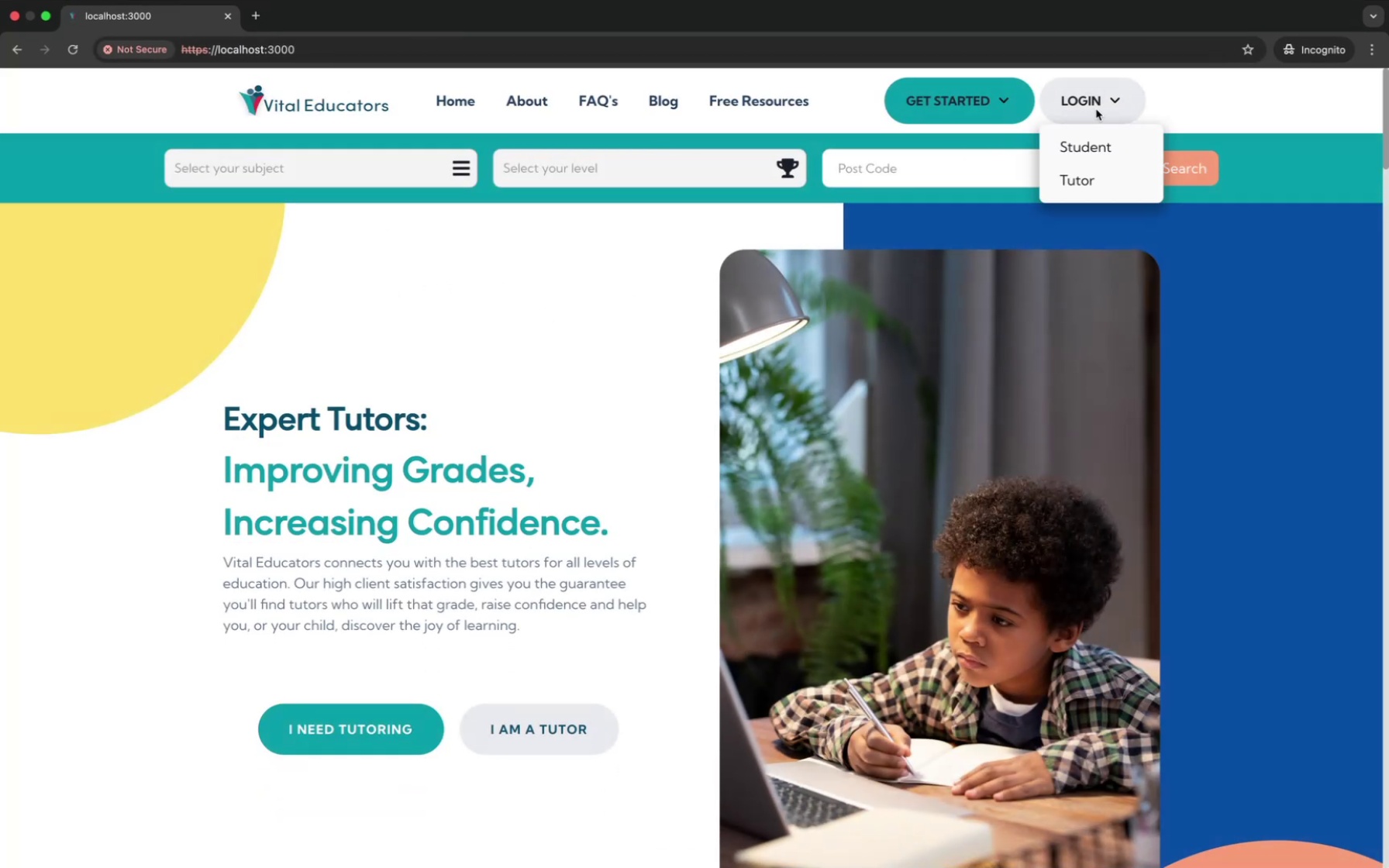 
wait(5.77)
 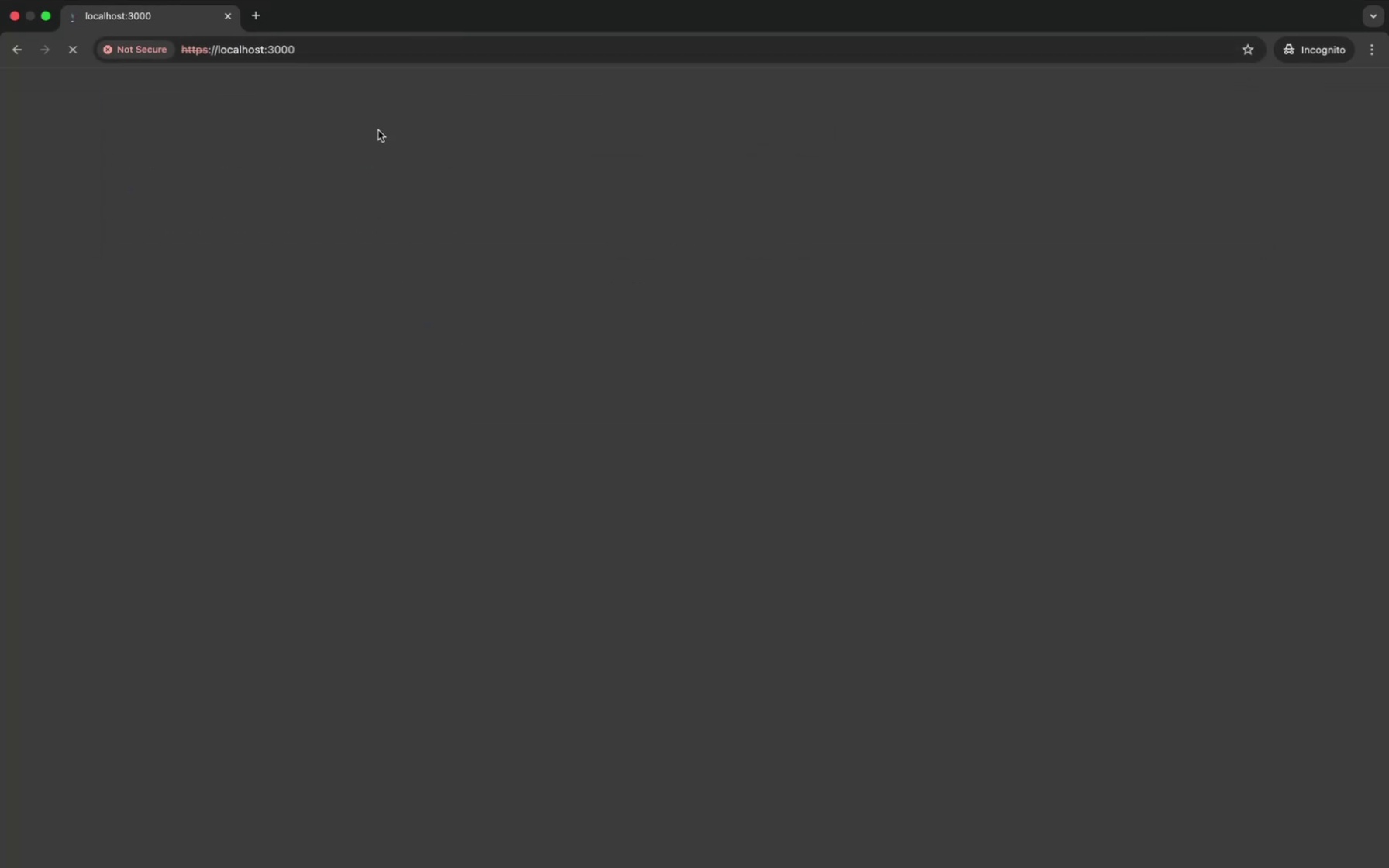 
key(ArrowRight)
 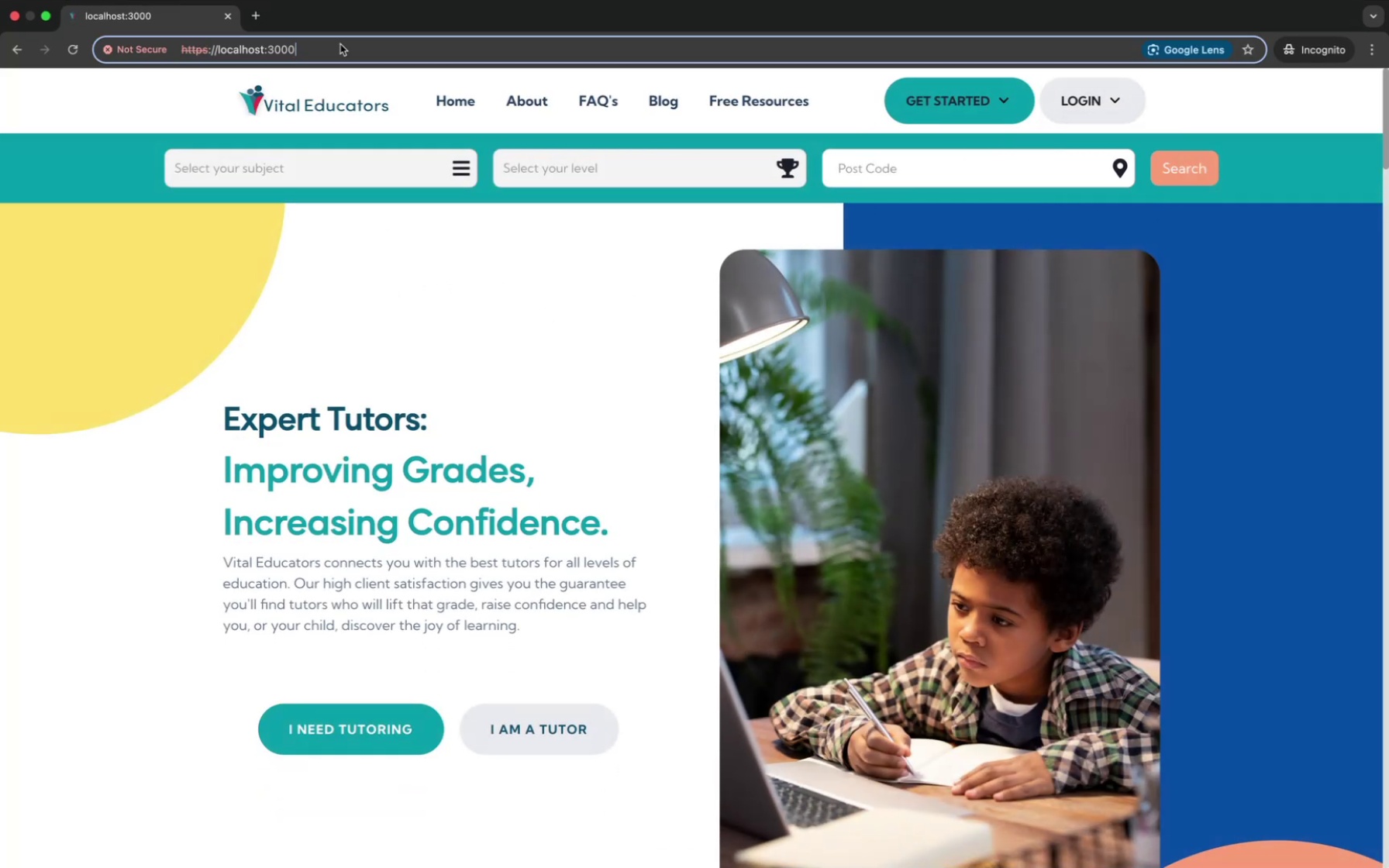 
type(/admi)
 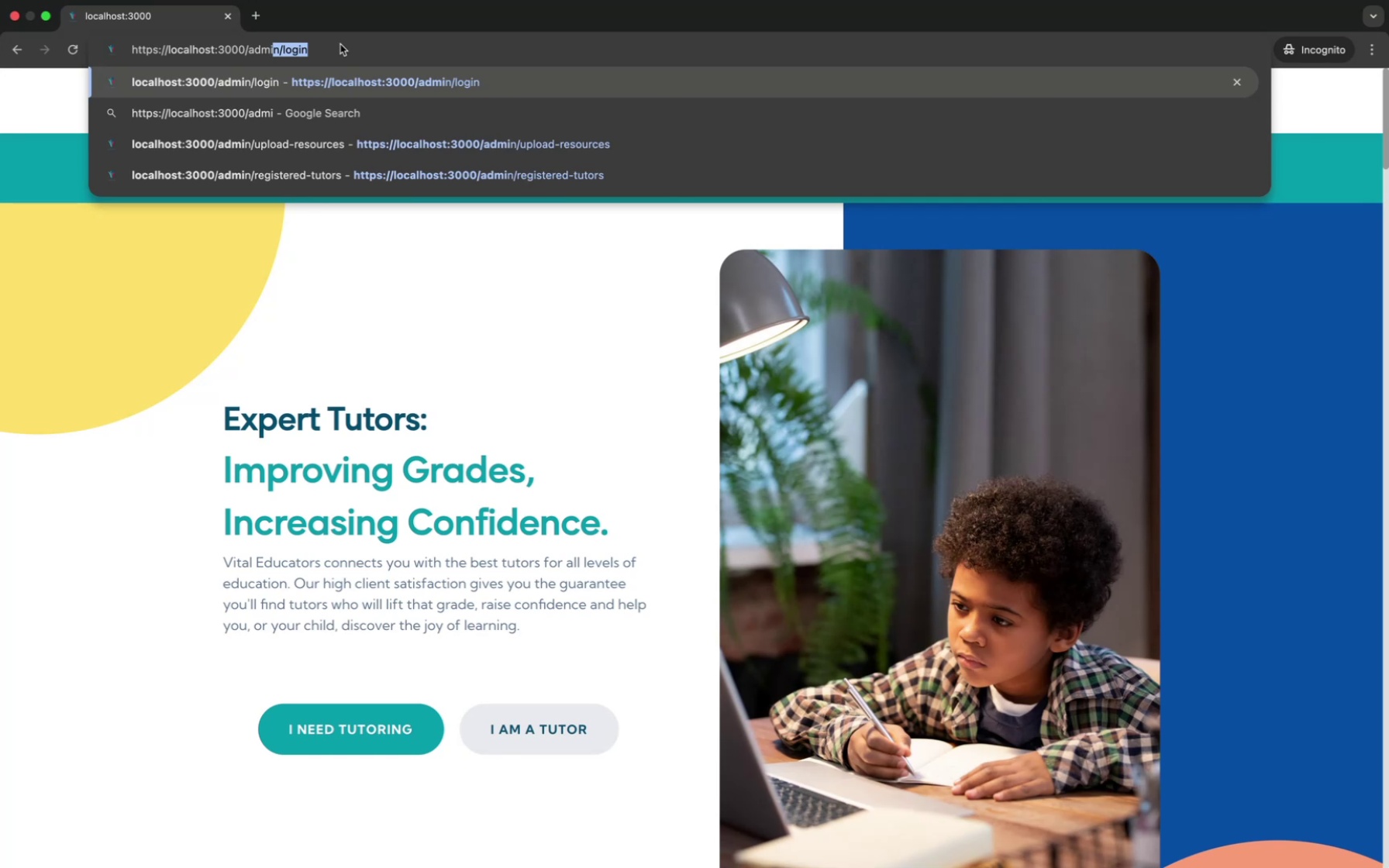 
key(ArrowRight)
 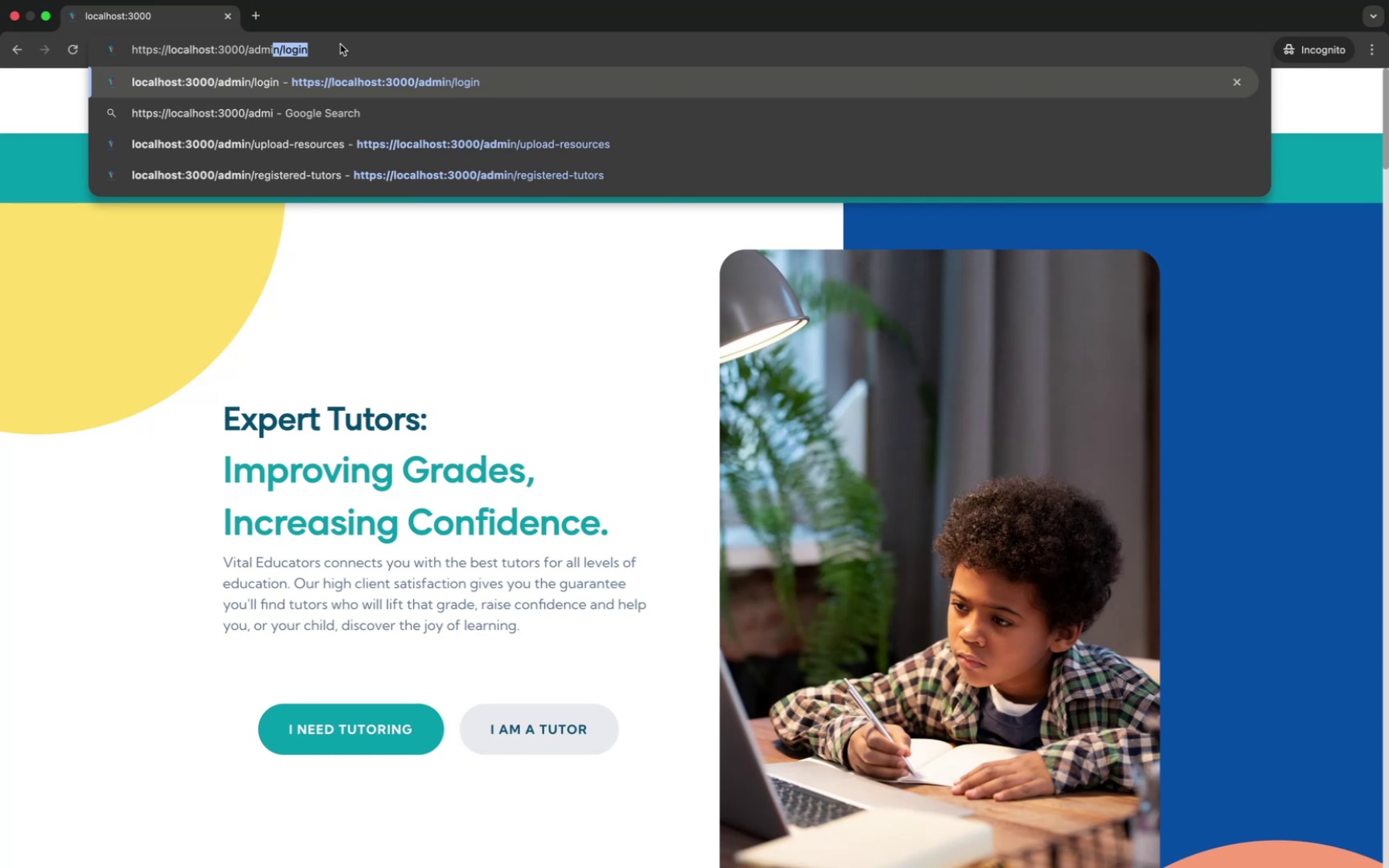 
key(Enter)
 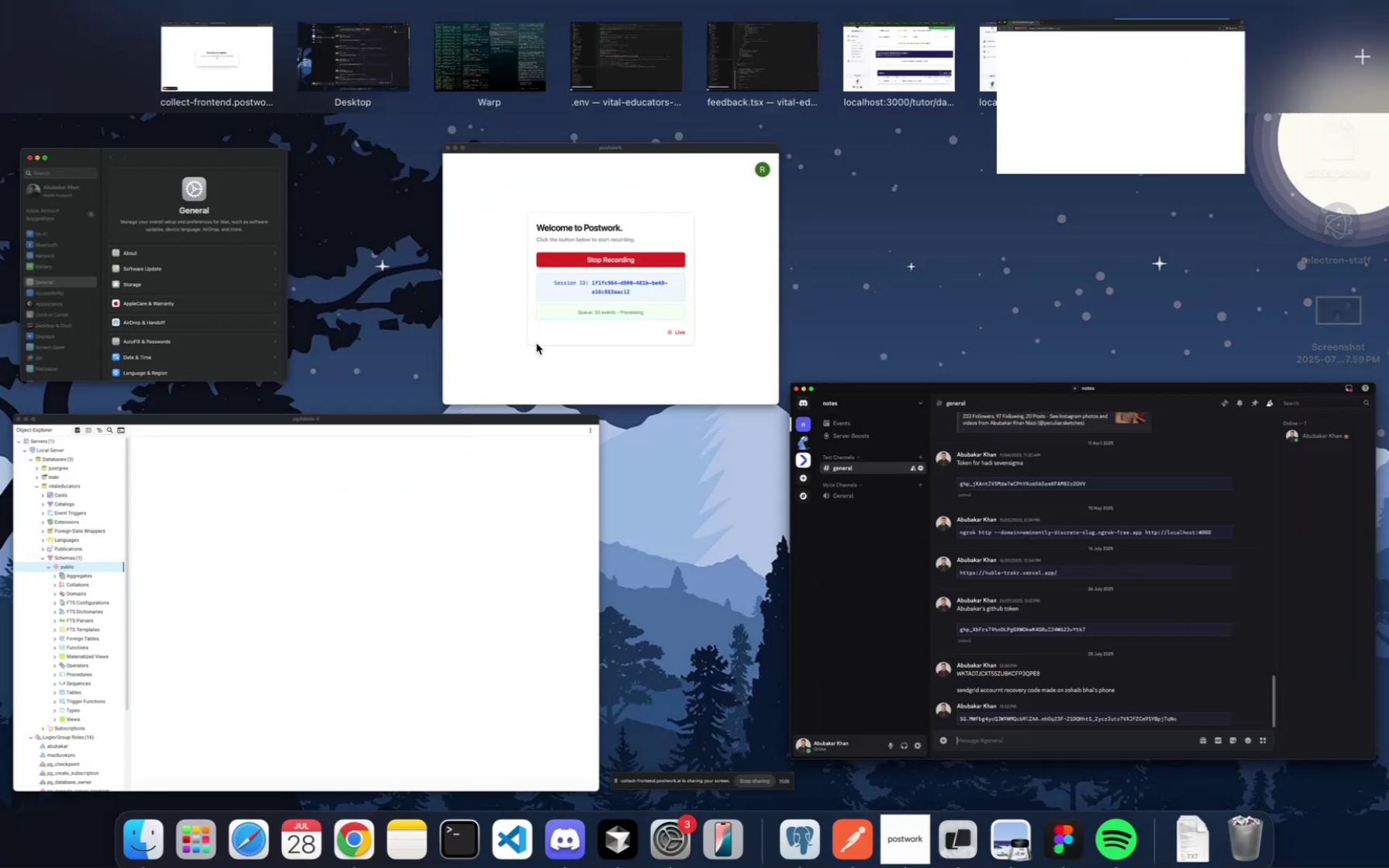 
left_click([363, 77])
 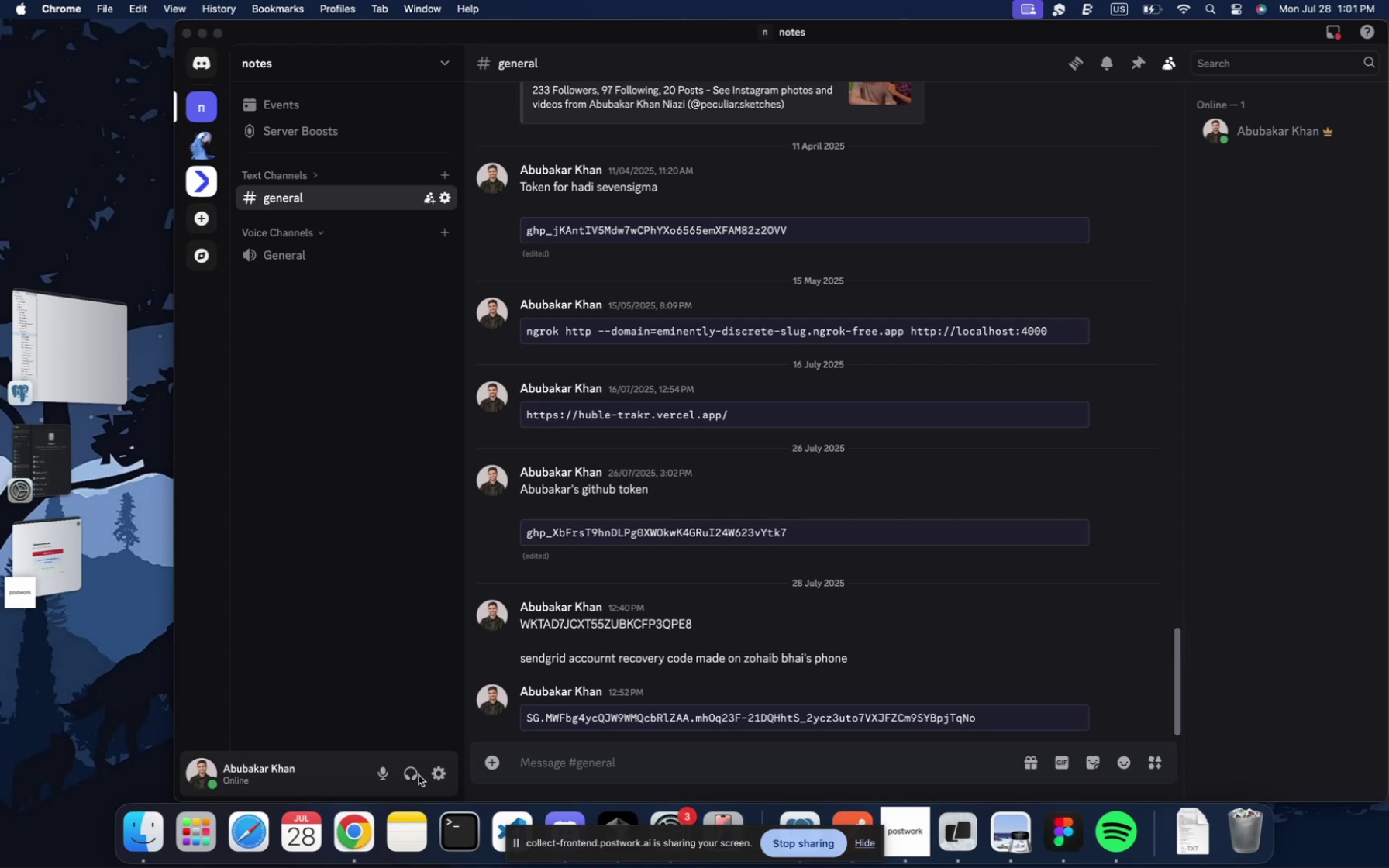 
wait(20.91)
 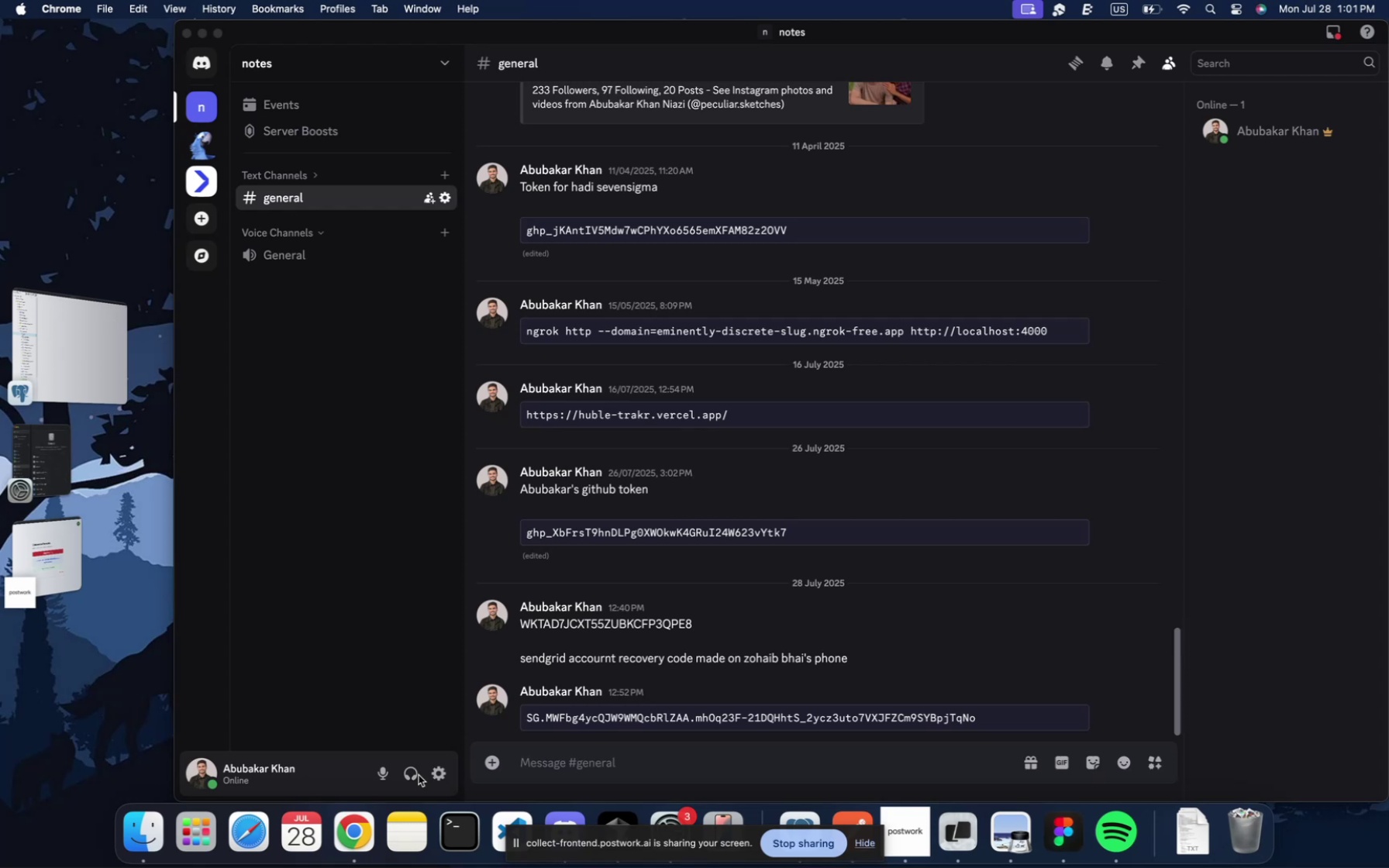 
left_click([194, 74])
 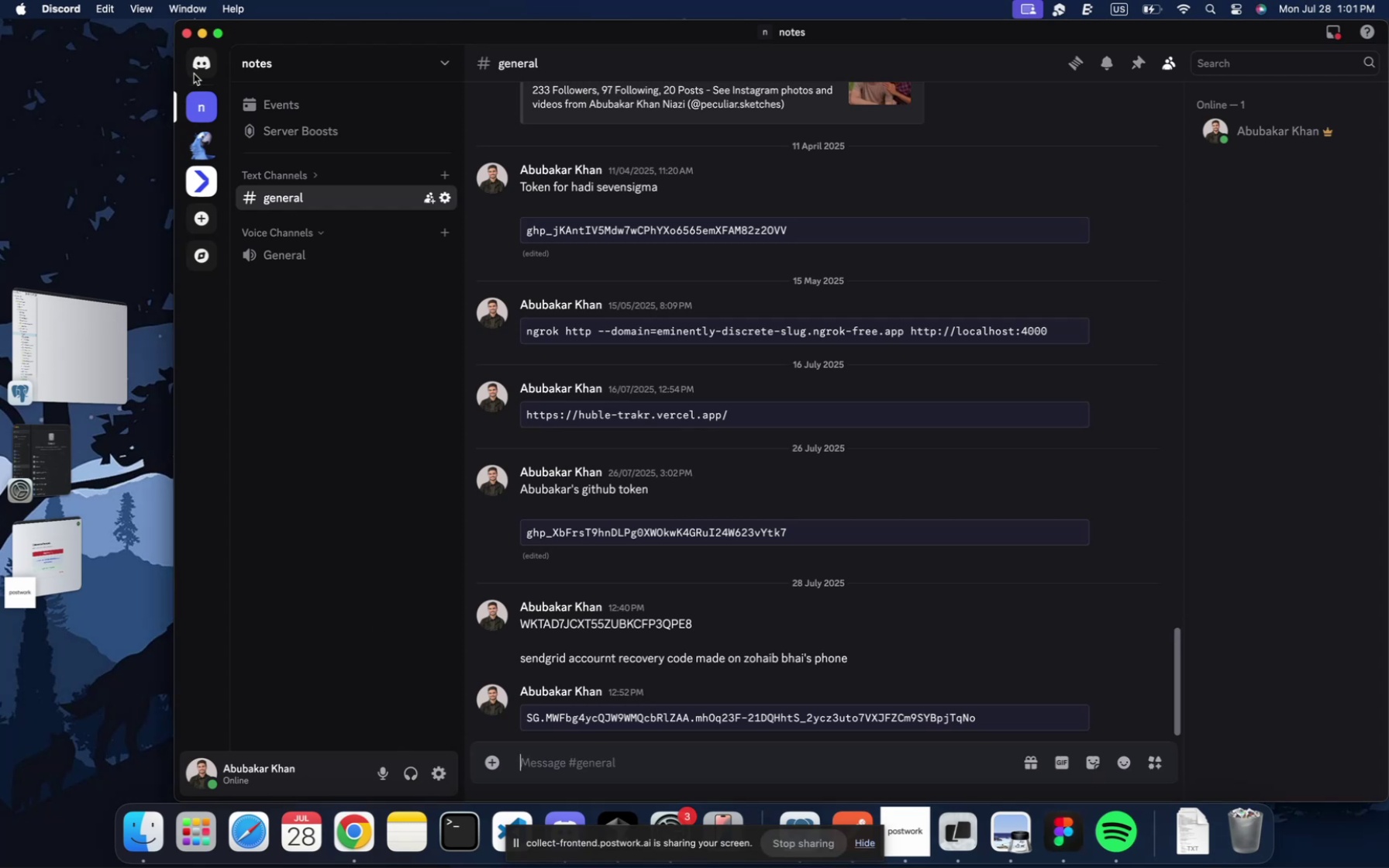 
left_click([195, 70])
 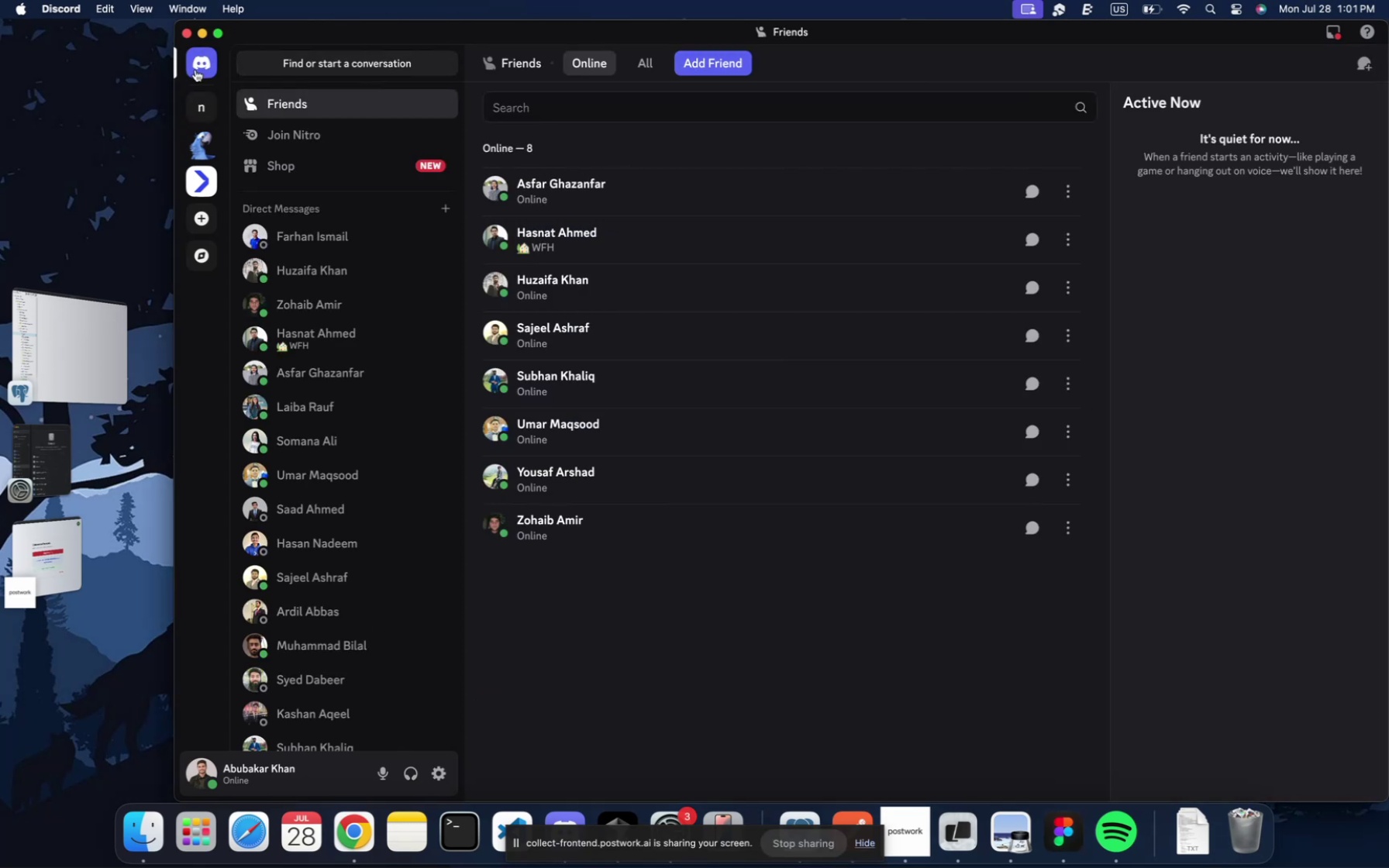 
mouse_move([294, 250])
 